 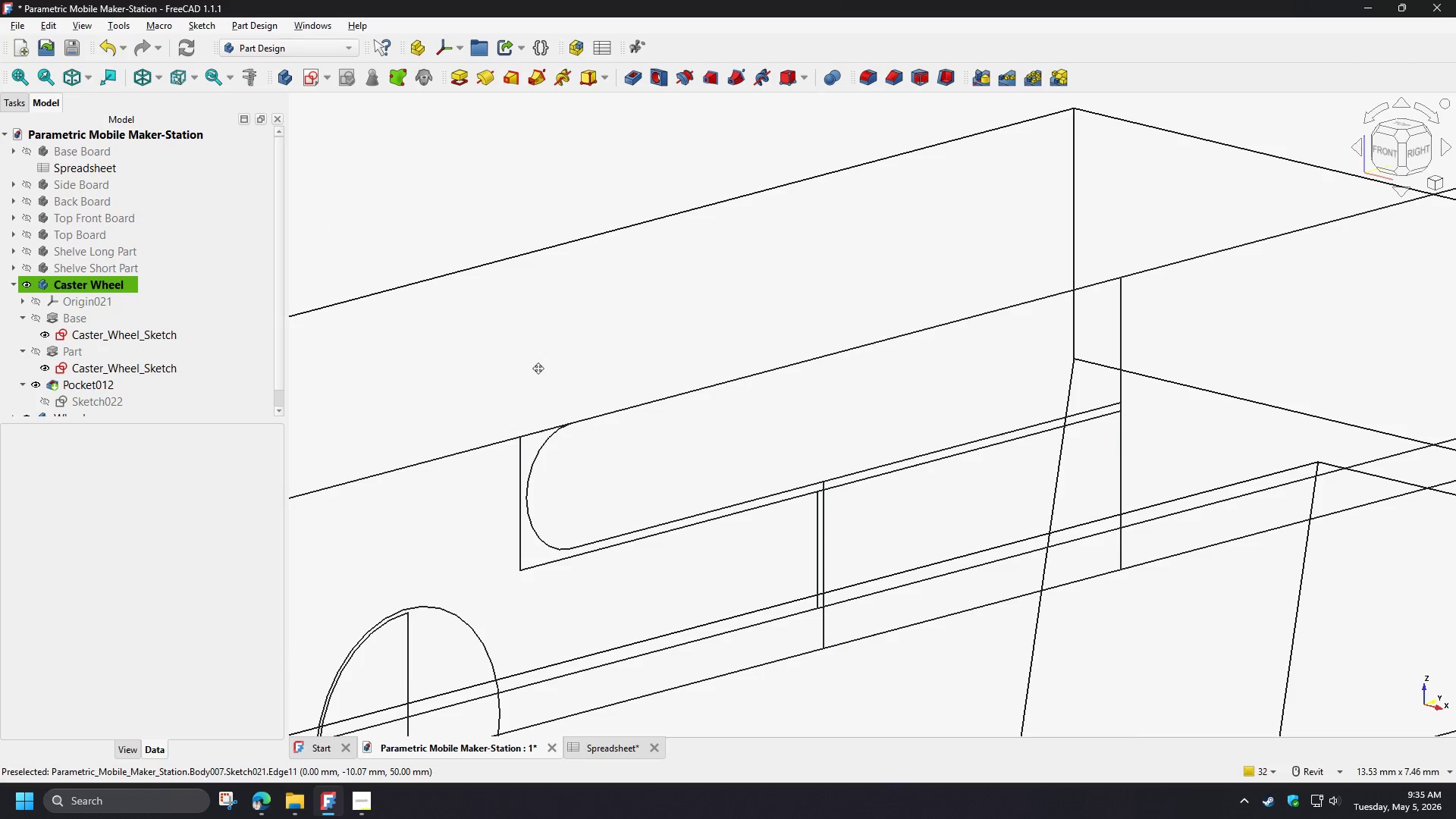 
hold_key(key=ControlLeft, duration=1.51)
left_click([535, 435])
 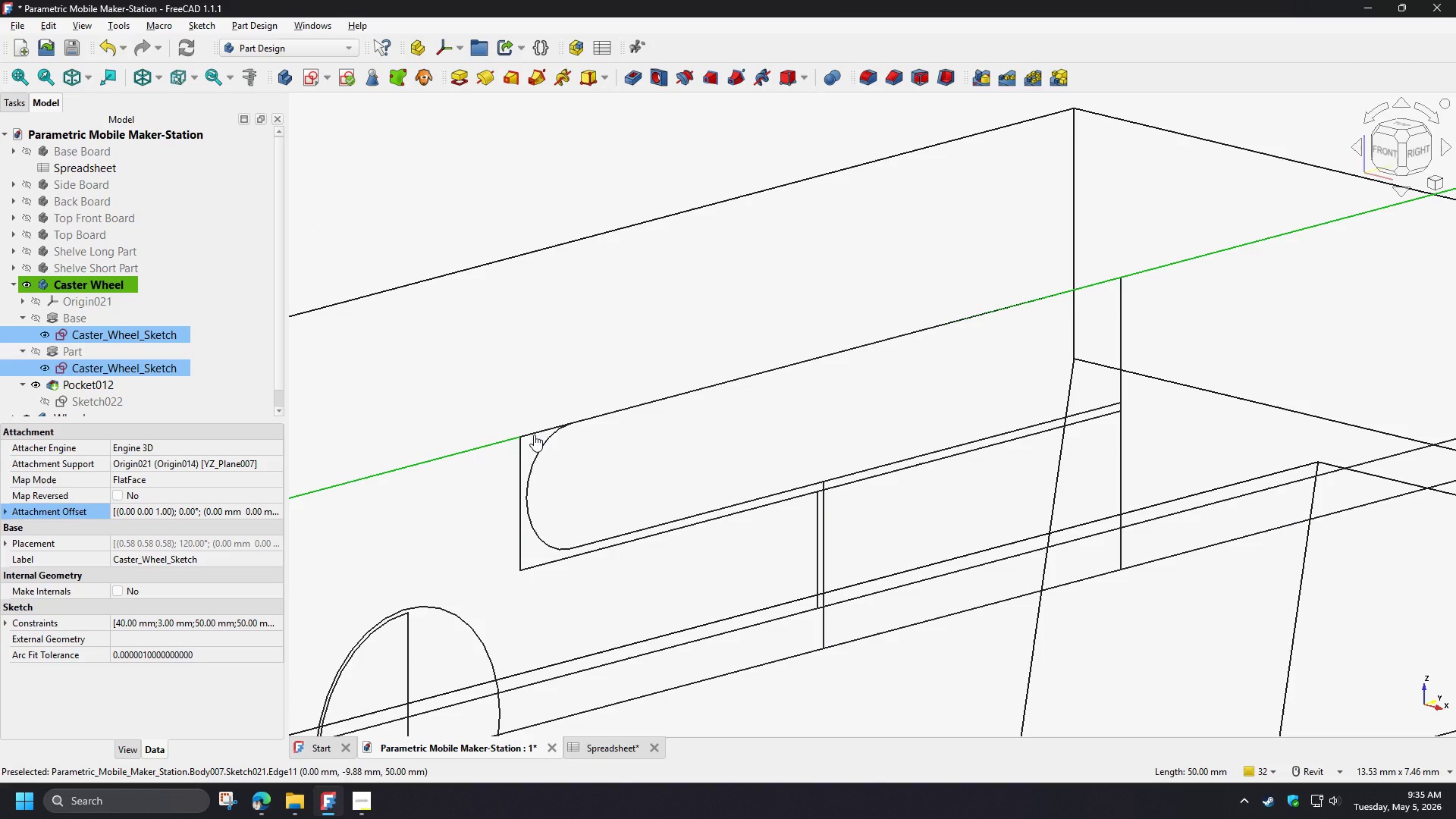 
left_click([534, 435])
 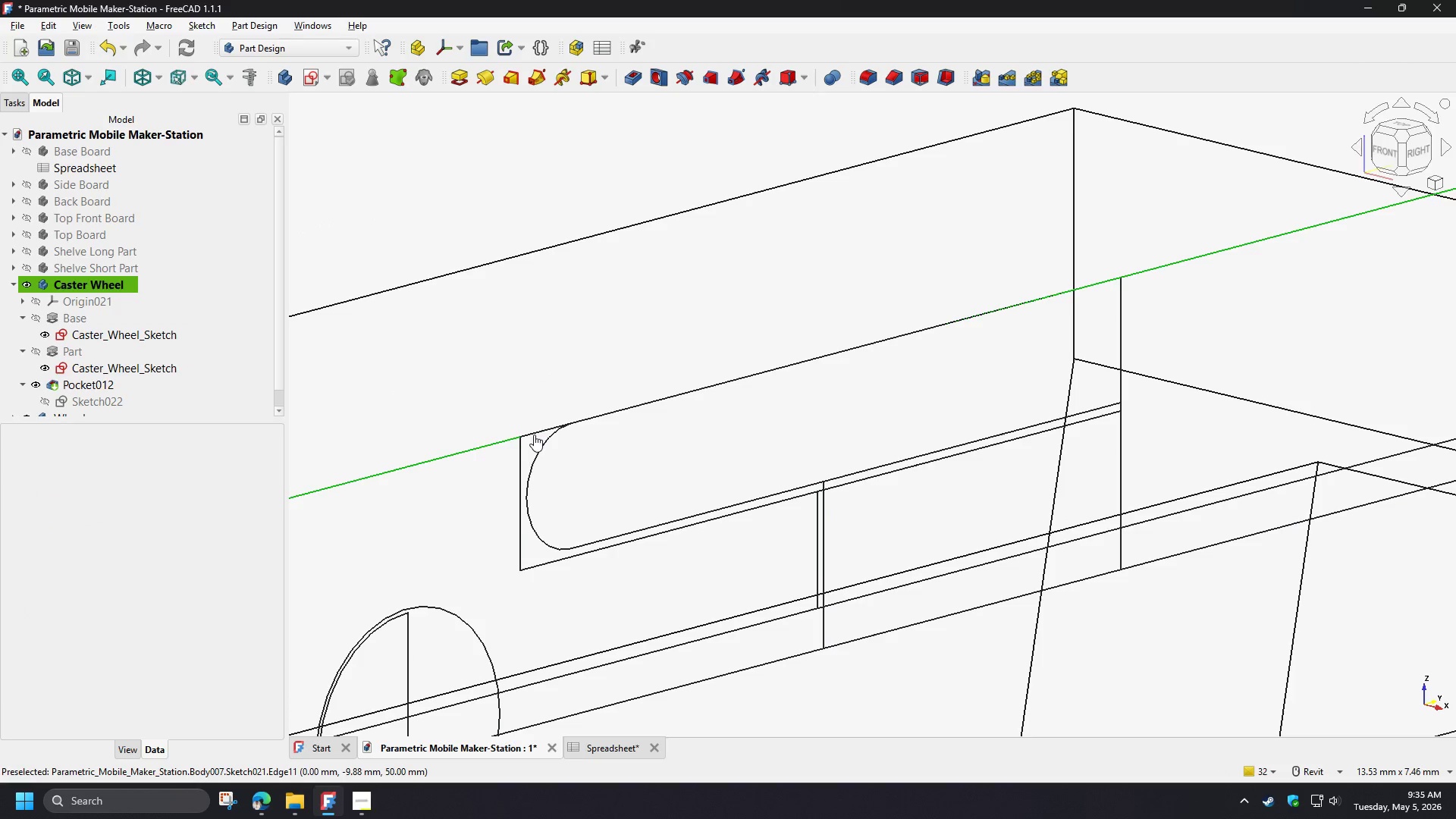 
double_click([534, 435])
 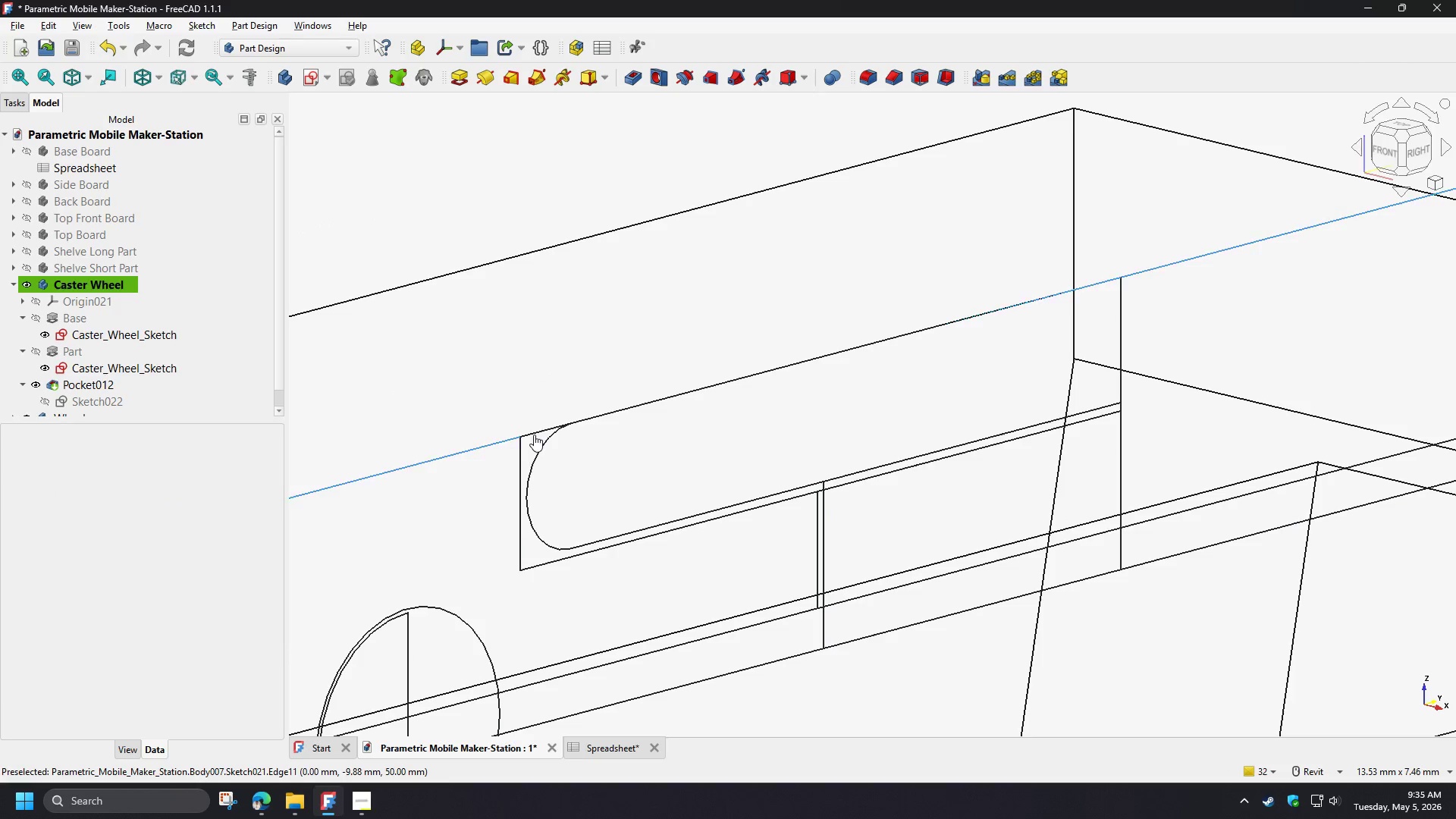 
hold_key(key=ControlLeft, duration=1.5)
 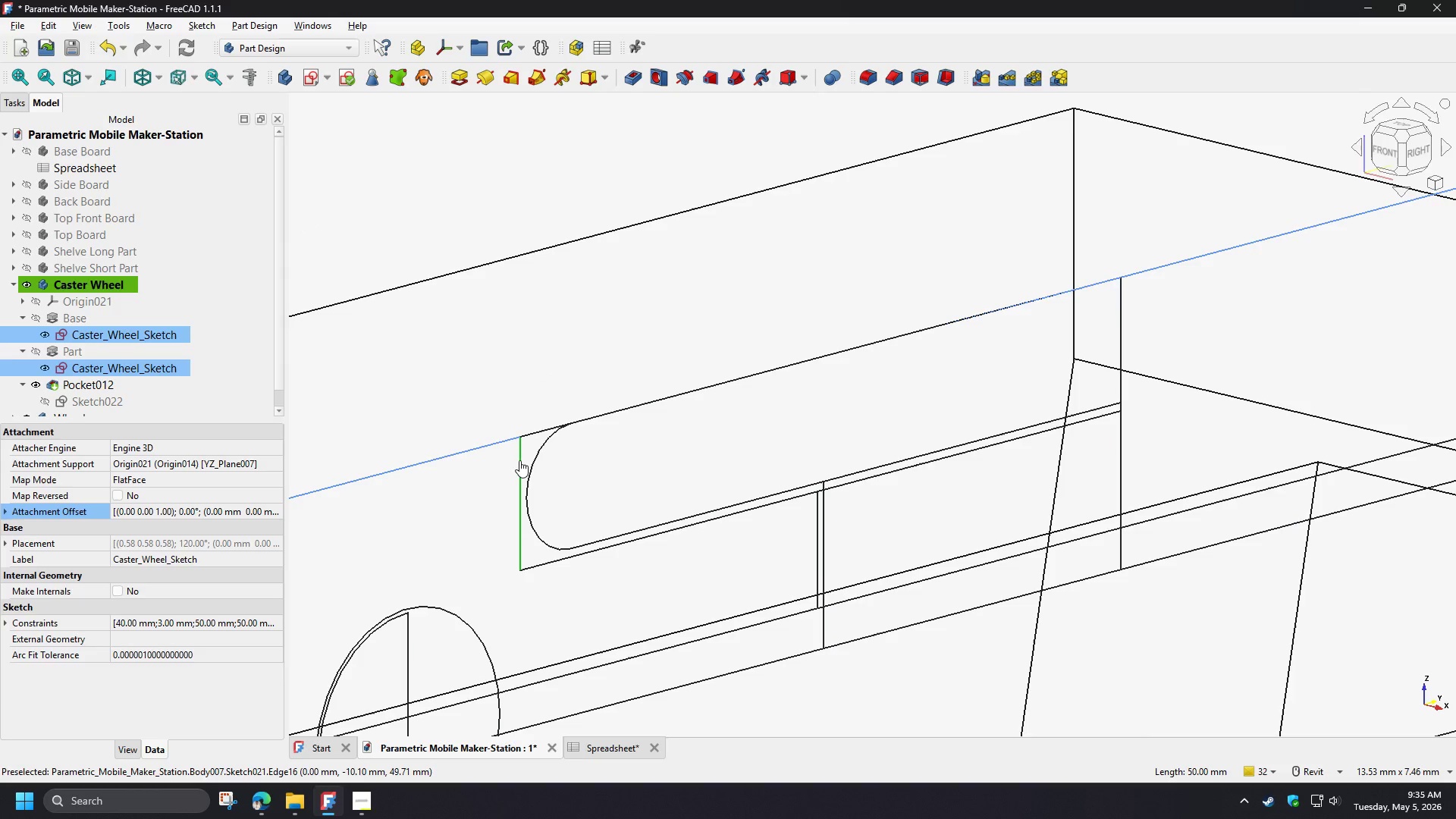 
hold_key(key=ControlLeft, duration=1.52)
 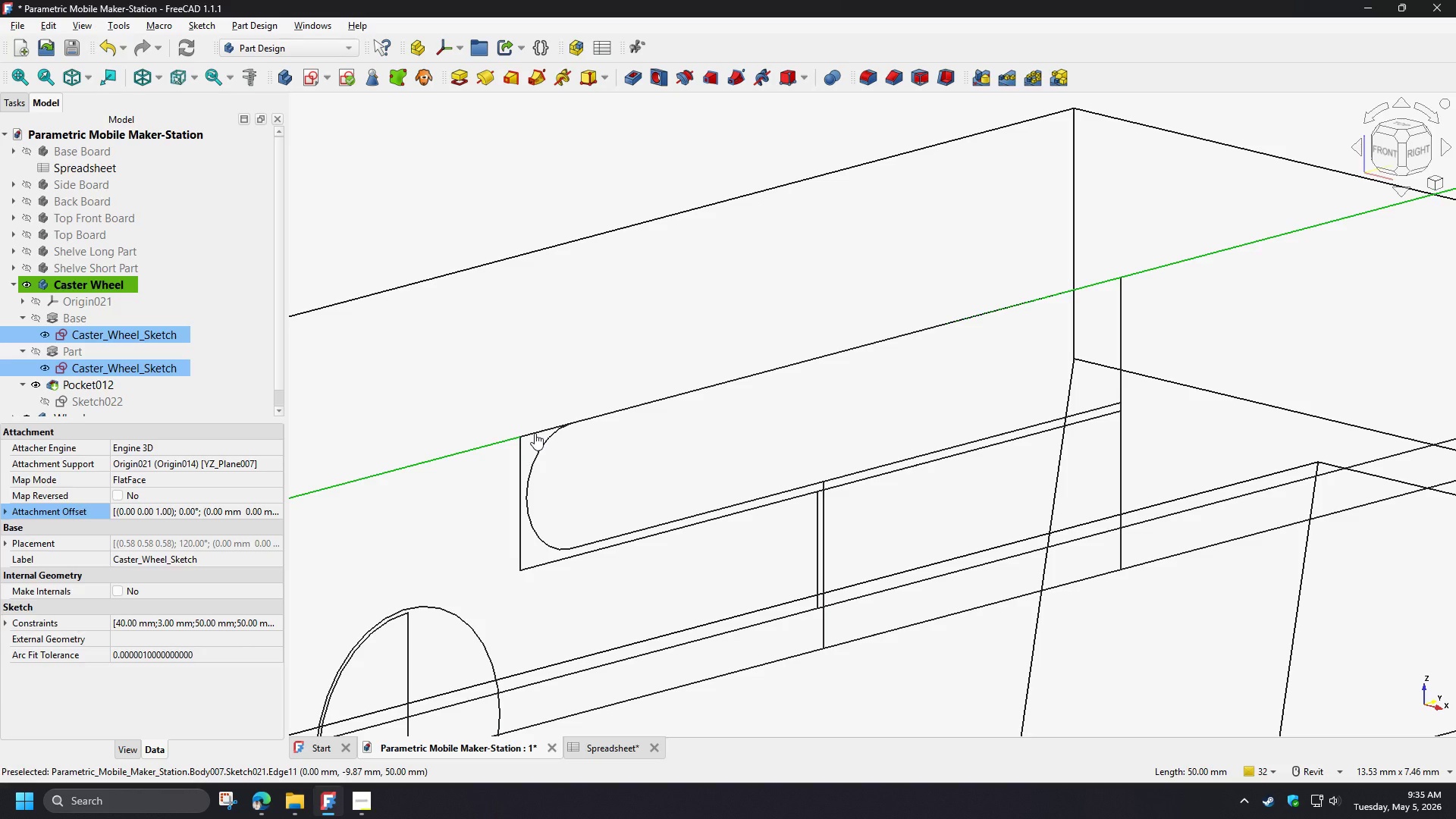 
hold_key(key=ControlLeft, duration=1.52)
 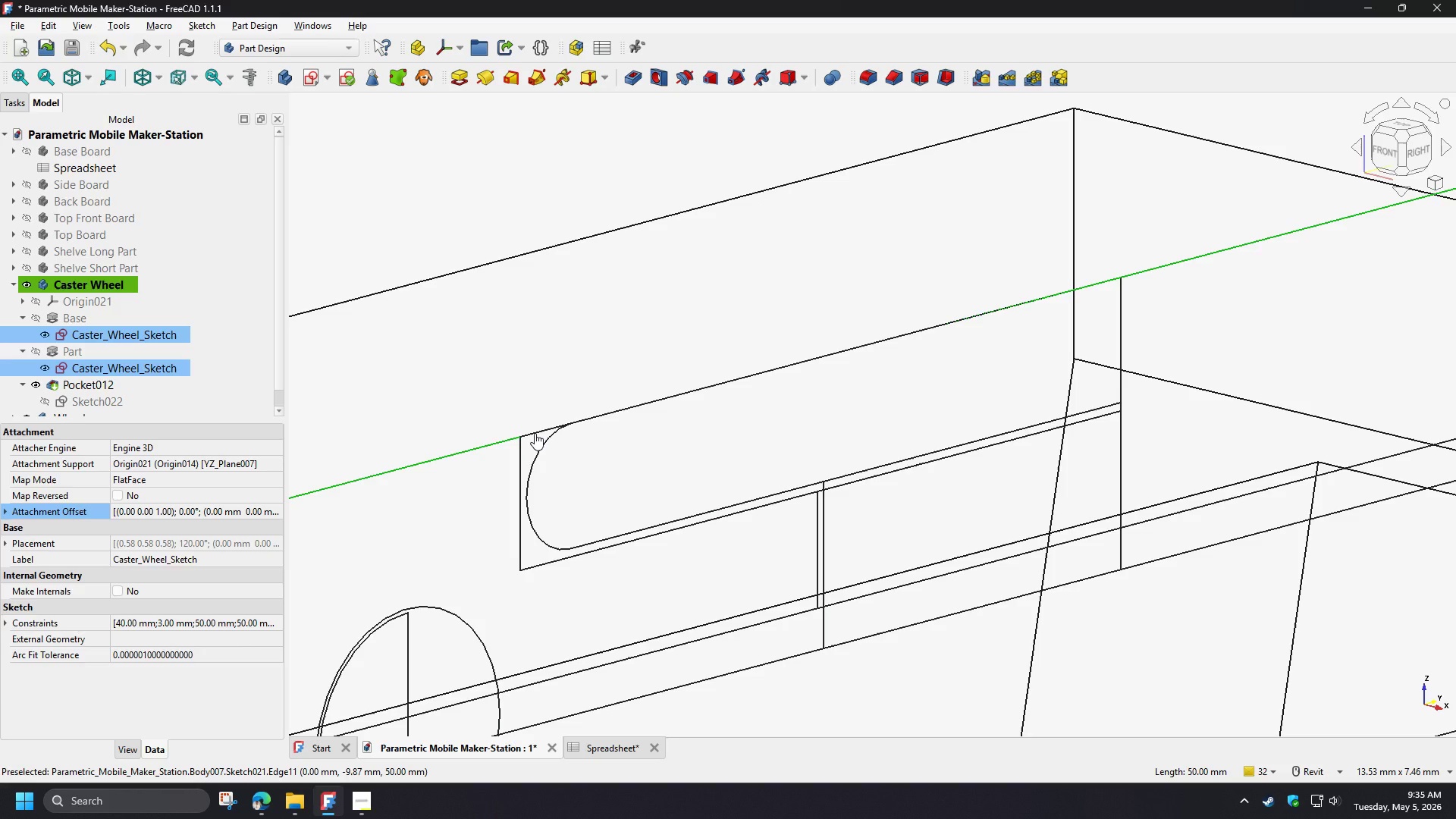 
hold_key(key=ControlLeft, duration=3.66)
 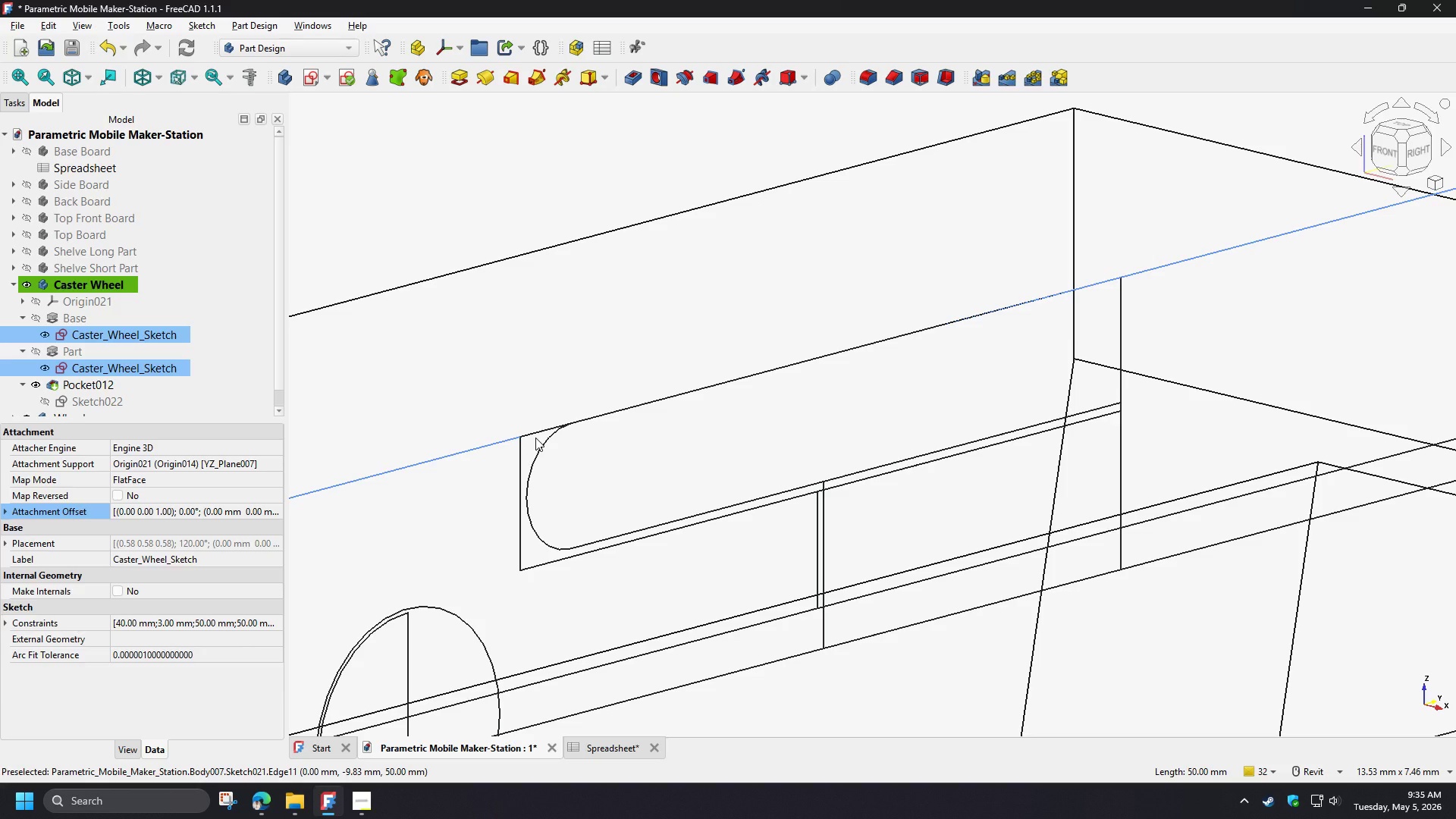 
hold_key(key=ShiftLeft, duration=0.72)
 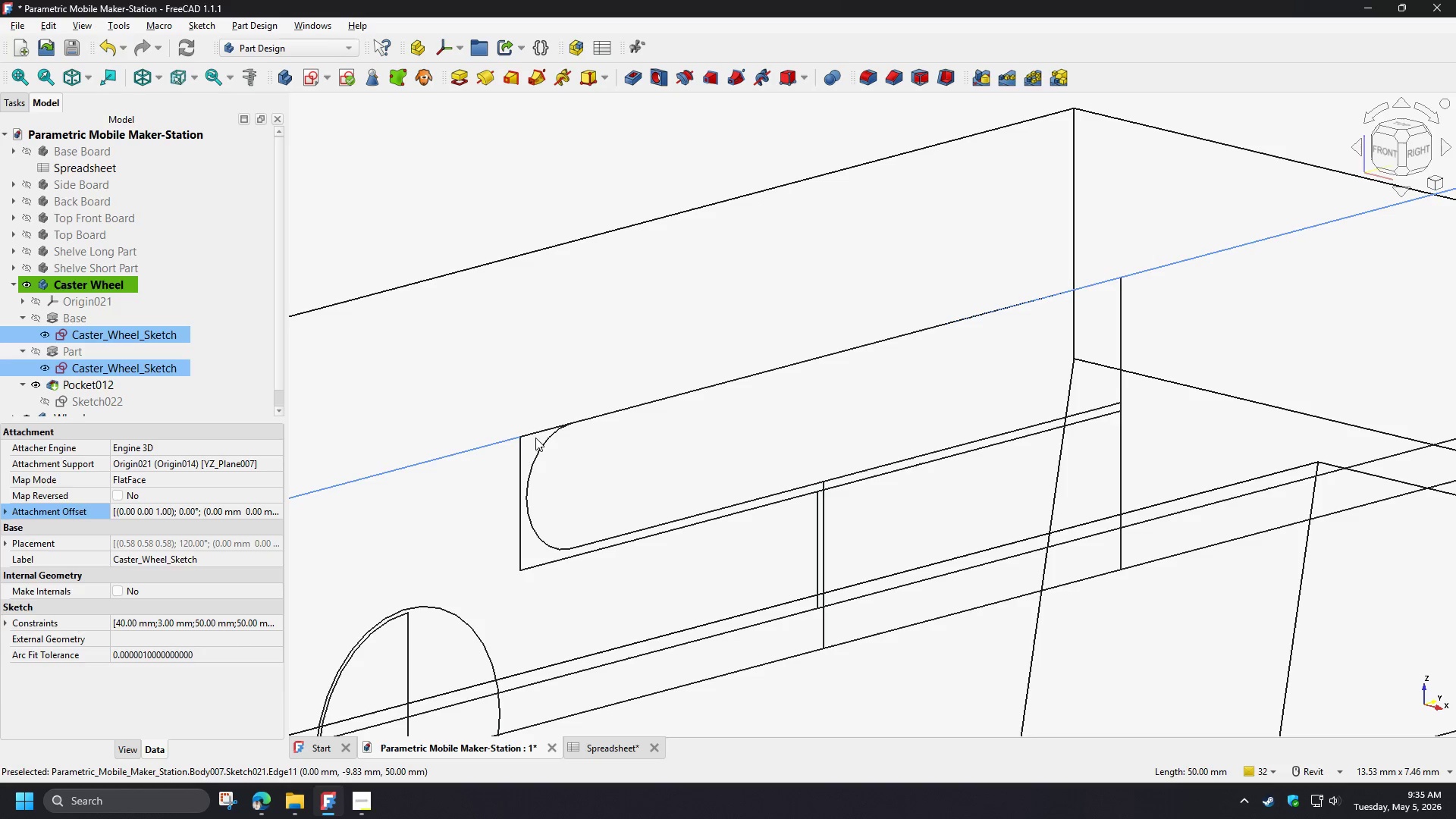 
key(Backquote)
 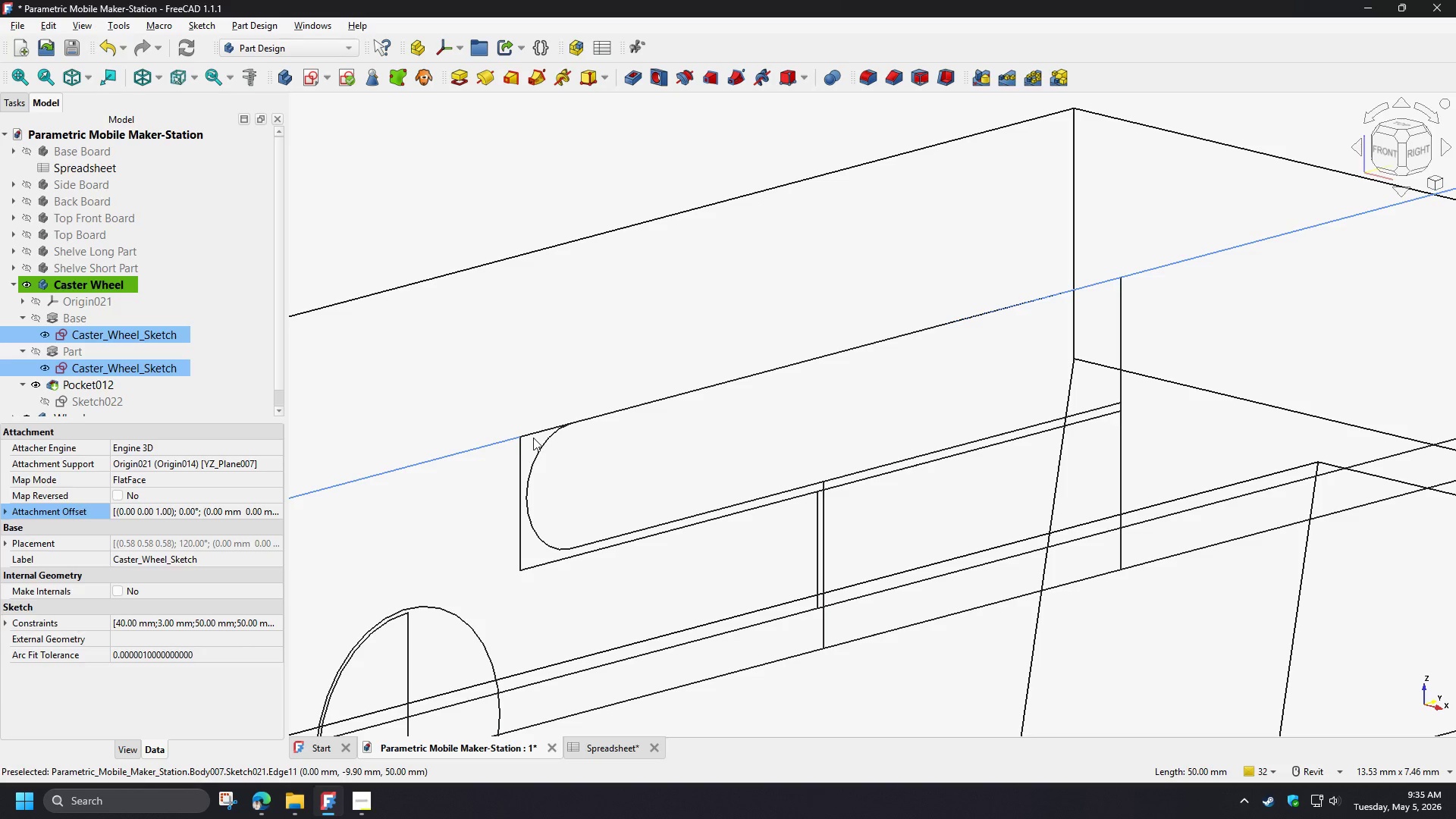 
key(Backquote)
 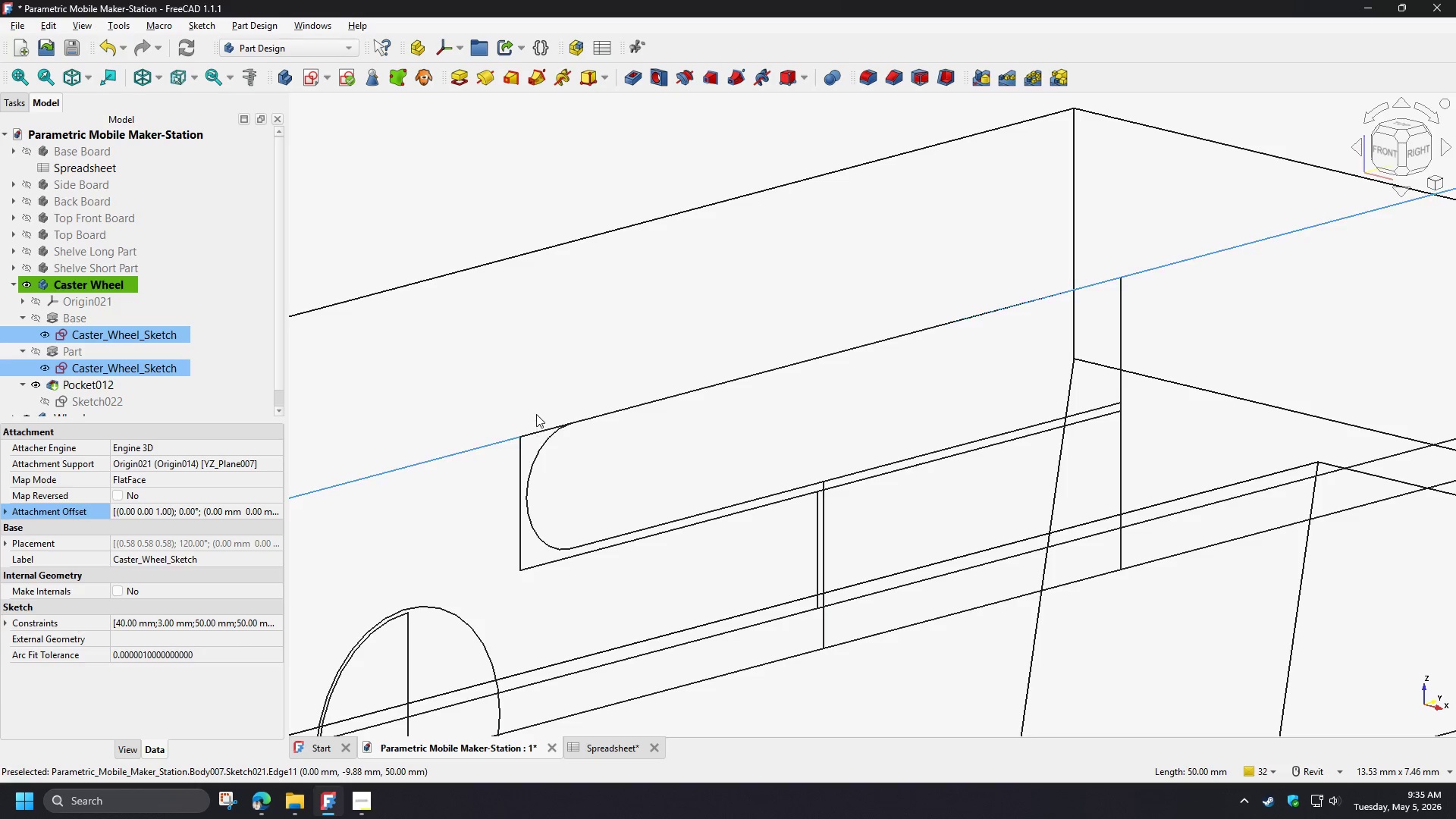 
left_click([536, 414])
 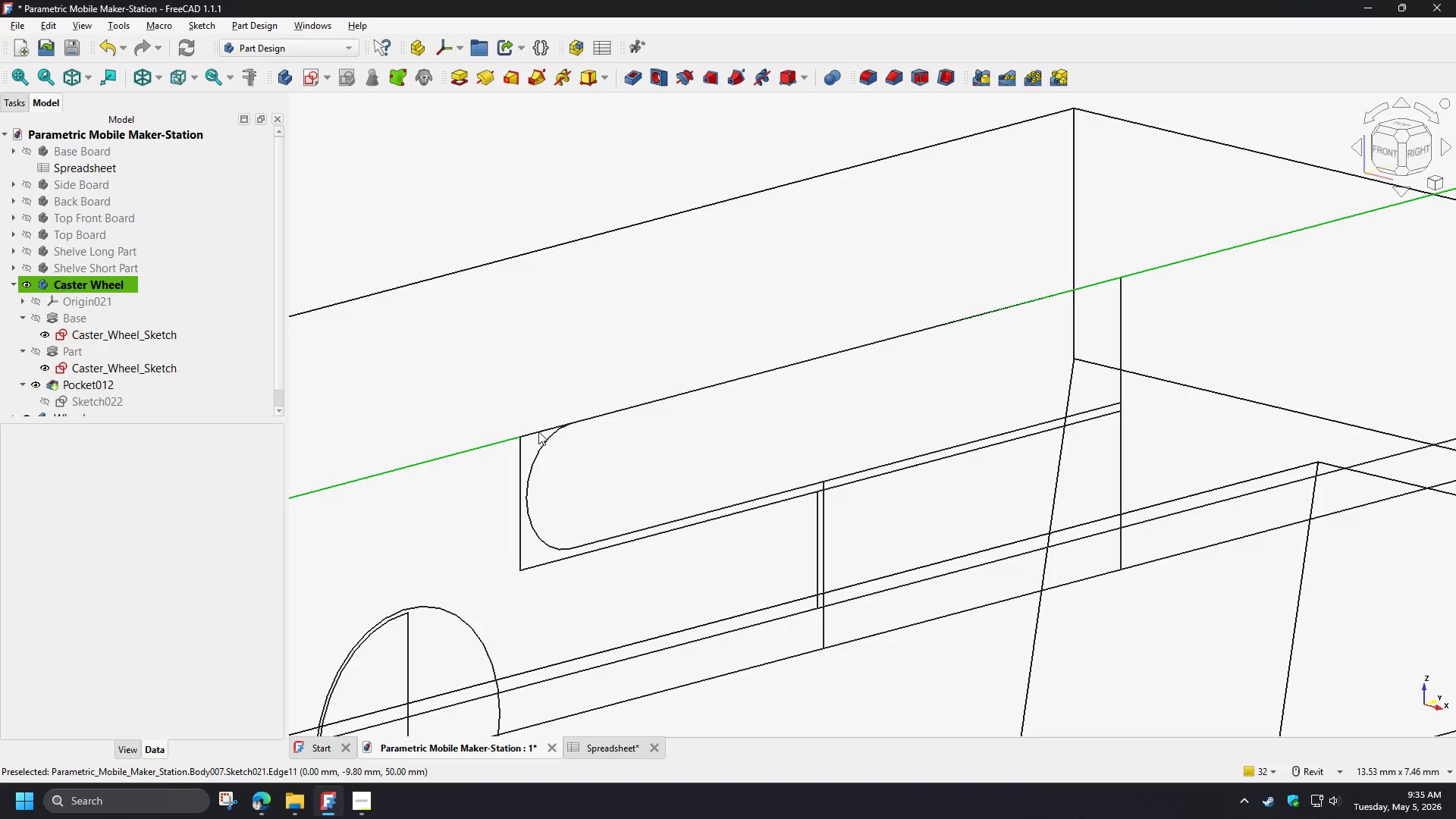 
wait(10.19)
 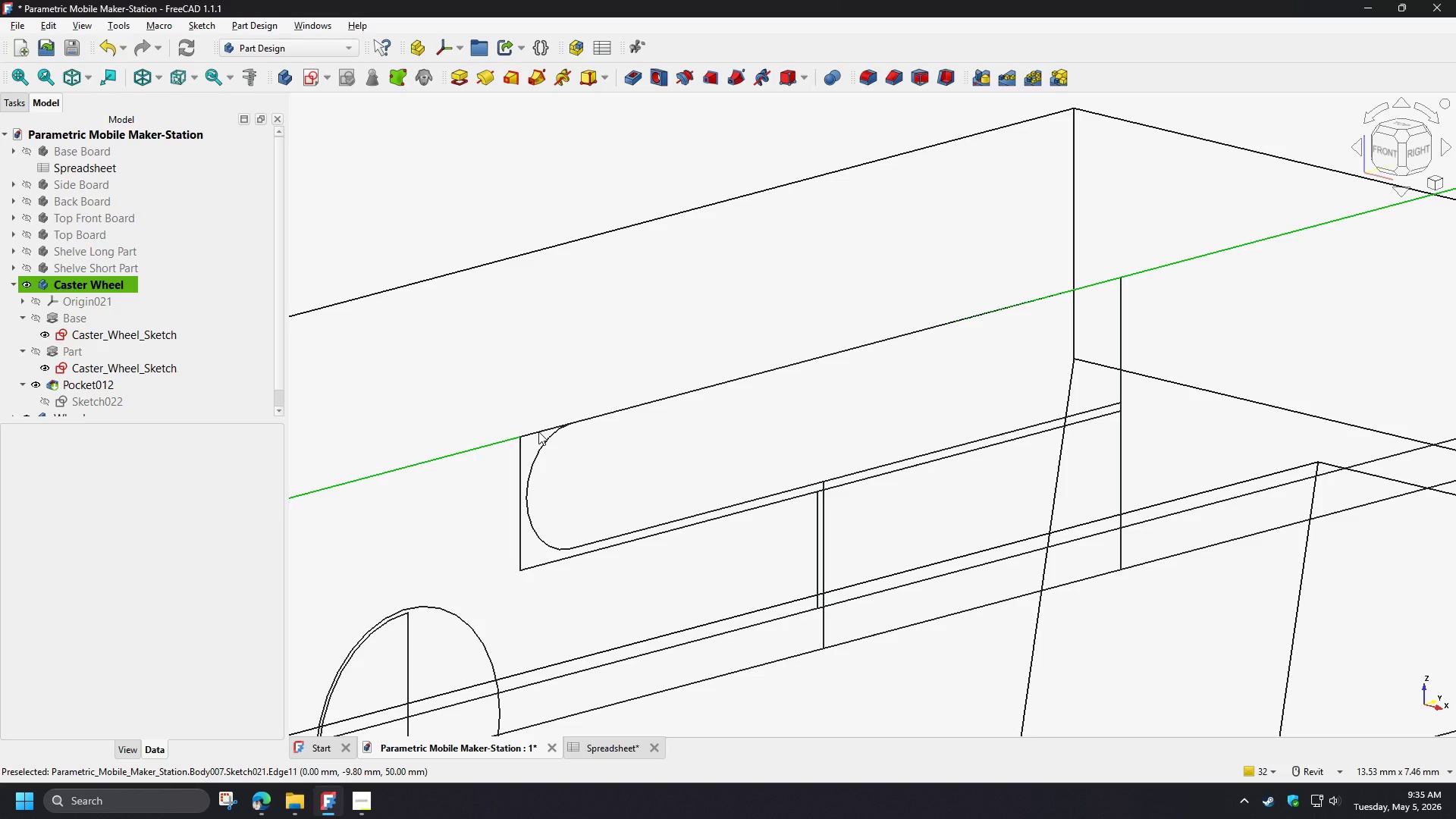 
left_click([536, 500])
 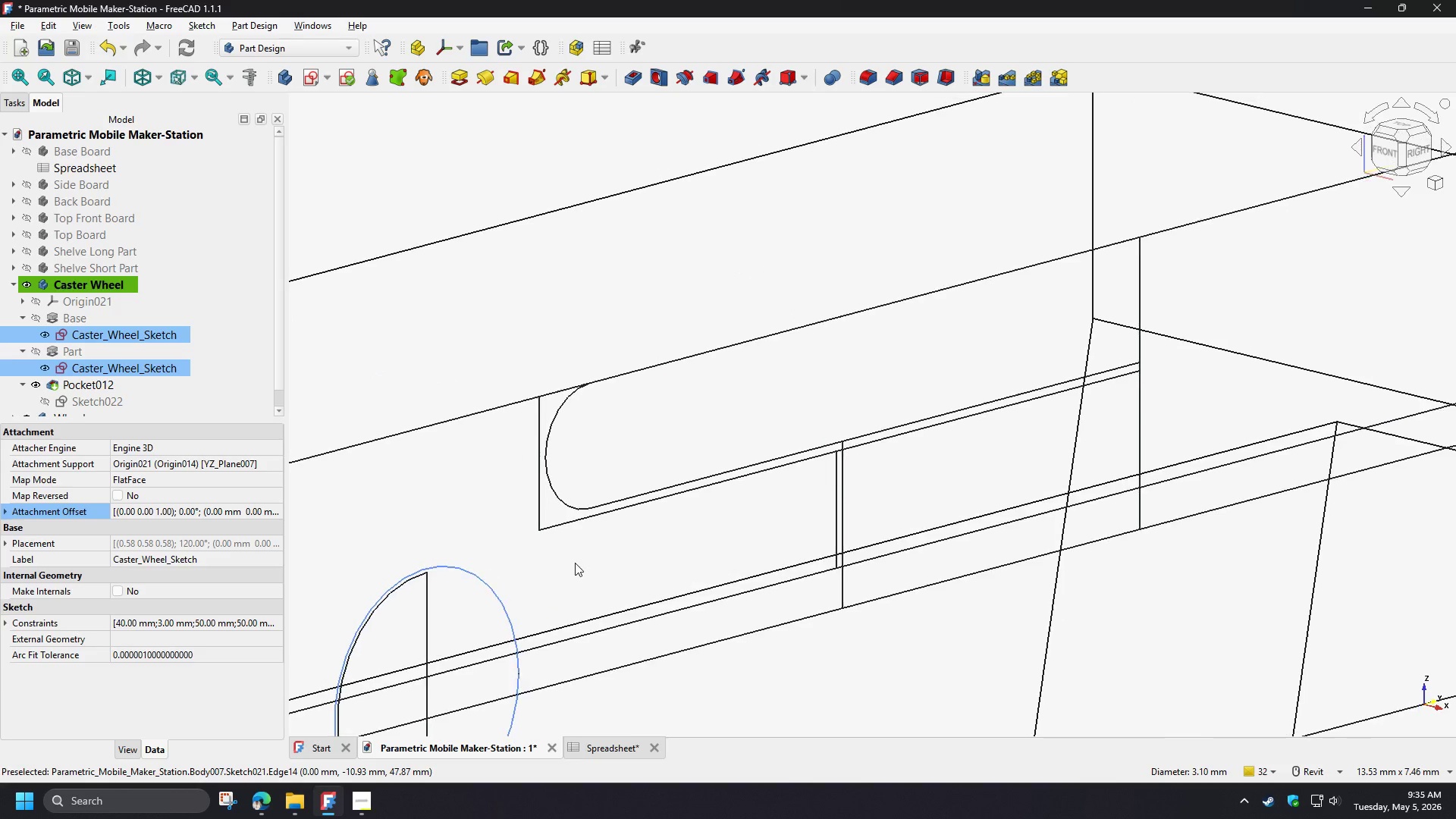 
scroll: coordinate [569, 547], scroll_direction: up, amount: 1.0
 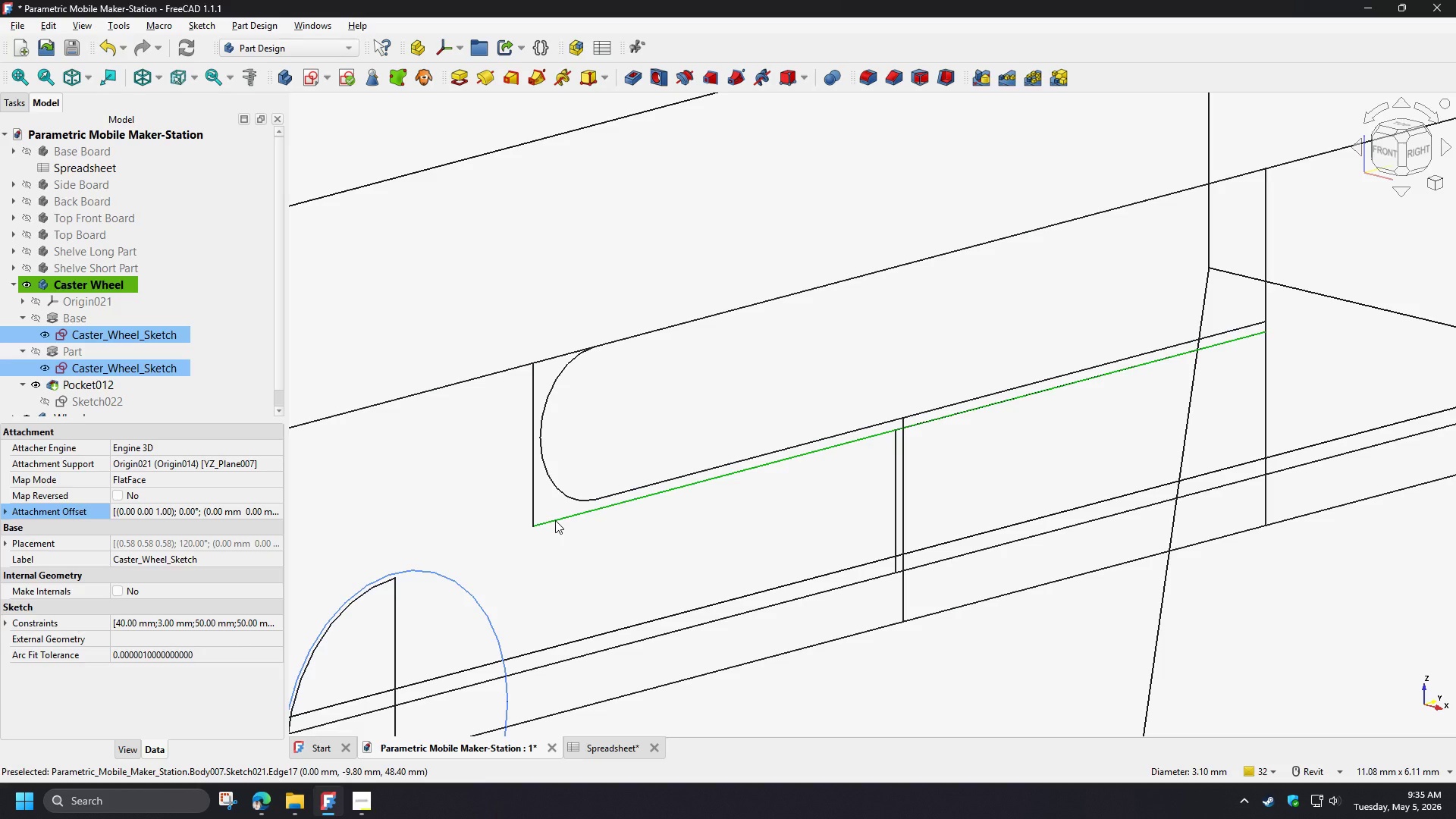 
hold_key(key=ControlLeft, duration=1.5)
left_click([555, 520])
 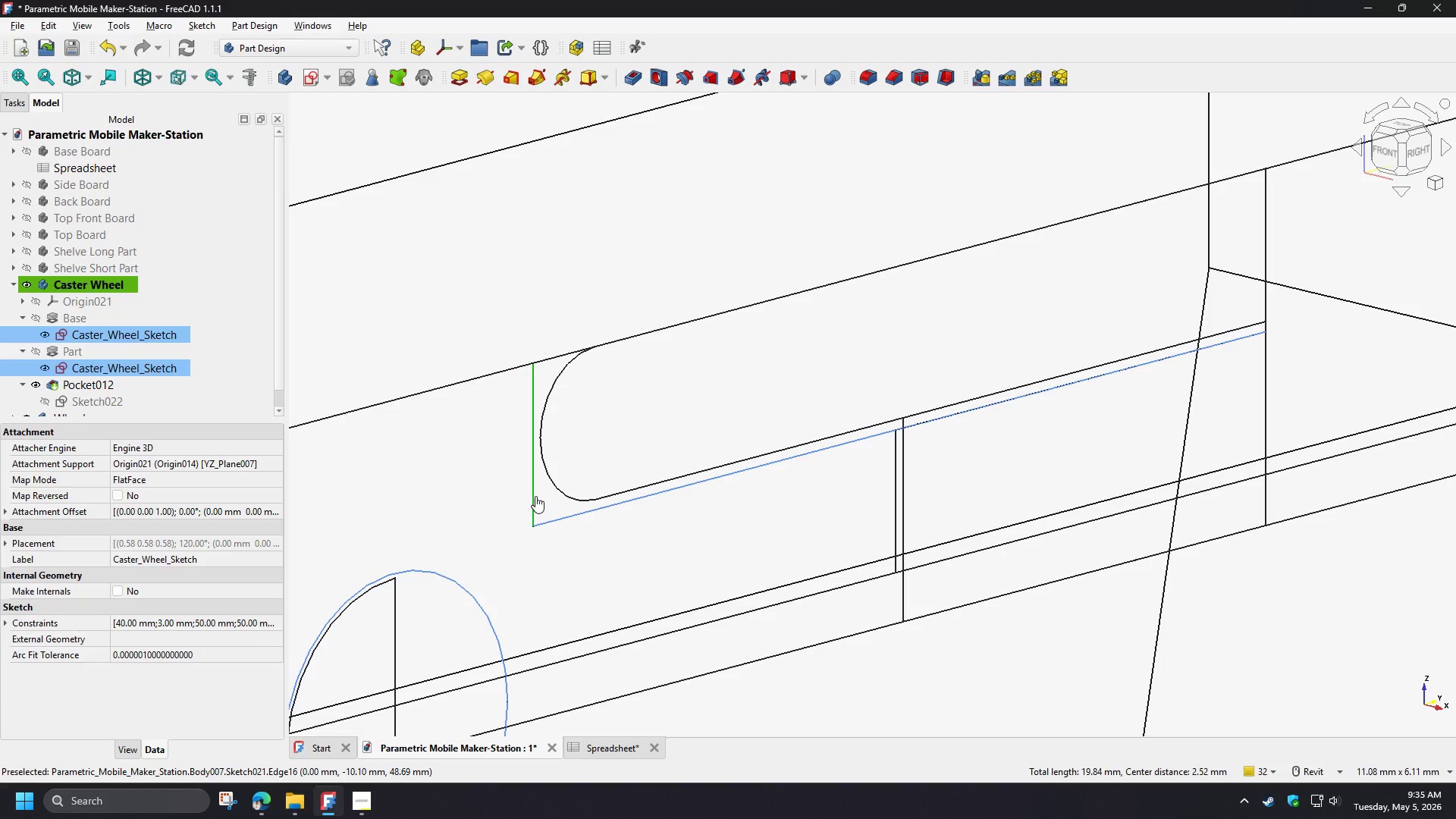 
left_click([535, 496])
 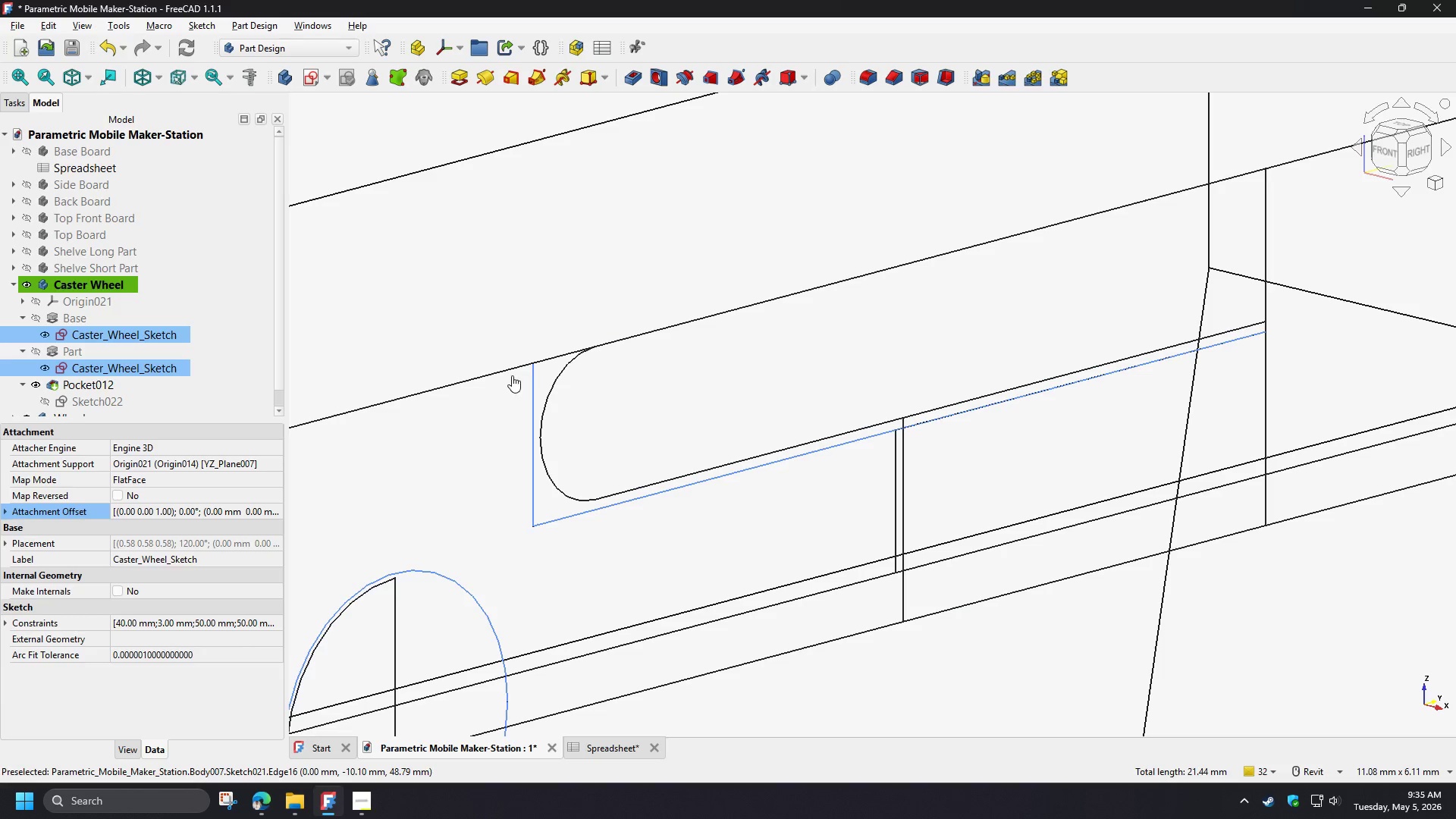 
hold_key(key=ControlLeft, duration=1.51)
 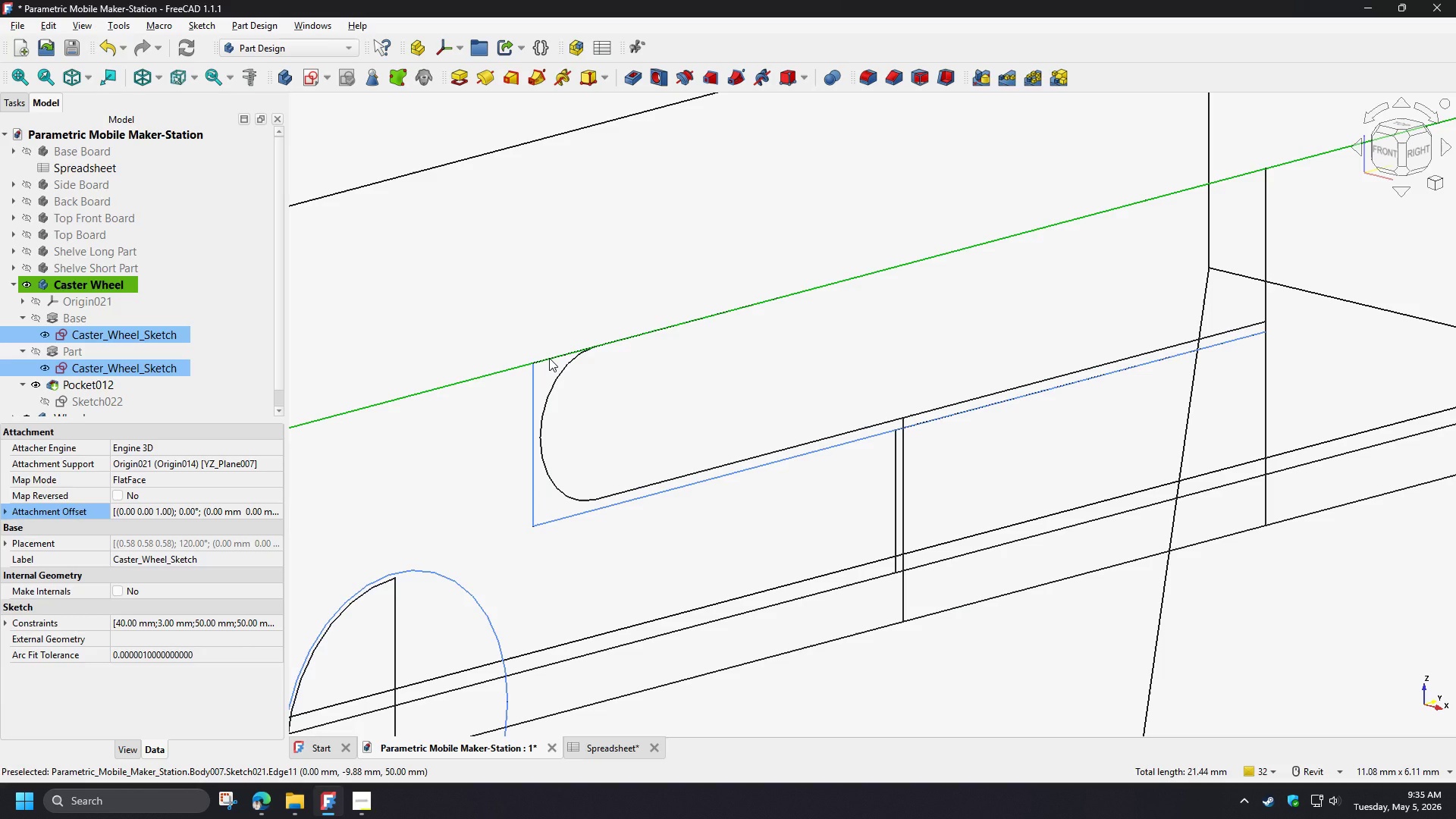 
hold_key(key=ControlLeft, duration=0.42)
 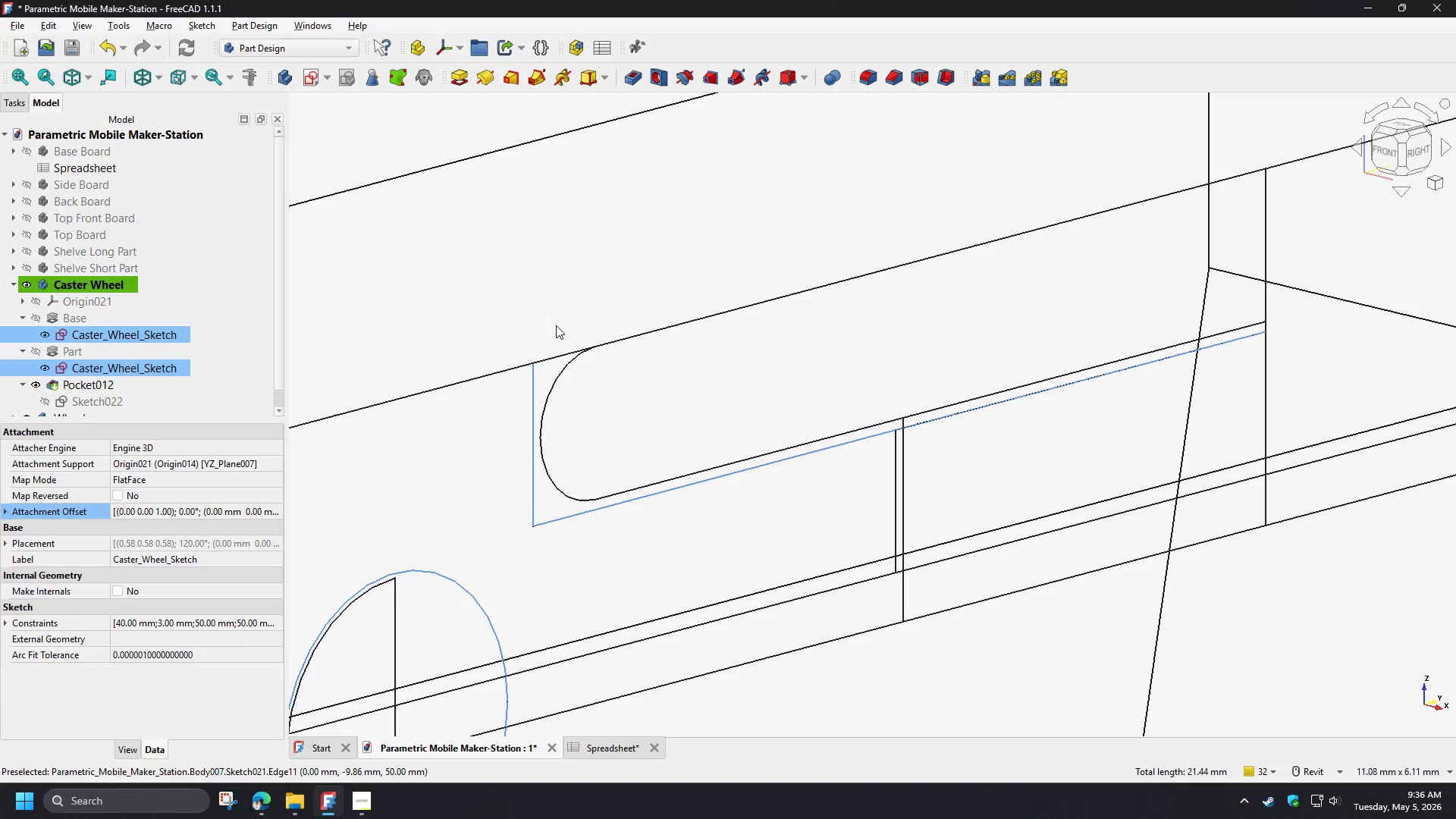 
left_click([556, 325])
 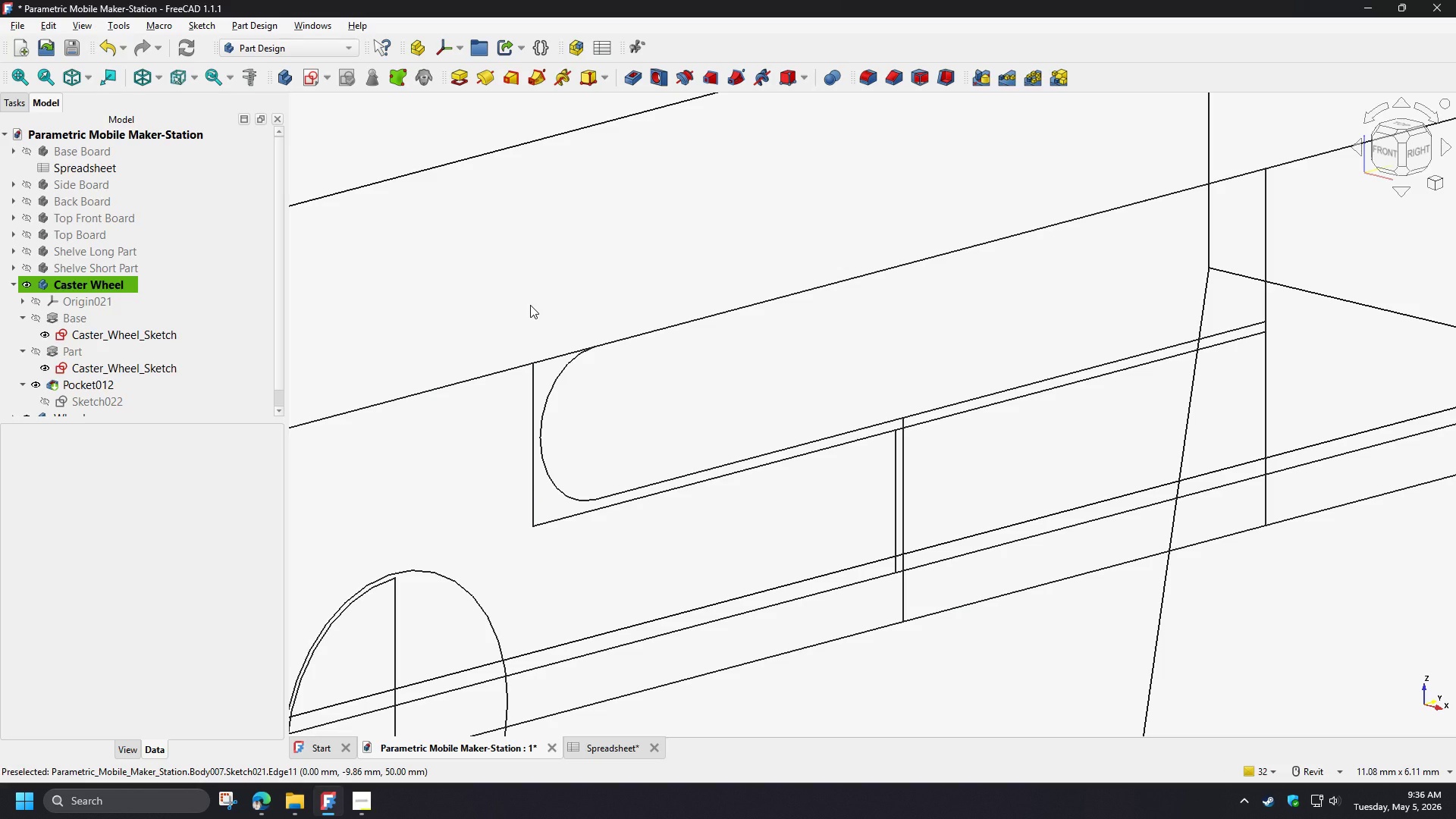 
left_click([530, 305])
 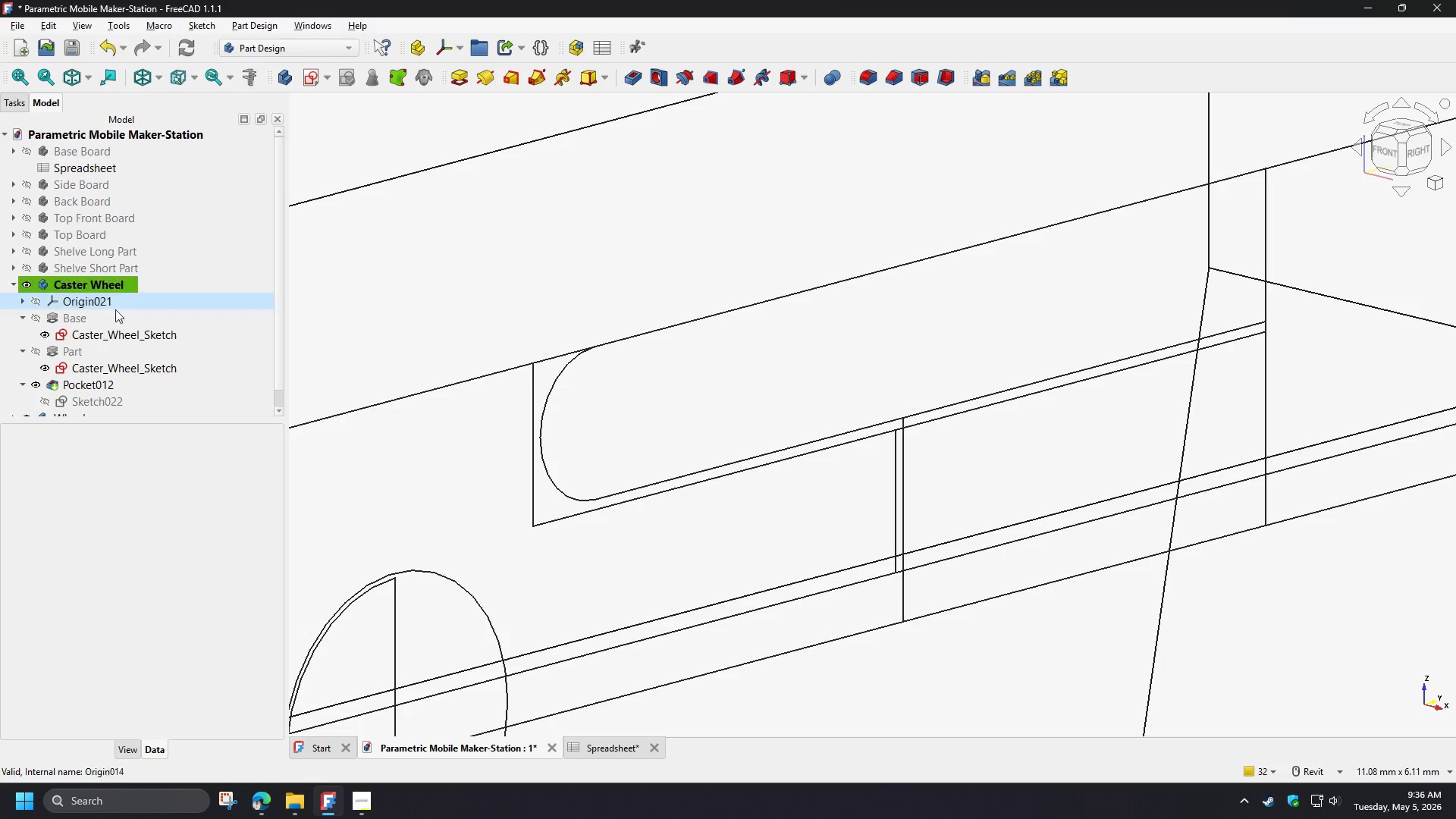 
double_click([116, 337])
 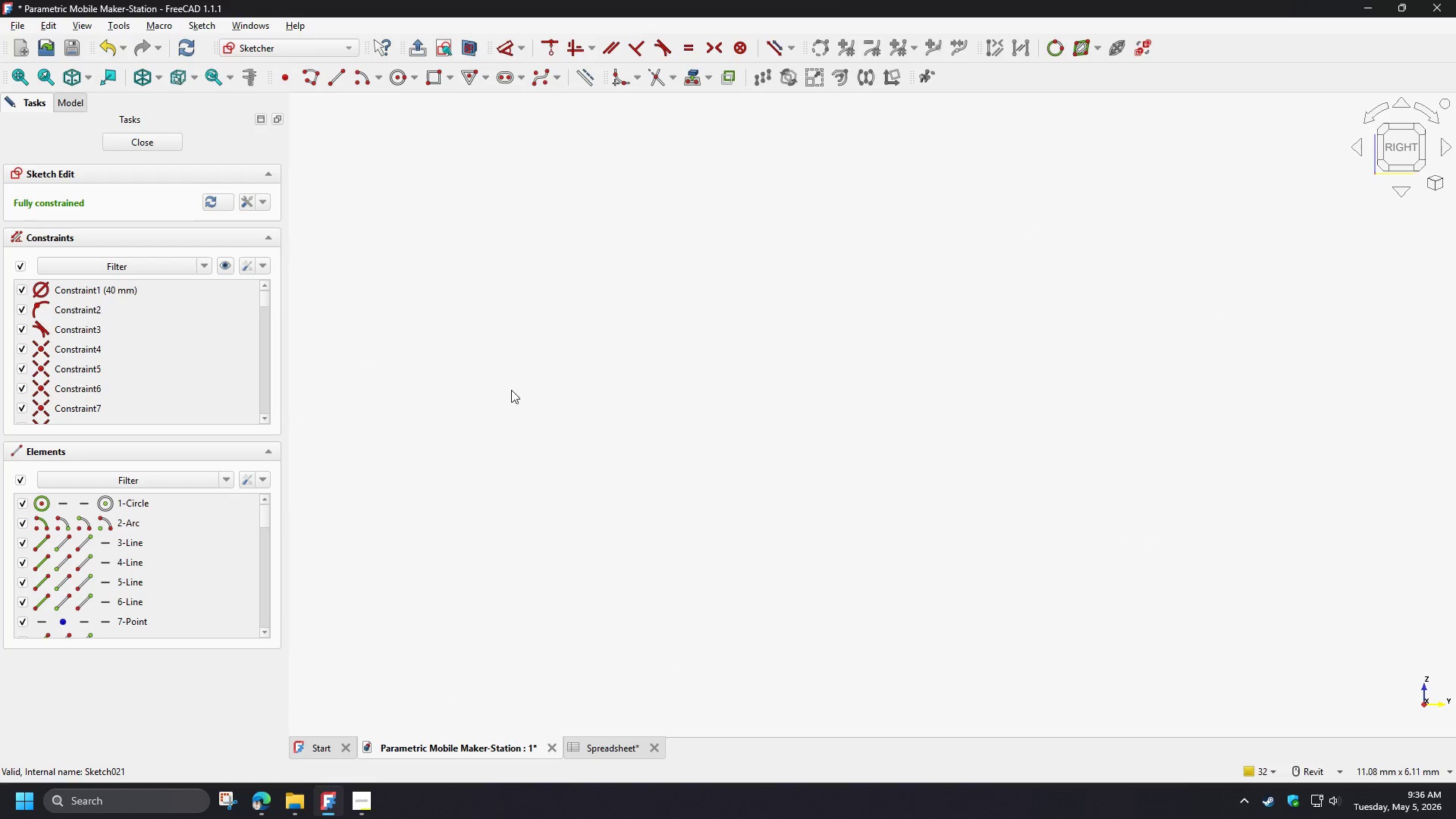 
scroll: coordinate [662, 371], scroll_direction: down, amount: 16.0
 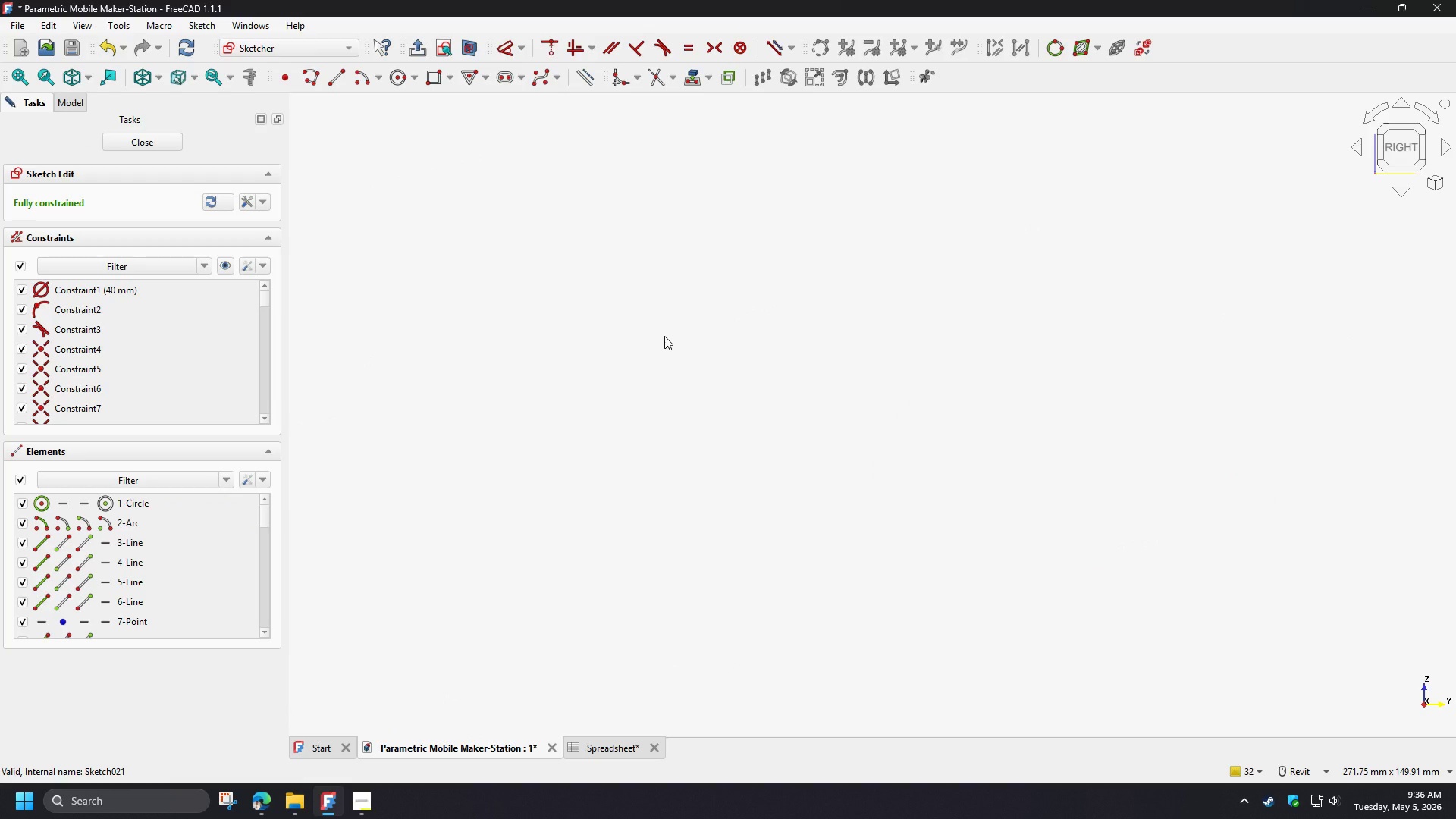 
type(vf)
 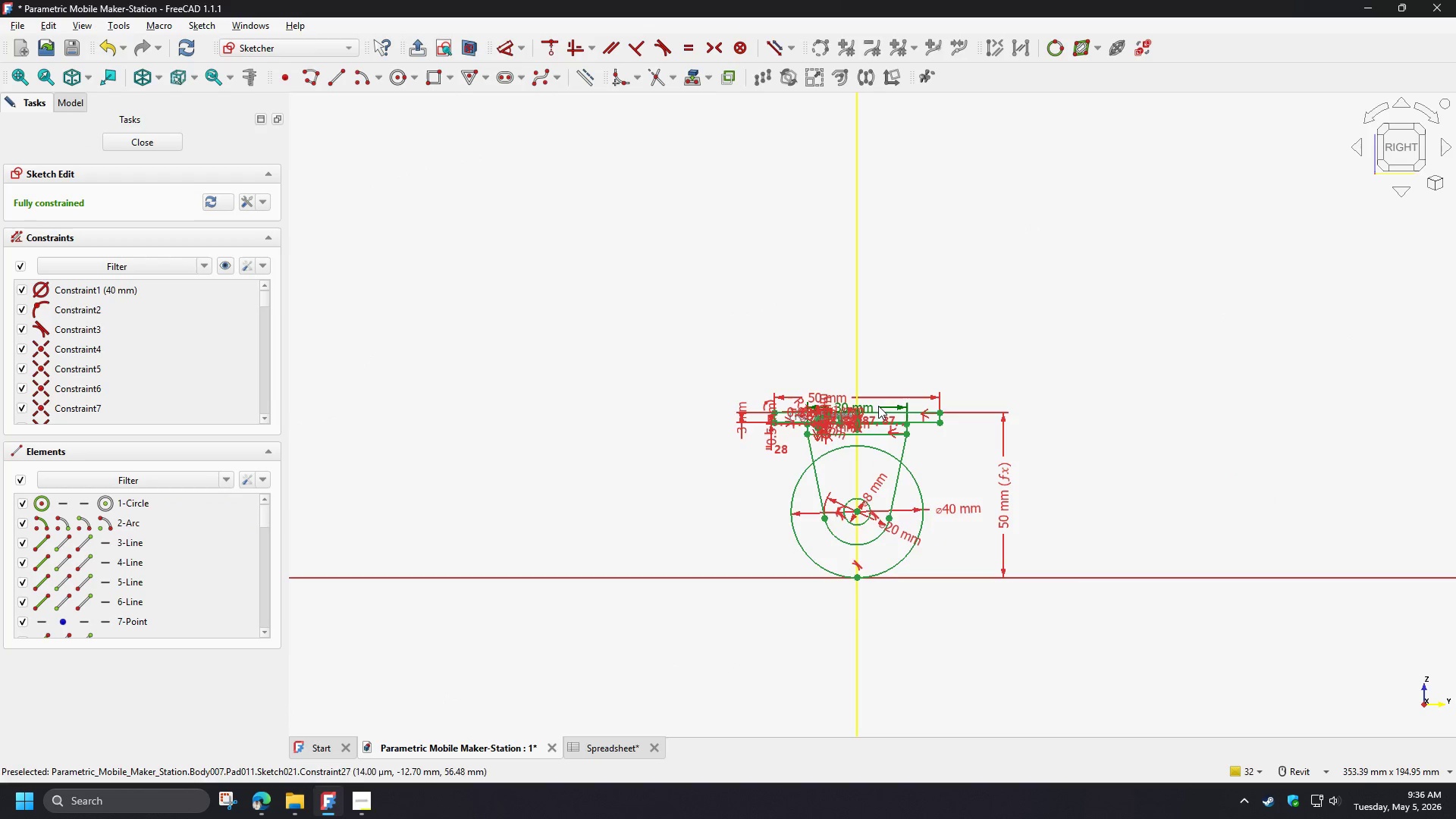 
scroll: coordinate [923, 449], scroll_direction: up, amount: 17.0
 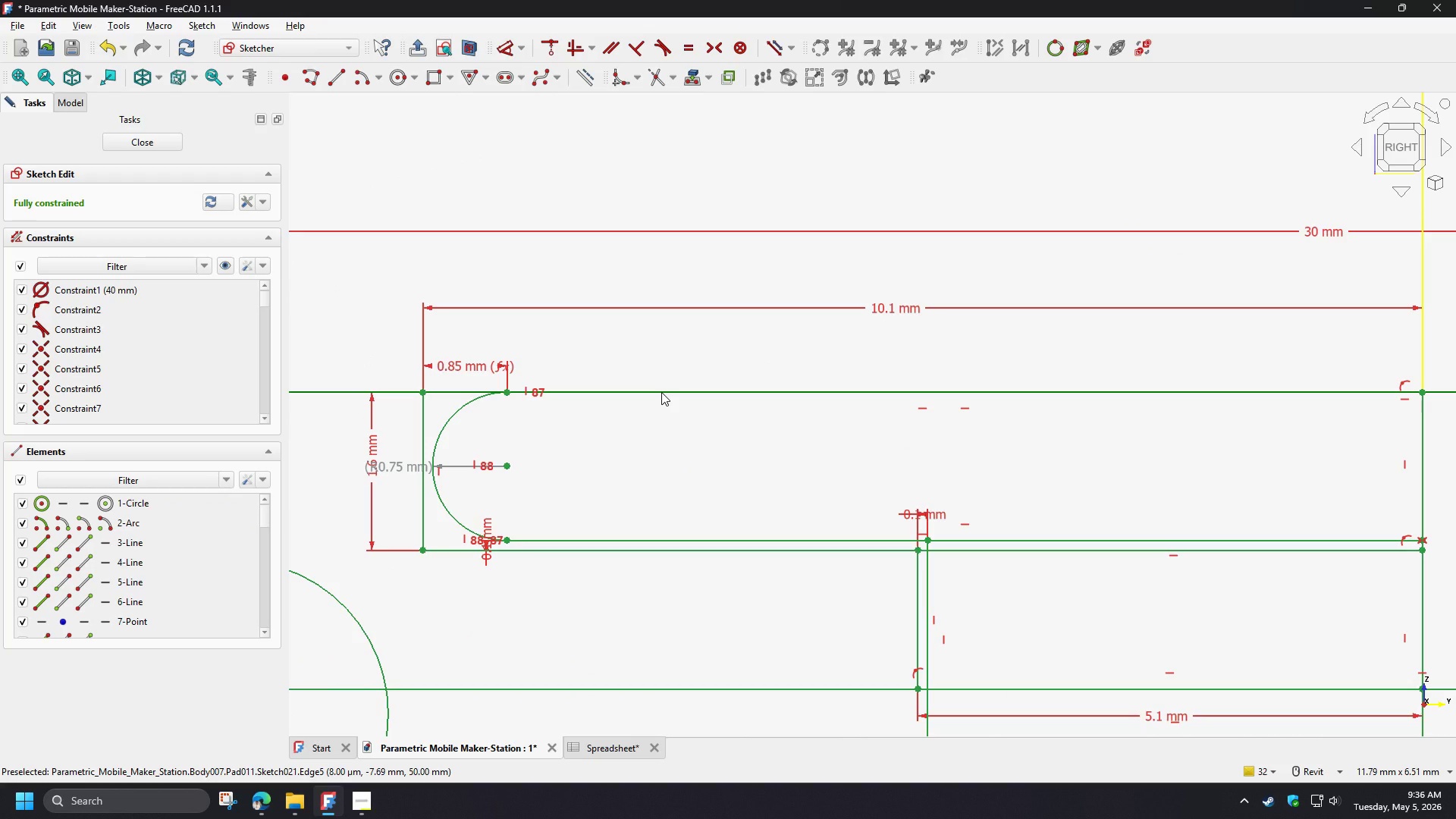 
left_click([661, 392])
 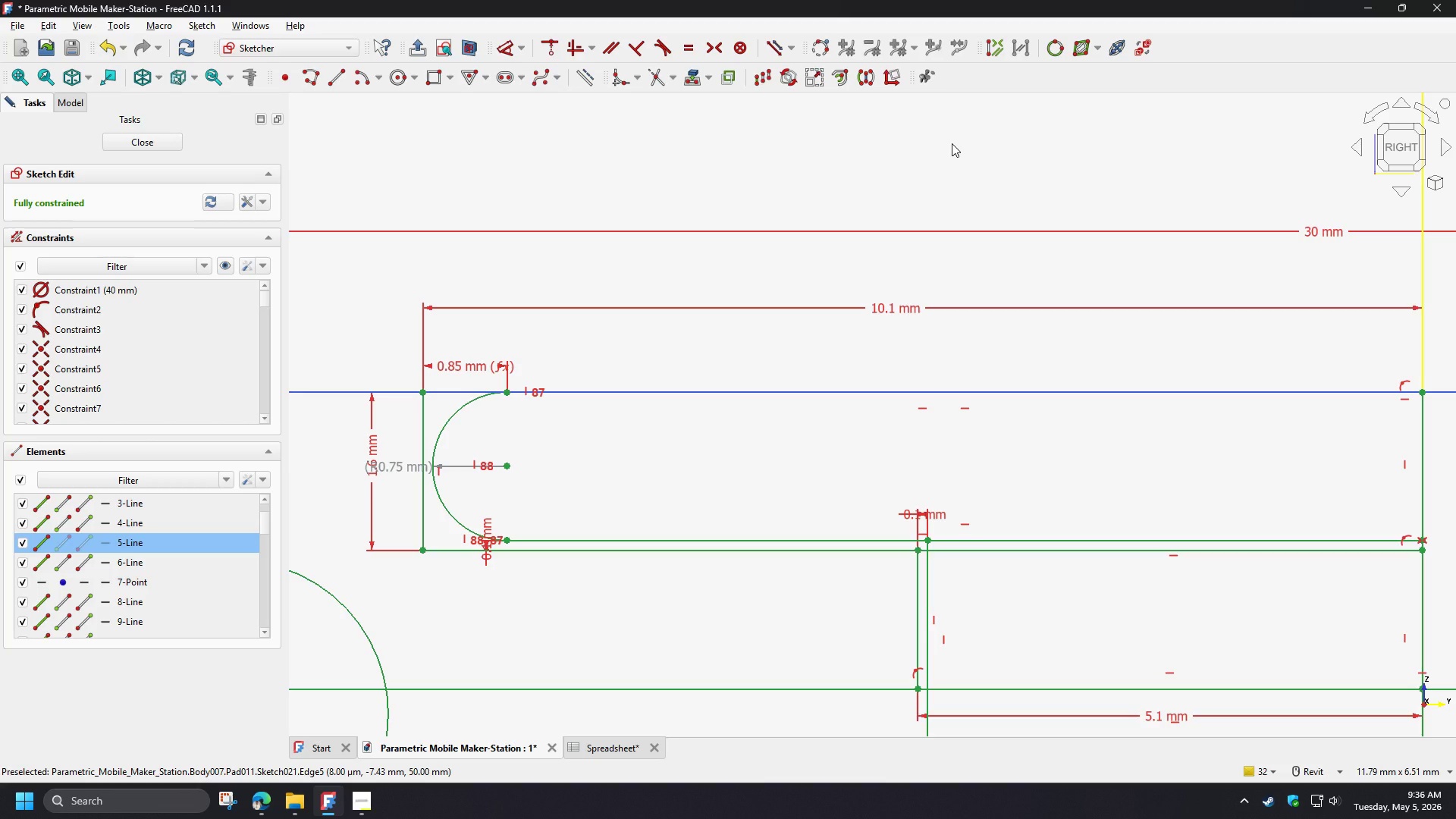 
wait(6.06)
 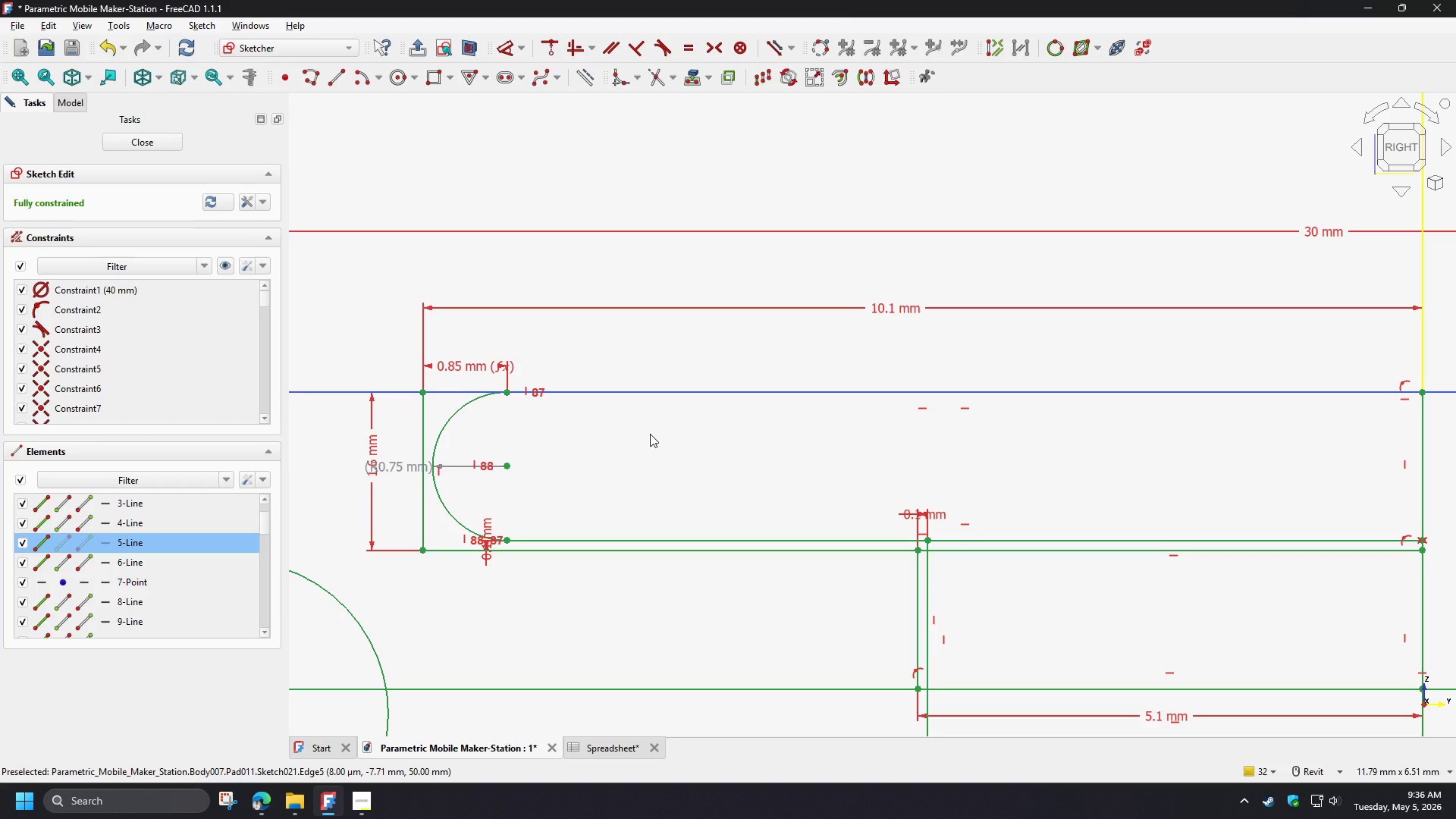 
left_click([334, 46])
 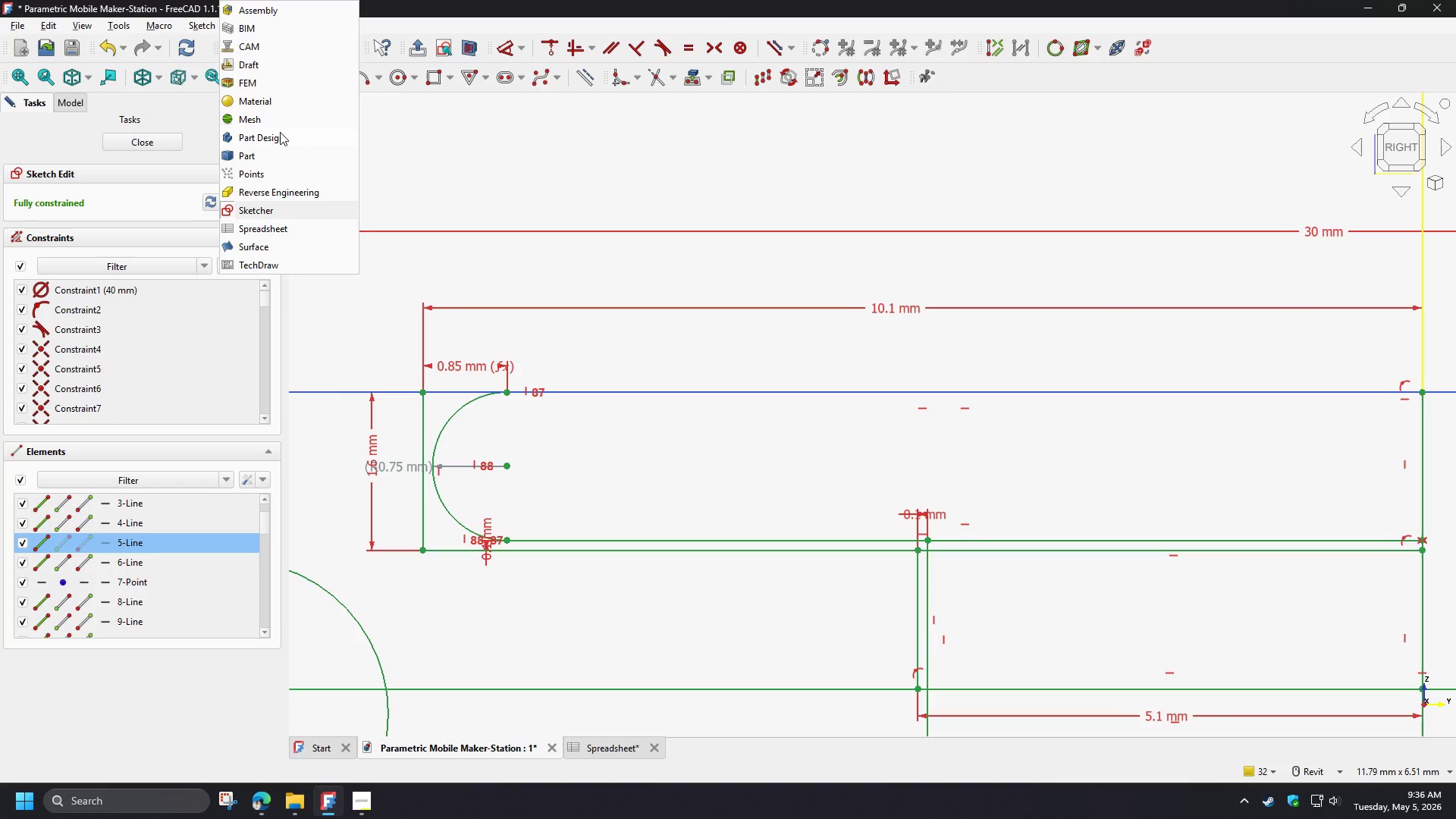 
wait(15.12)
 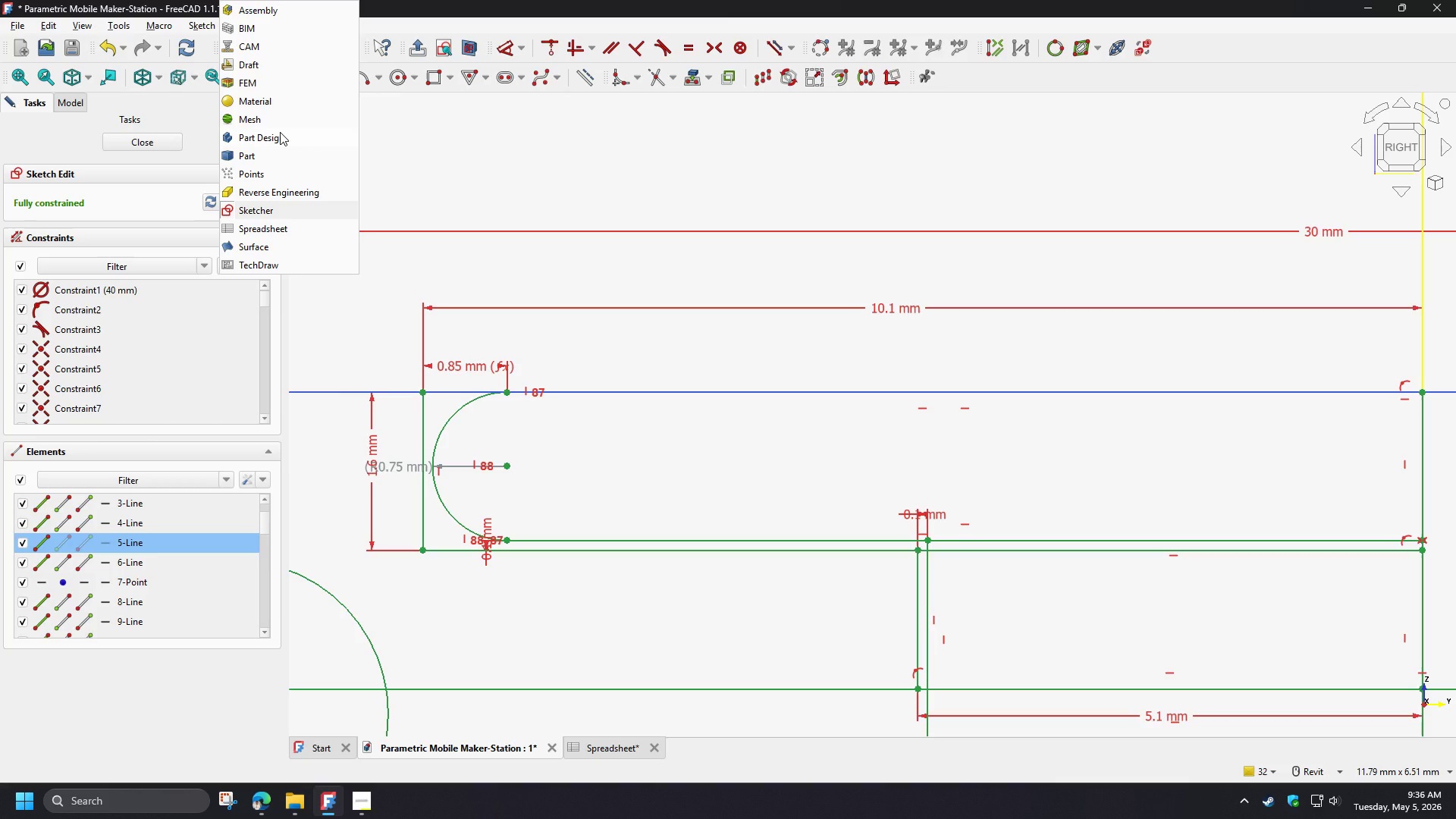 
left_click([264, 66])
 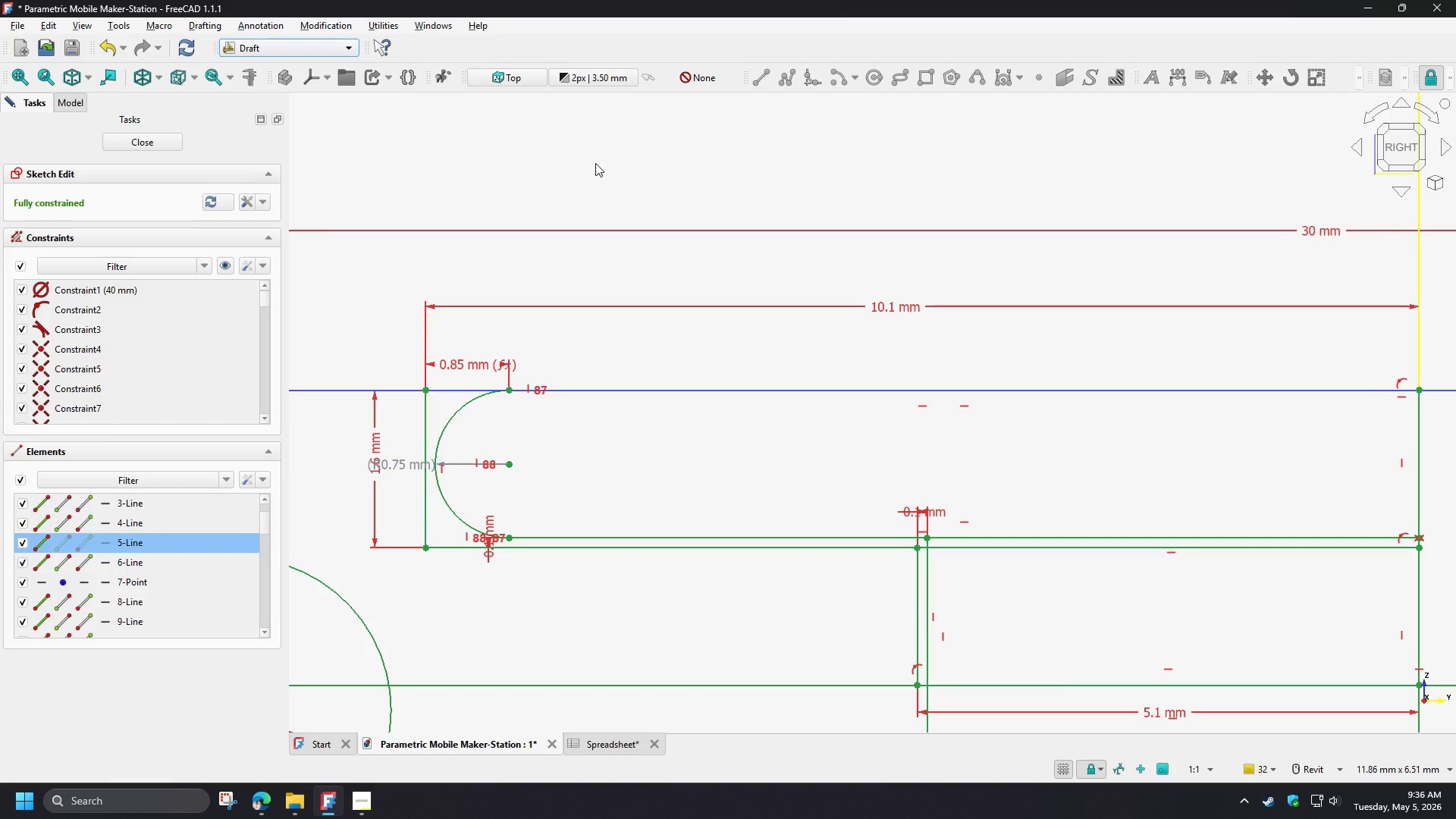 
wait(9.22)
 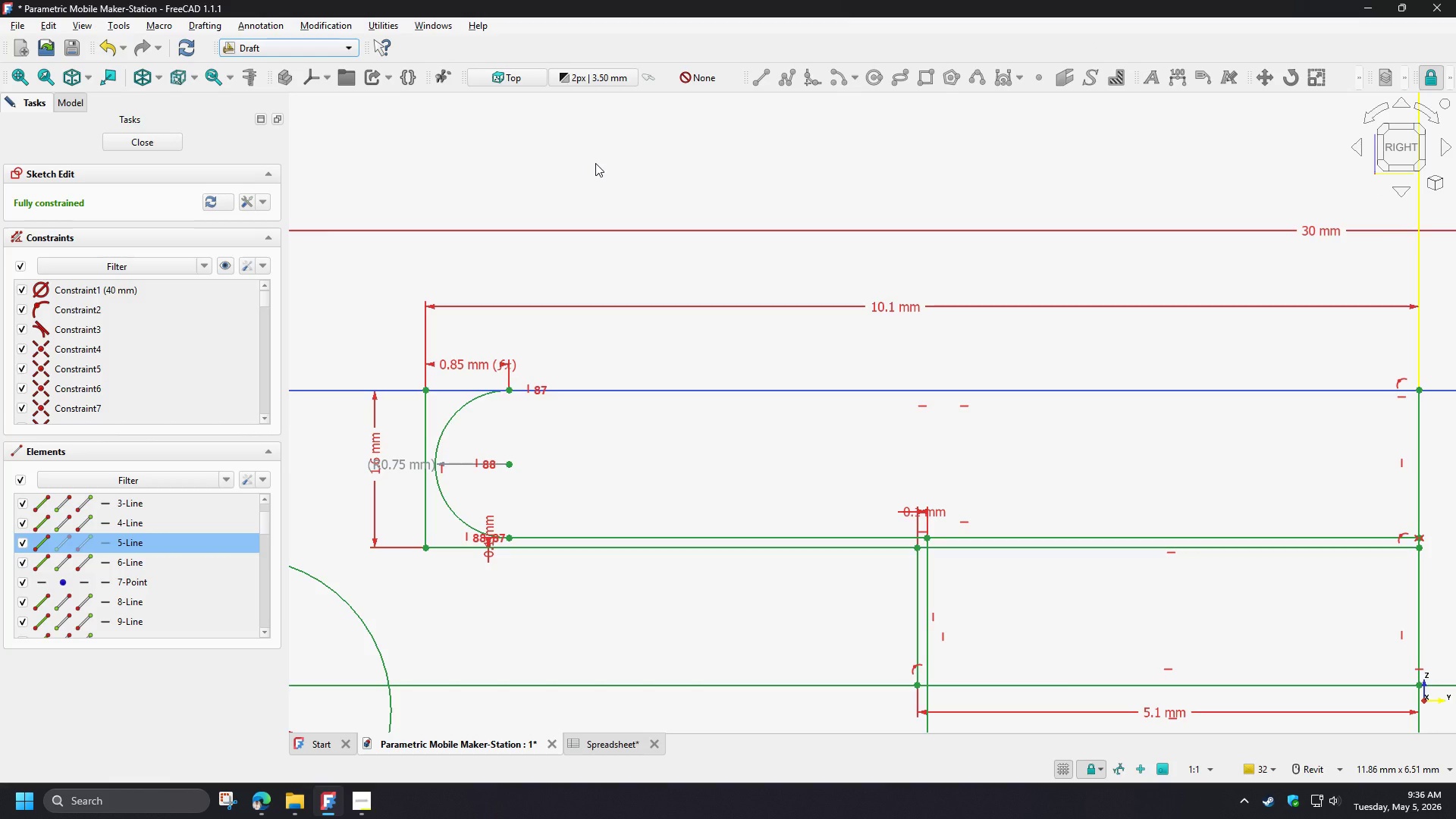 
left_click_drag(start_coordinate=[1370, 80], to_coordinate=[436, 52])
 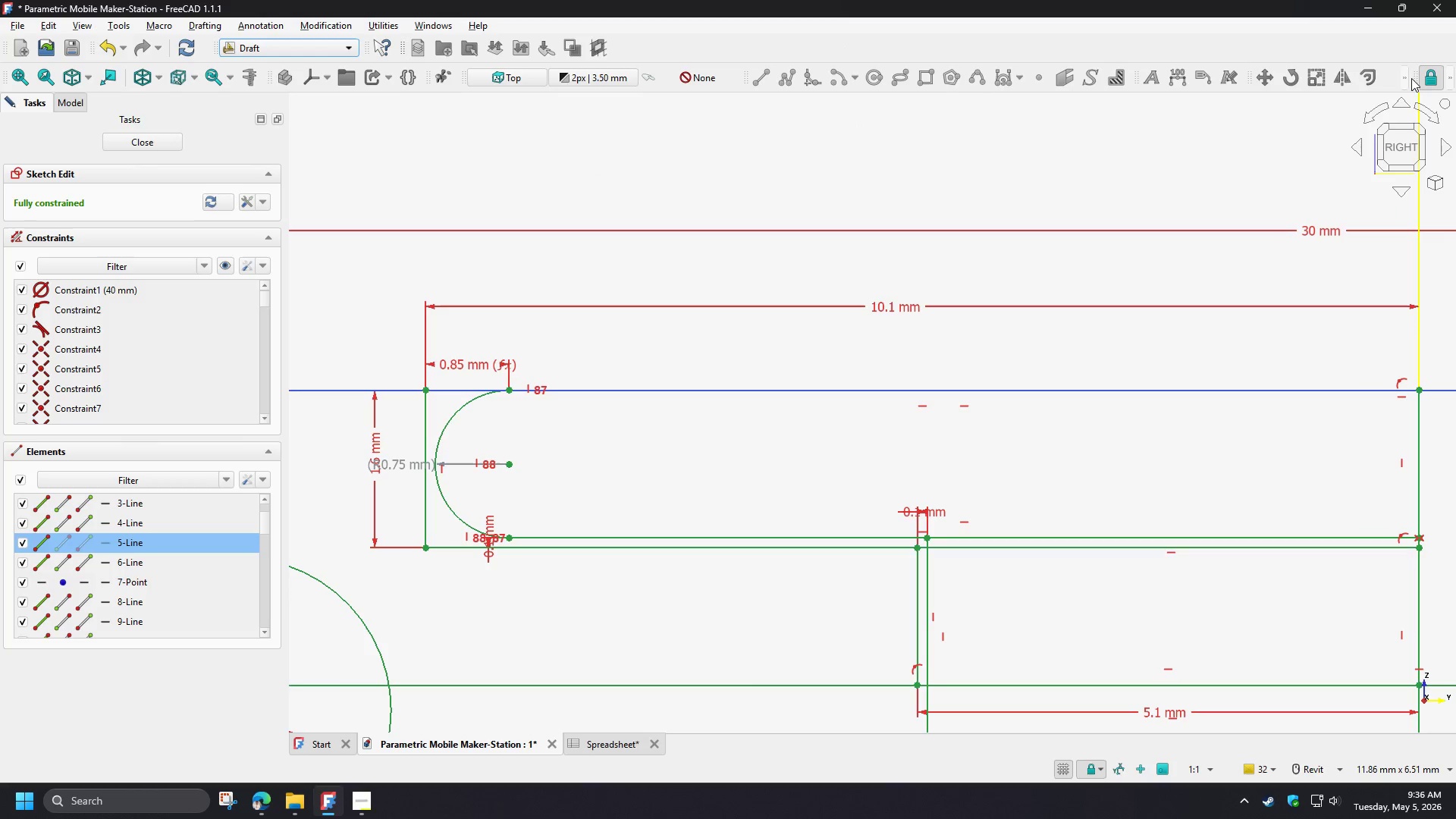 
left_click_drag(start_coordinate=[1414, 77], to_coordinate=[631, 49])
 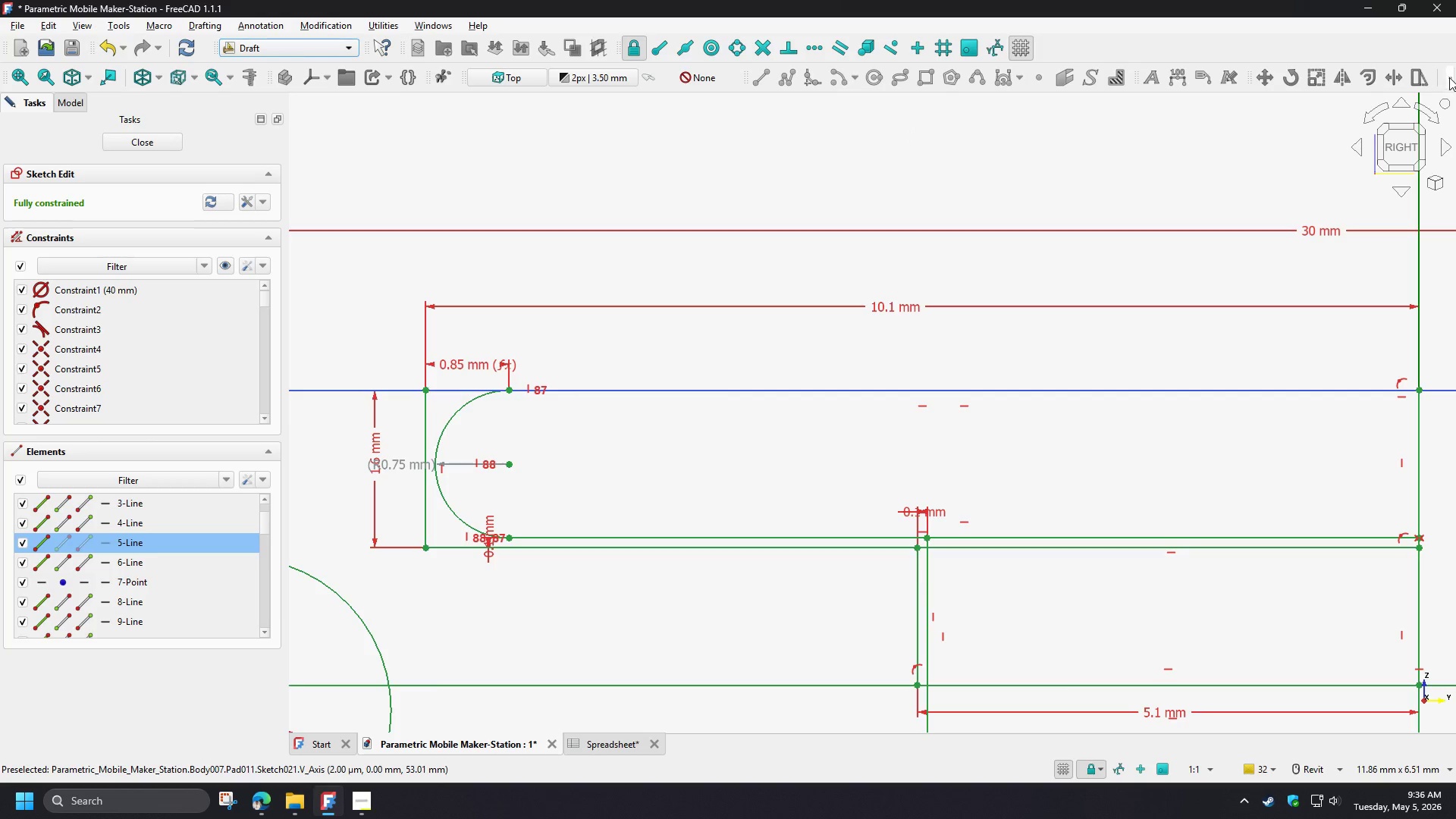 
left_click([1451, 77])
 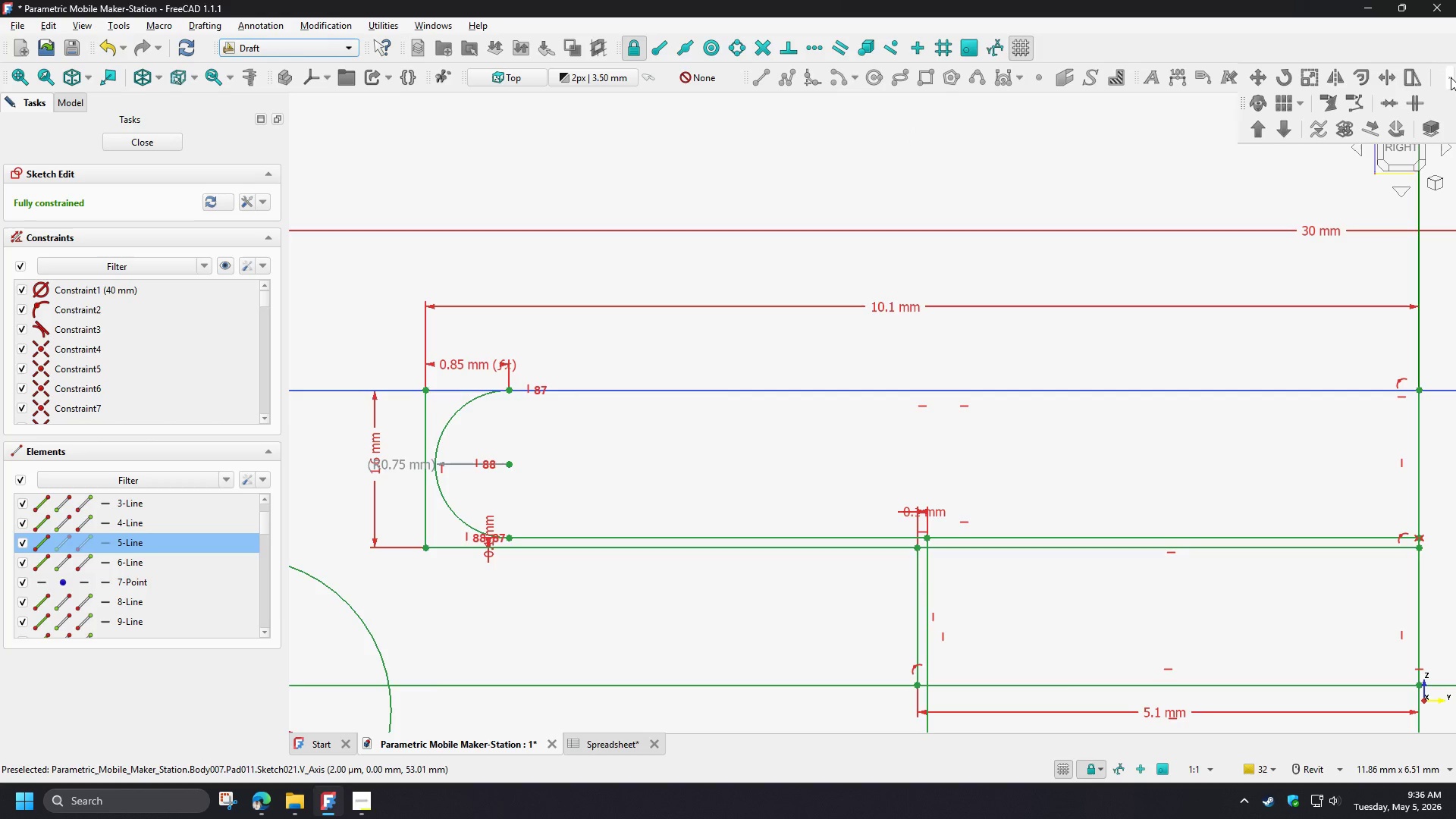 
left_click([1451, 77])
 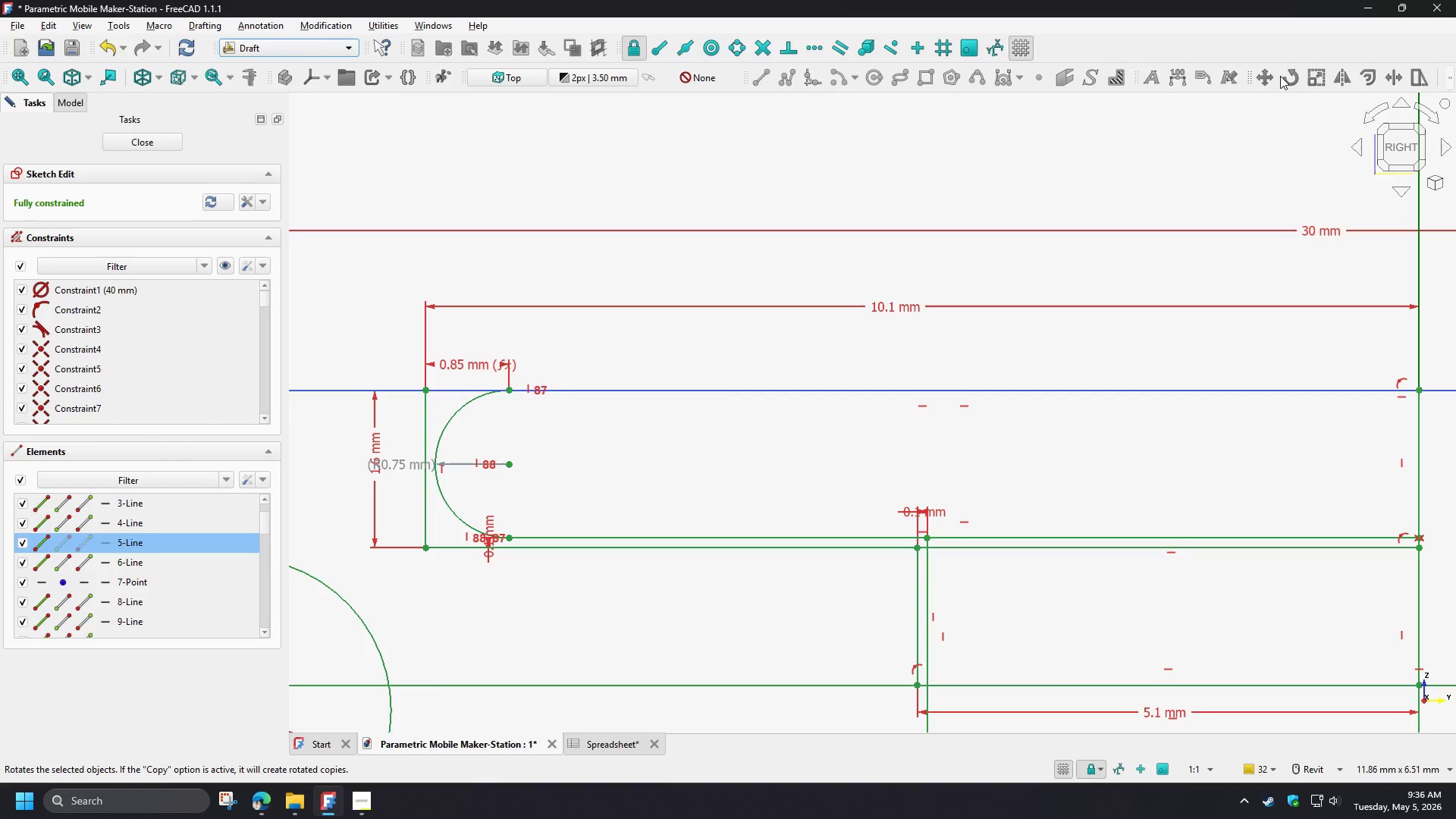 
left_click_drag(start_coordinate=[1250, 76], to_coordinate=[1074, 44])
 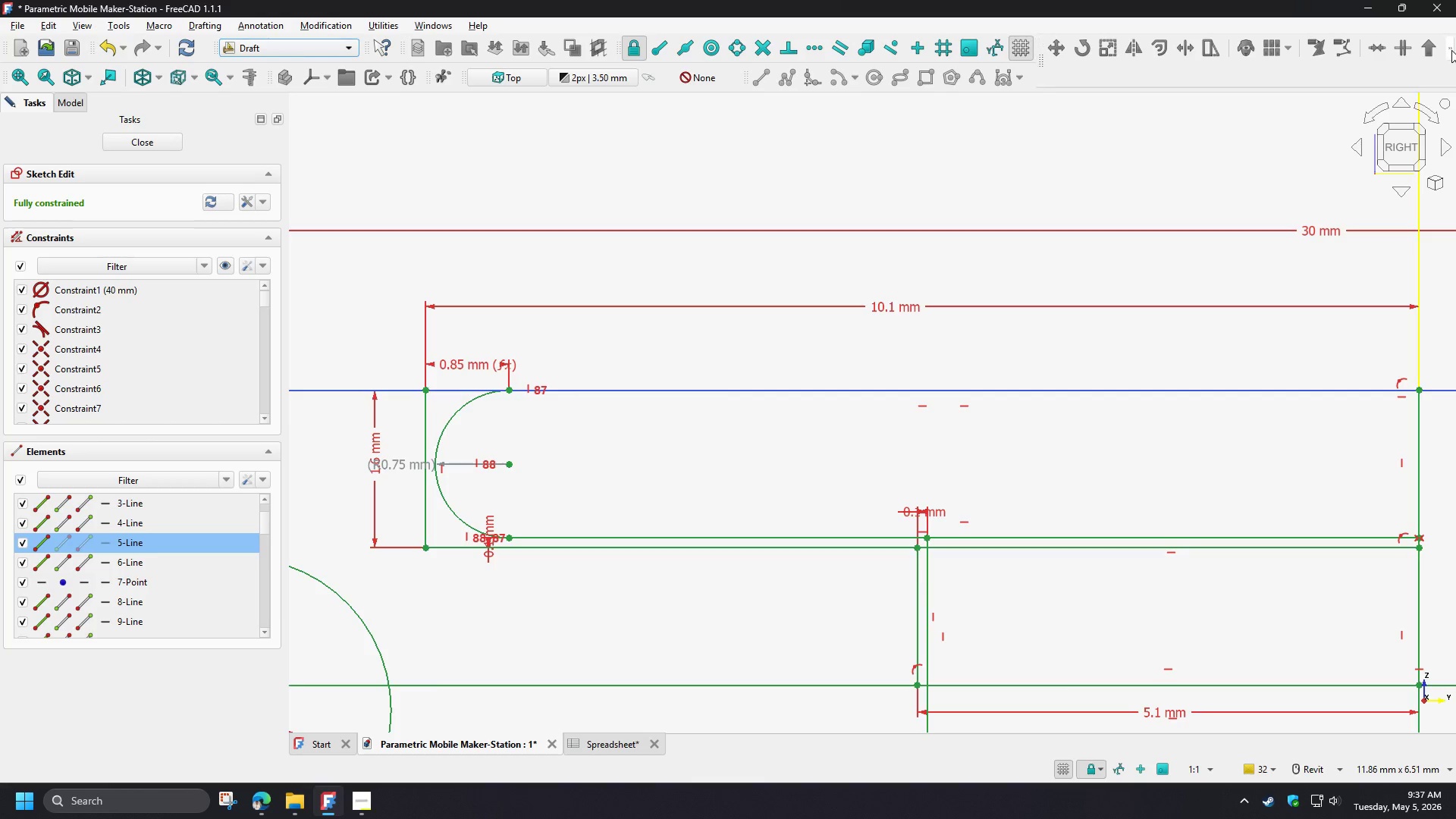 
left_click([1451, 50])
 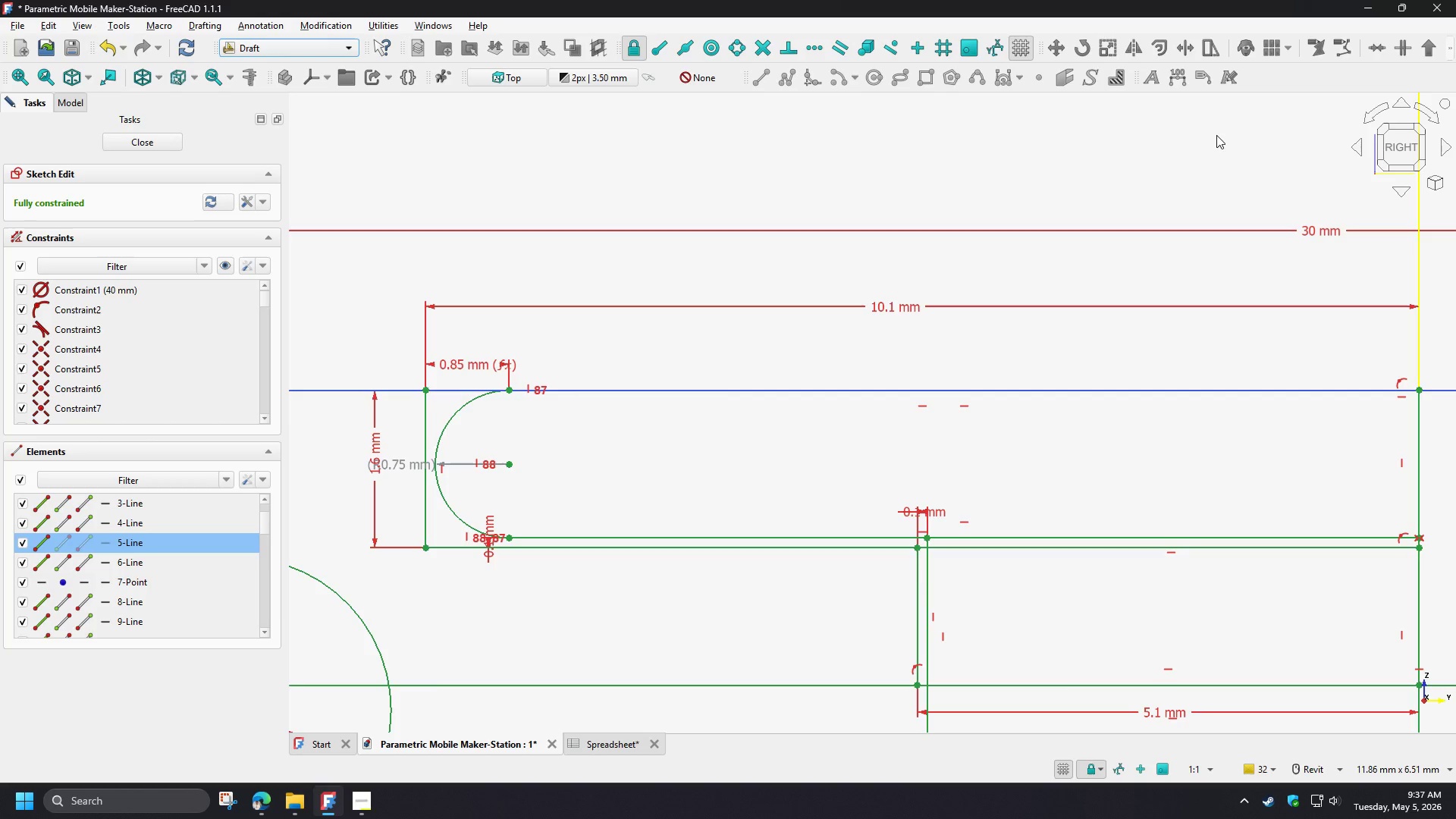 
left_click([1216, 135])
 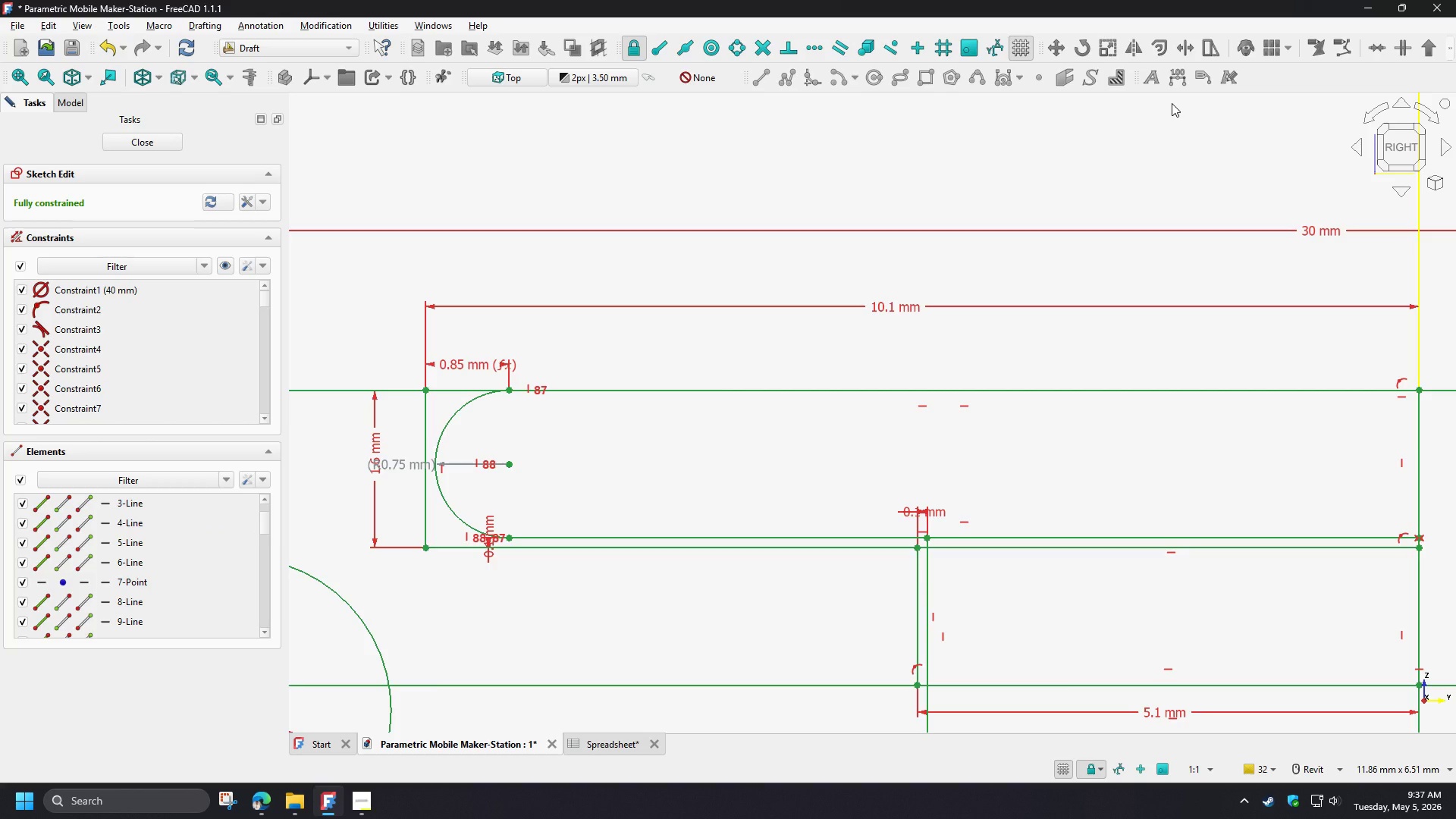 
left_click([278, 51])
 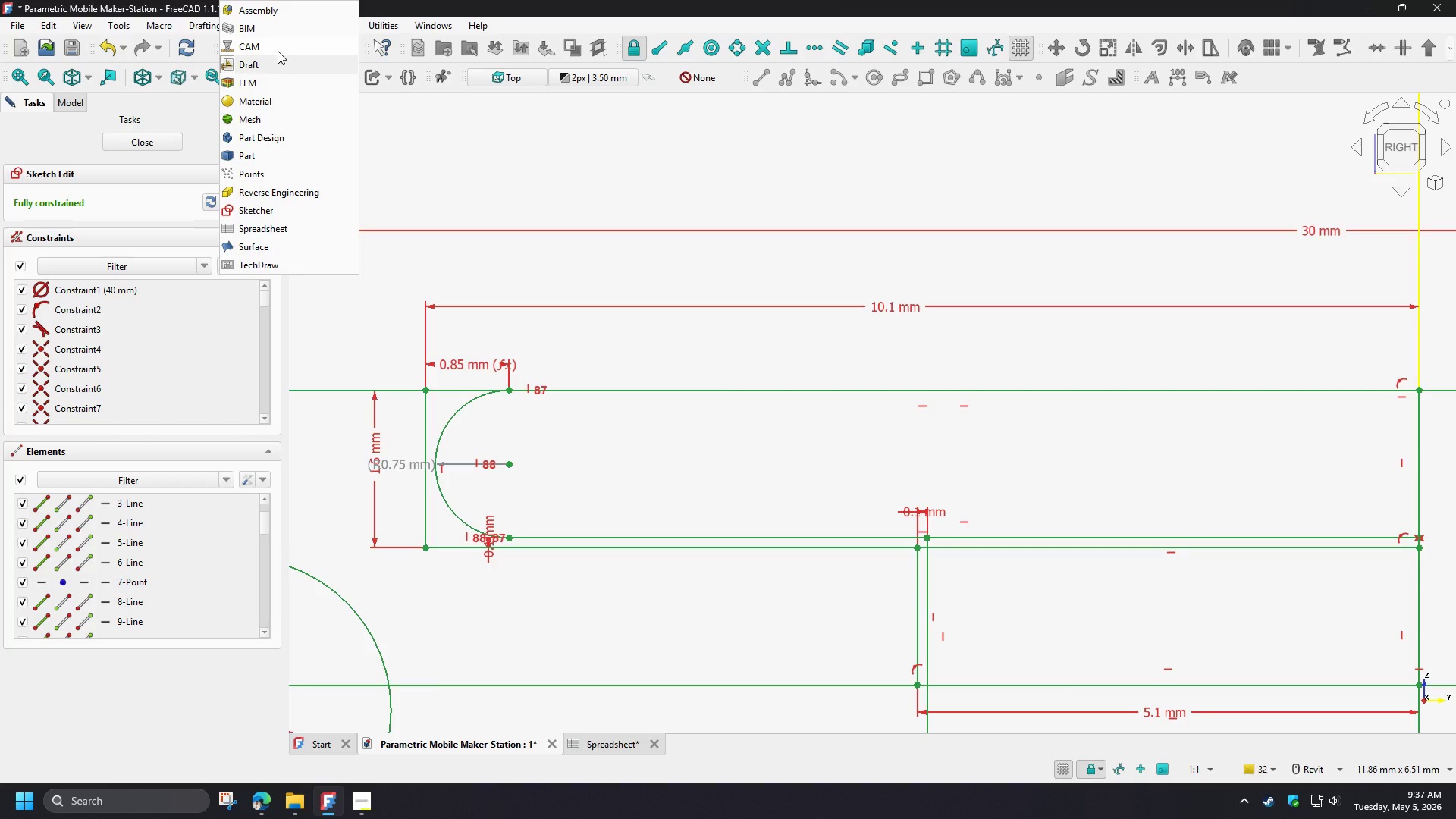 
wait(8.88)
 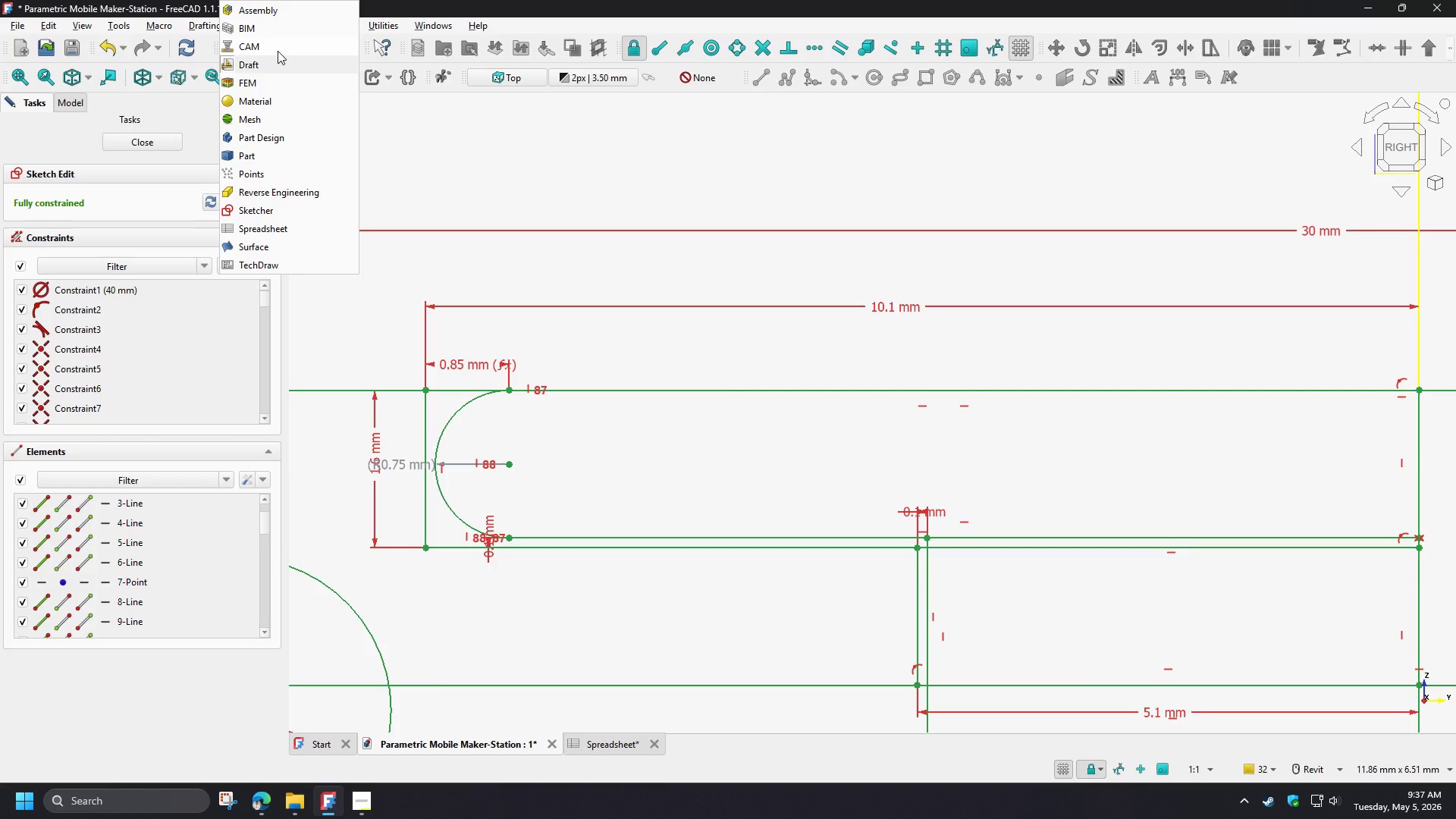 
left_click([267, 151])
 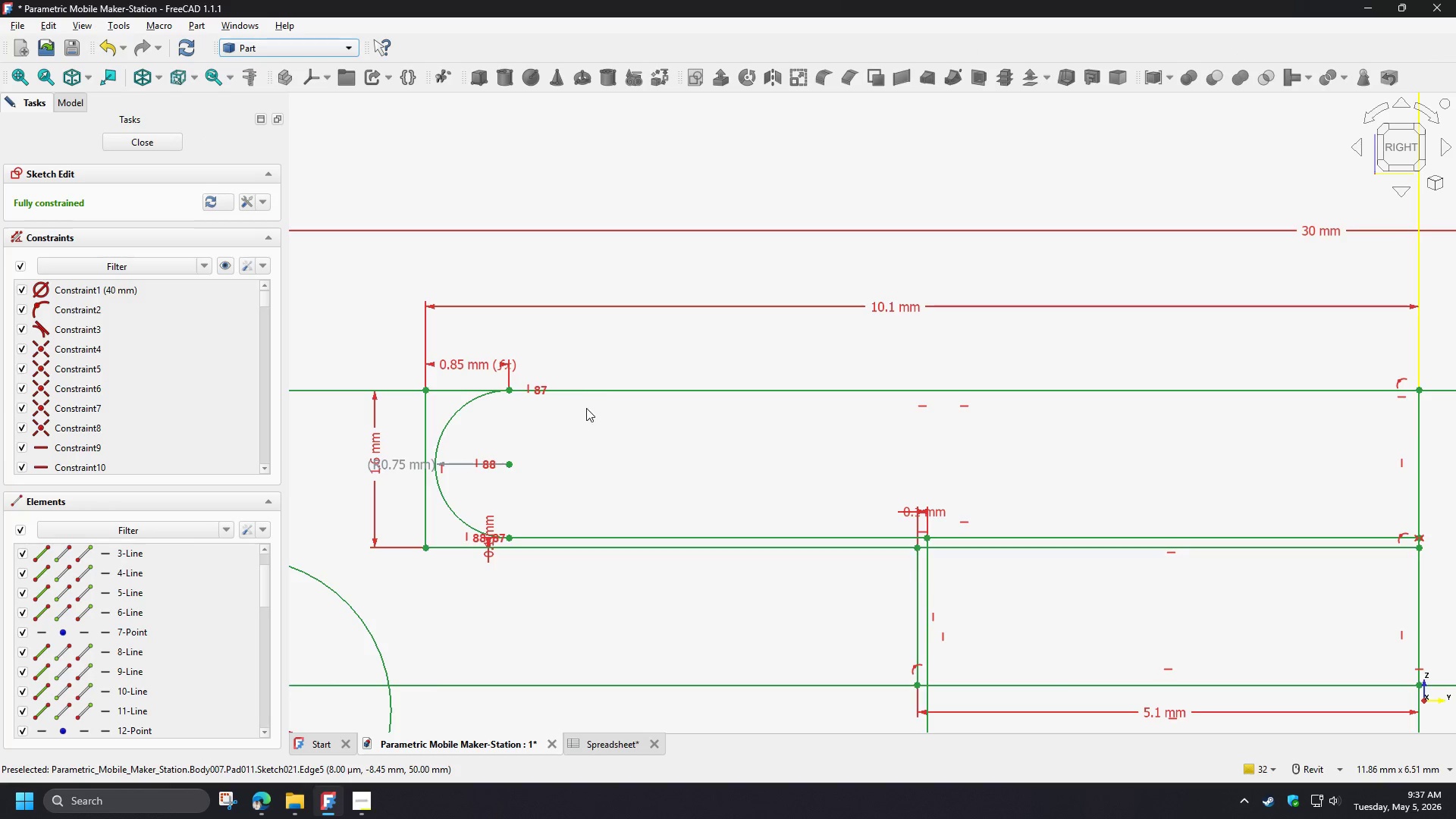 
left_click([603, 390])
 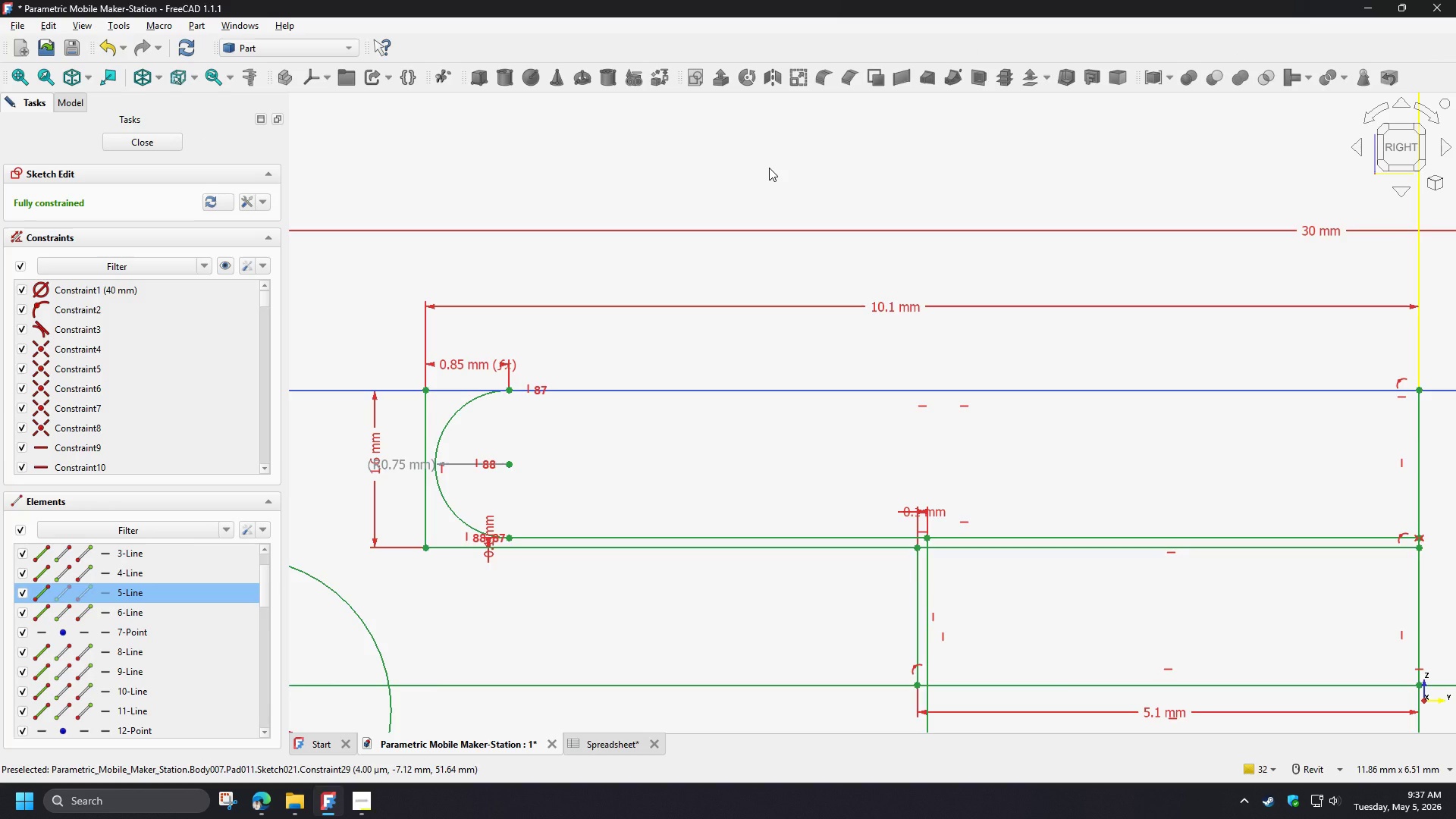 
wait(10.48)
 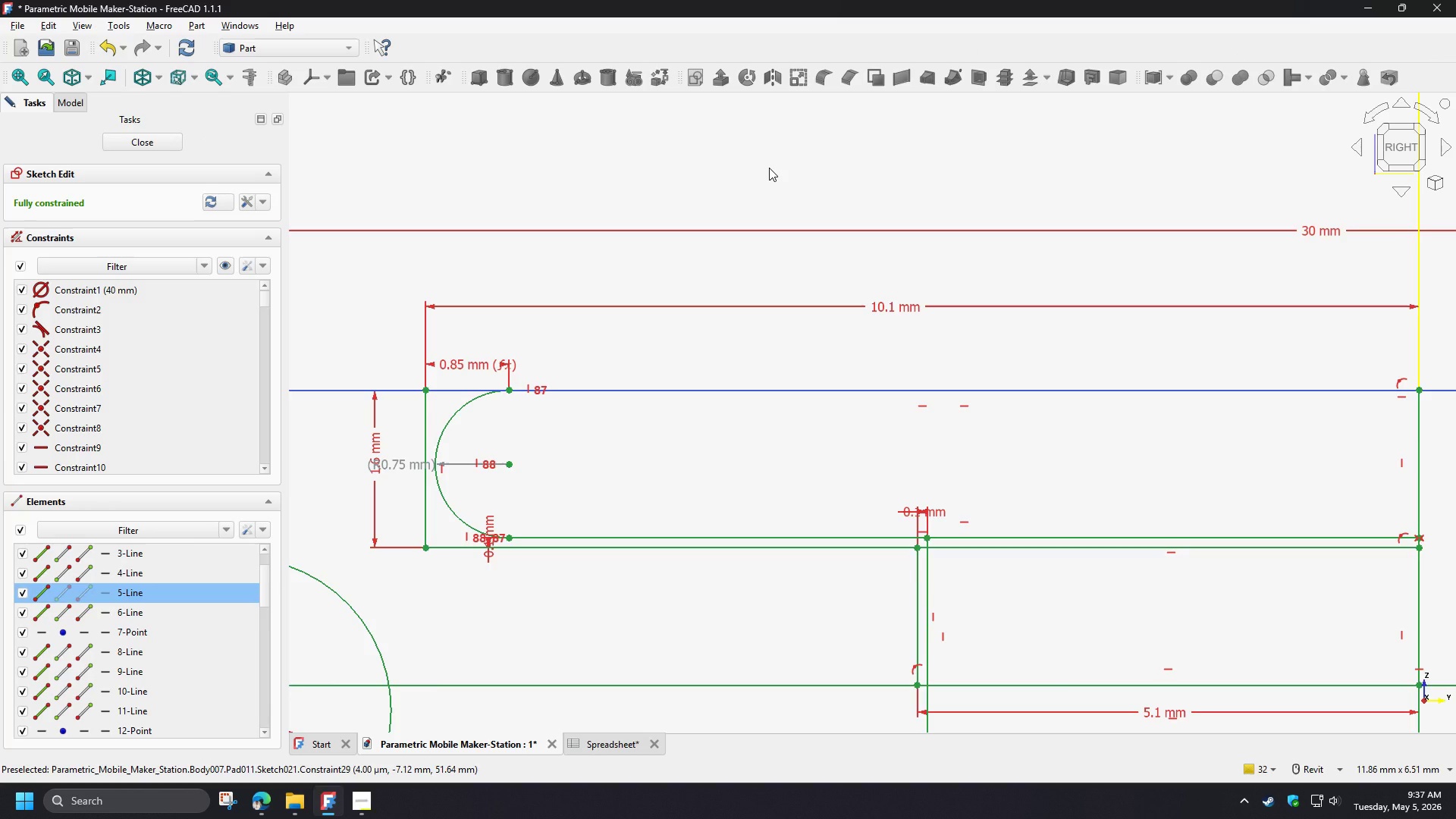 
left_click([774, 165])
 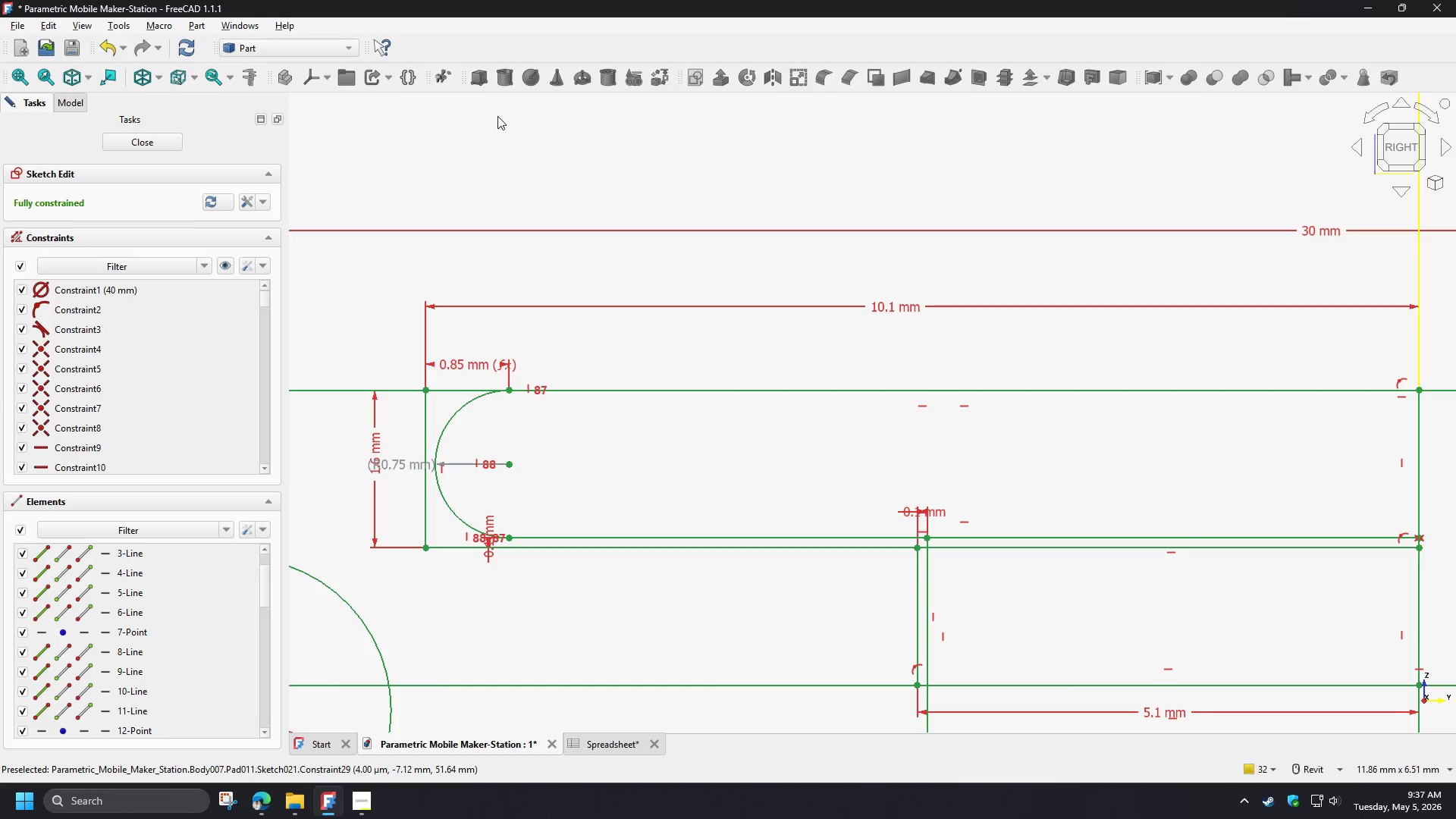 
left_click([291, 48])
 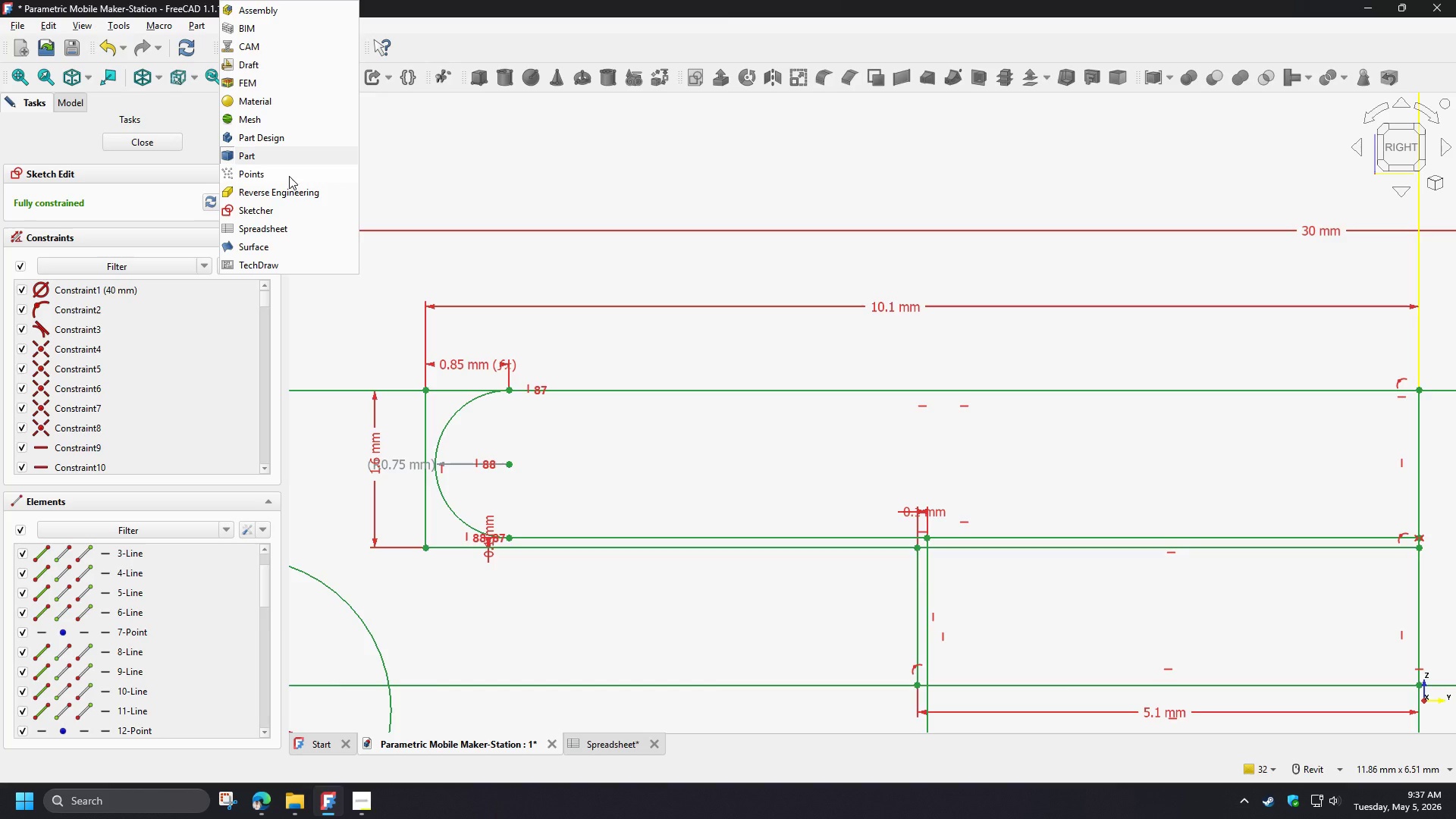 
left_click([290, 263])
 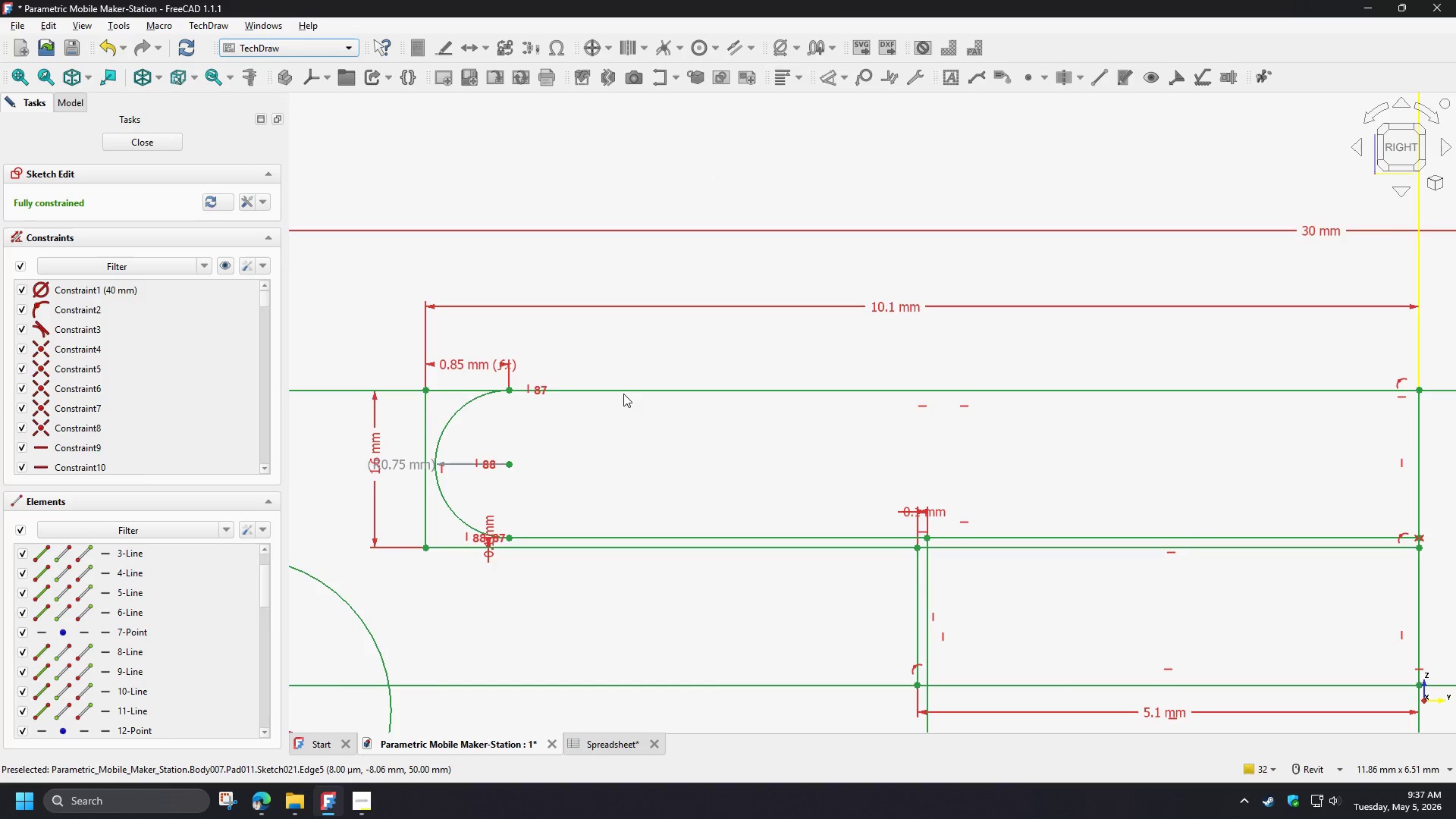 
left_click([621, 394])
 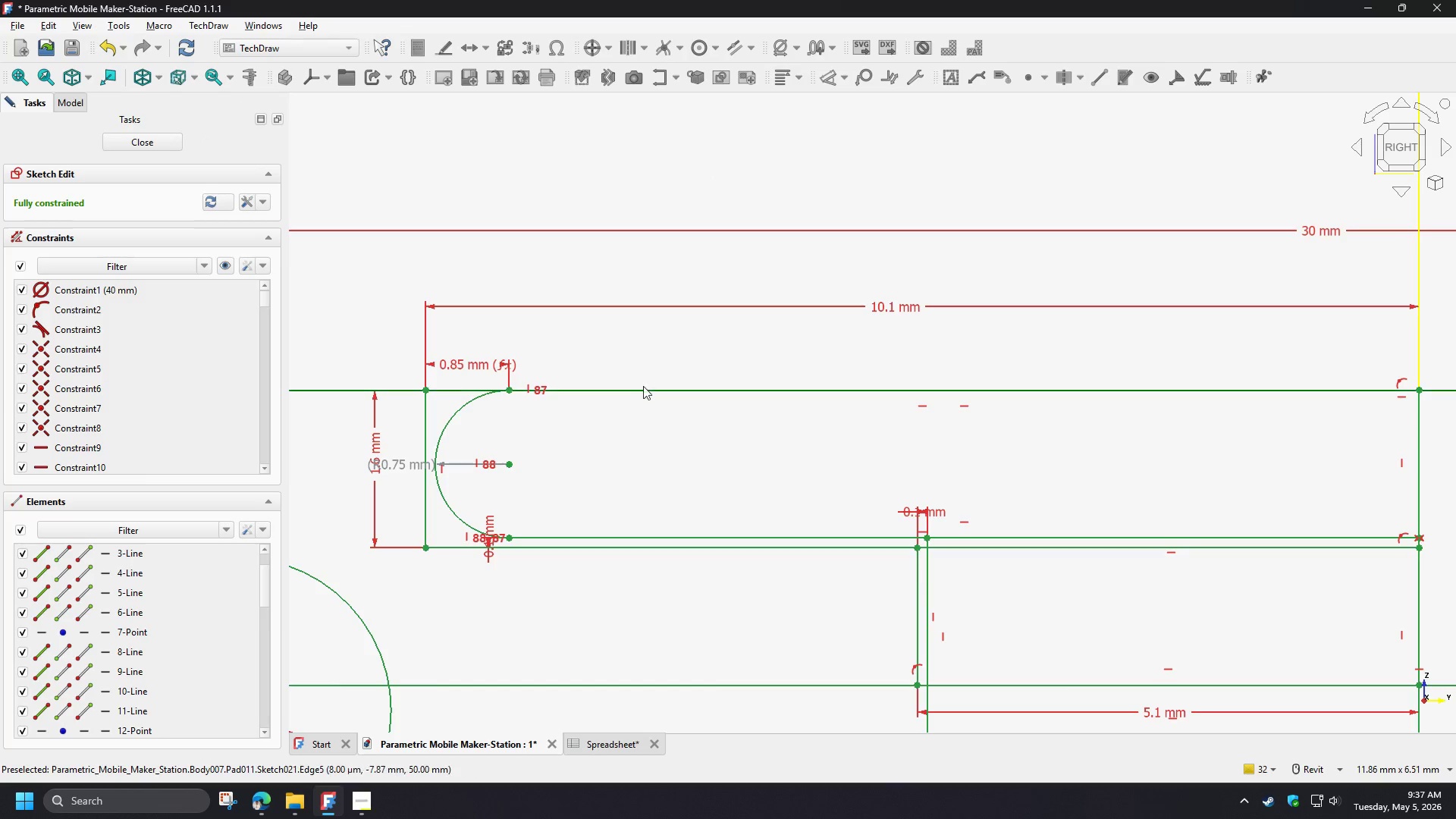 
left_click([639, 390])
 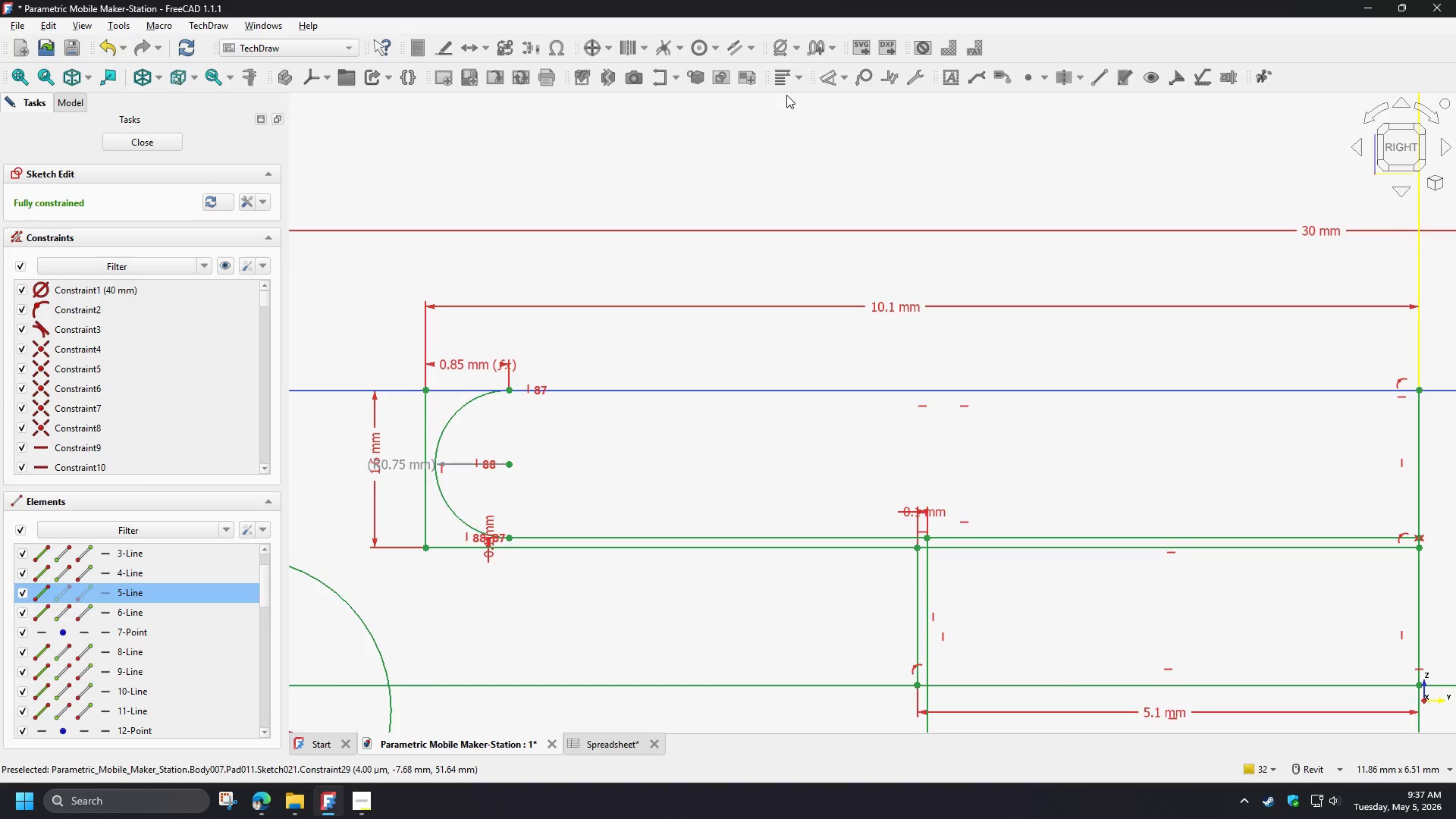 
left_click([787, 83])
 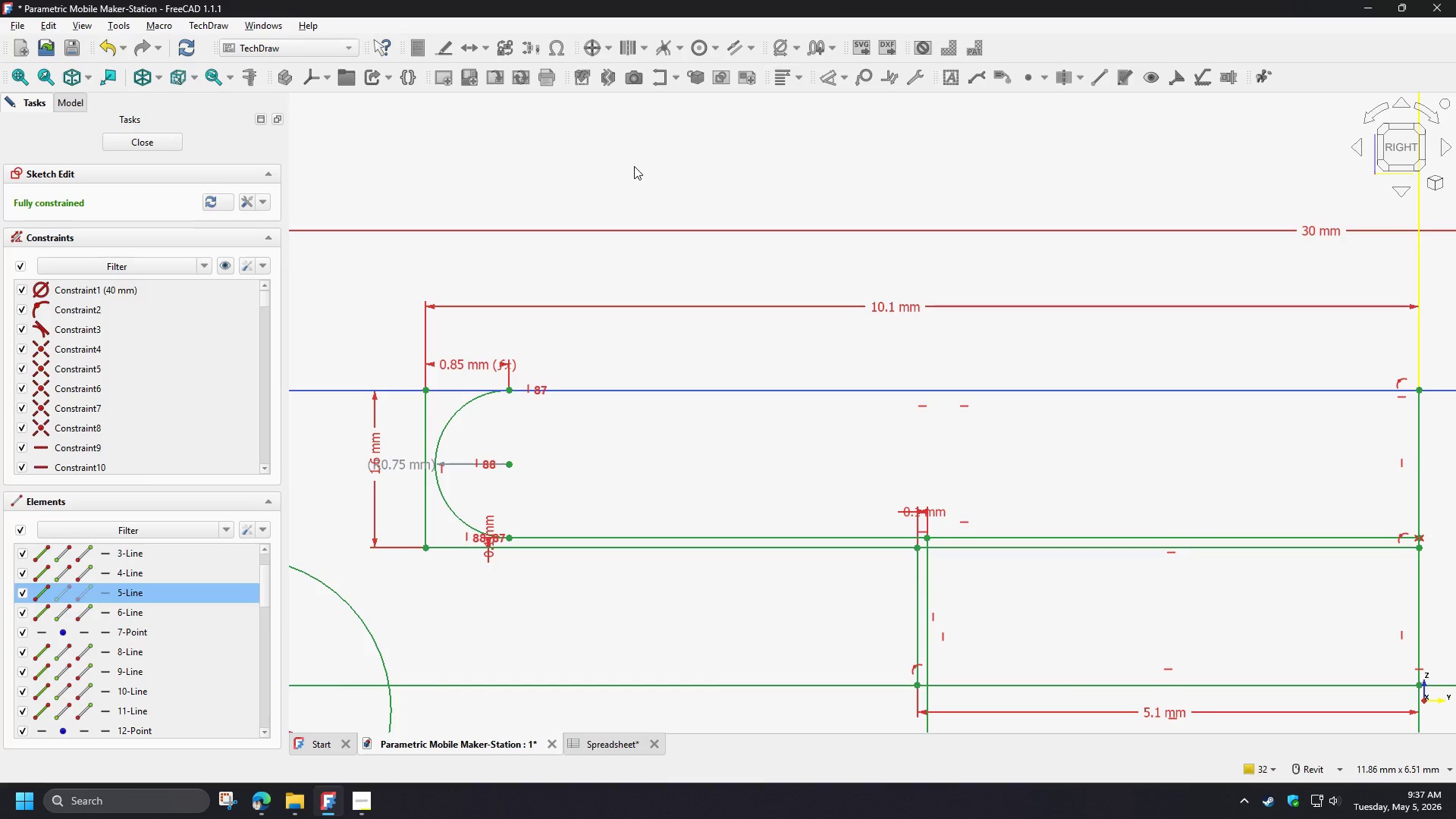 
left_click([634, 166])
 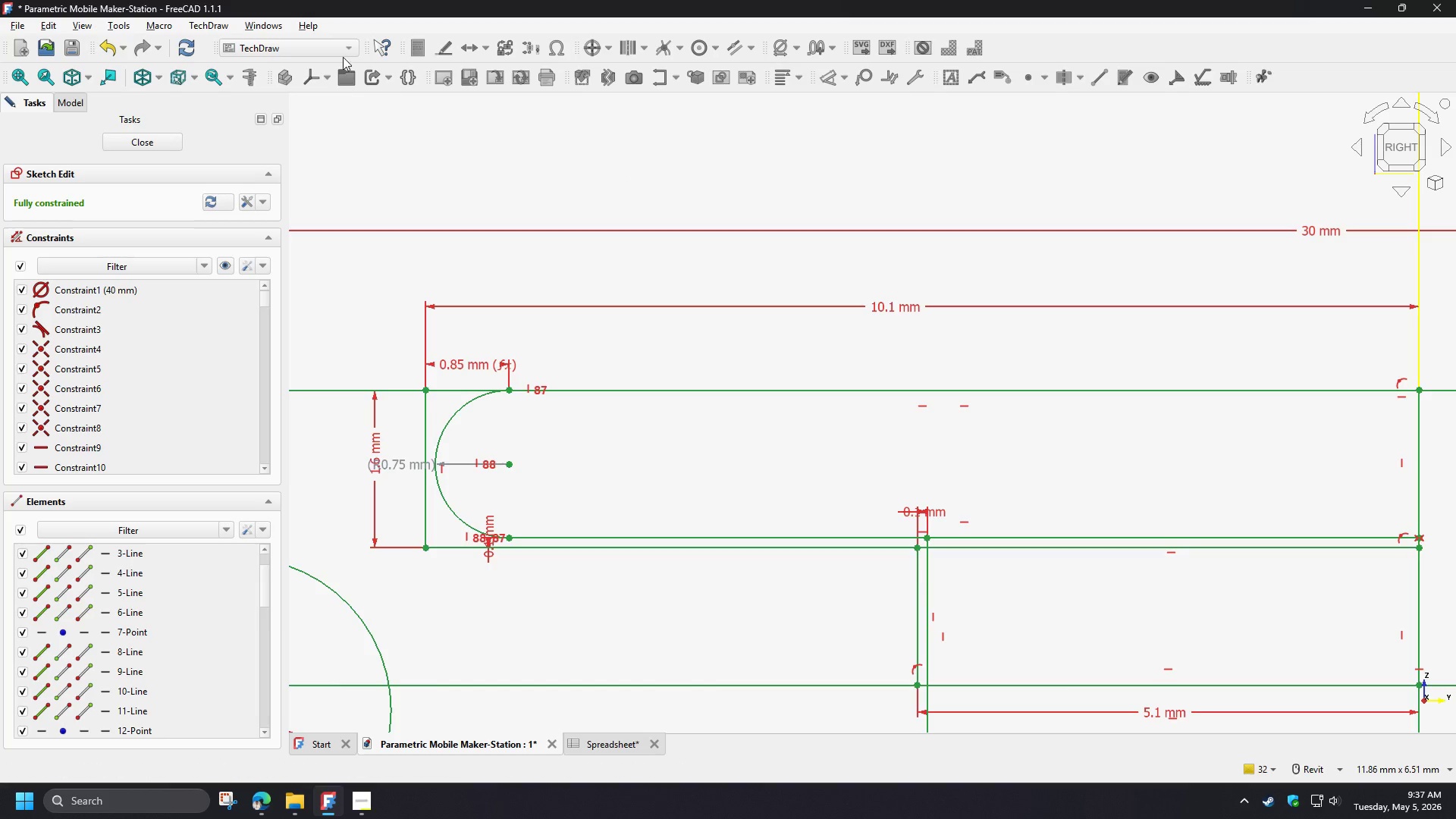 
left_click([337, 45])
 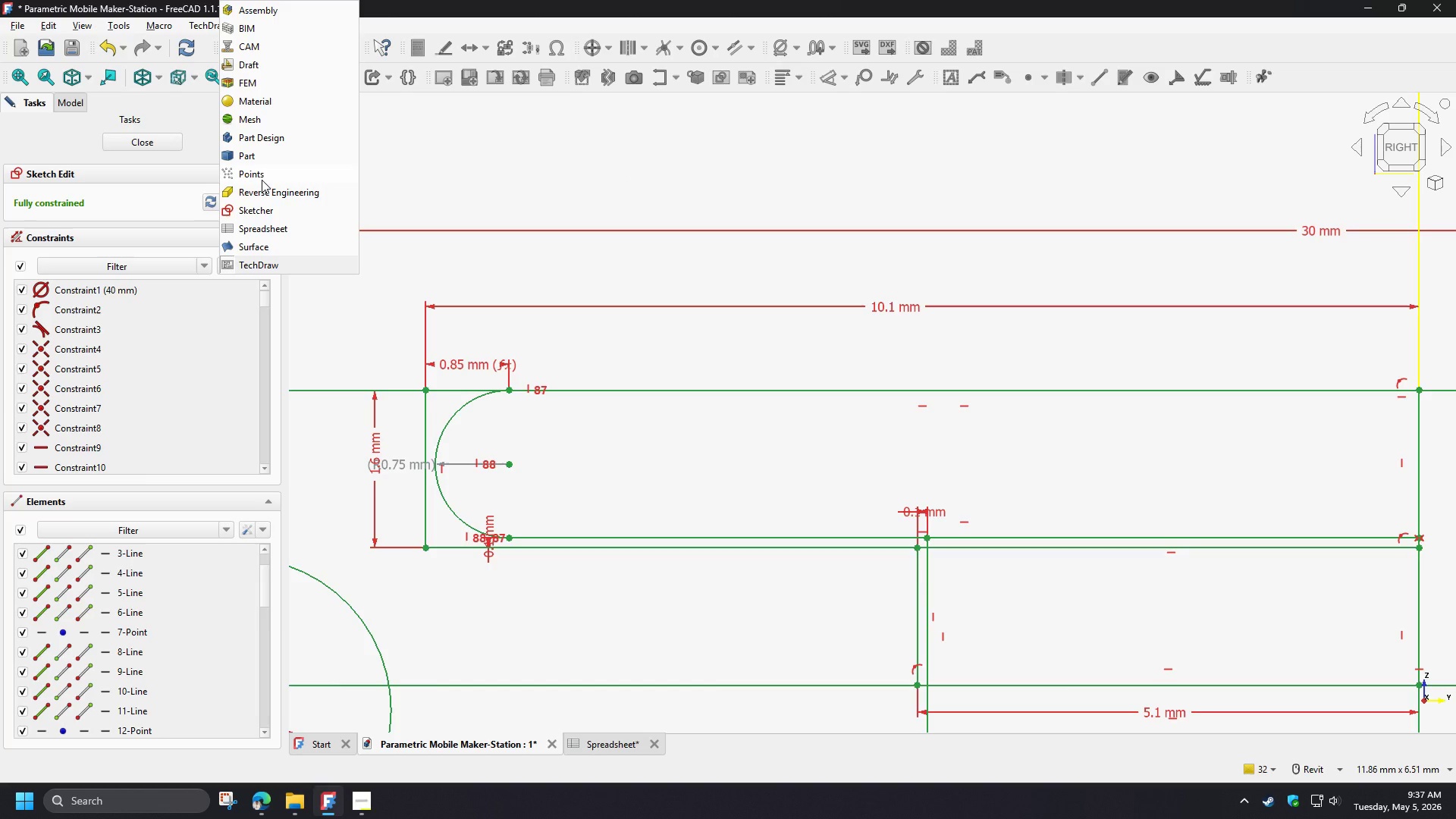 
left_click([260, 208])
 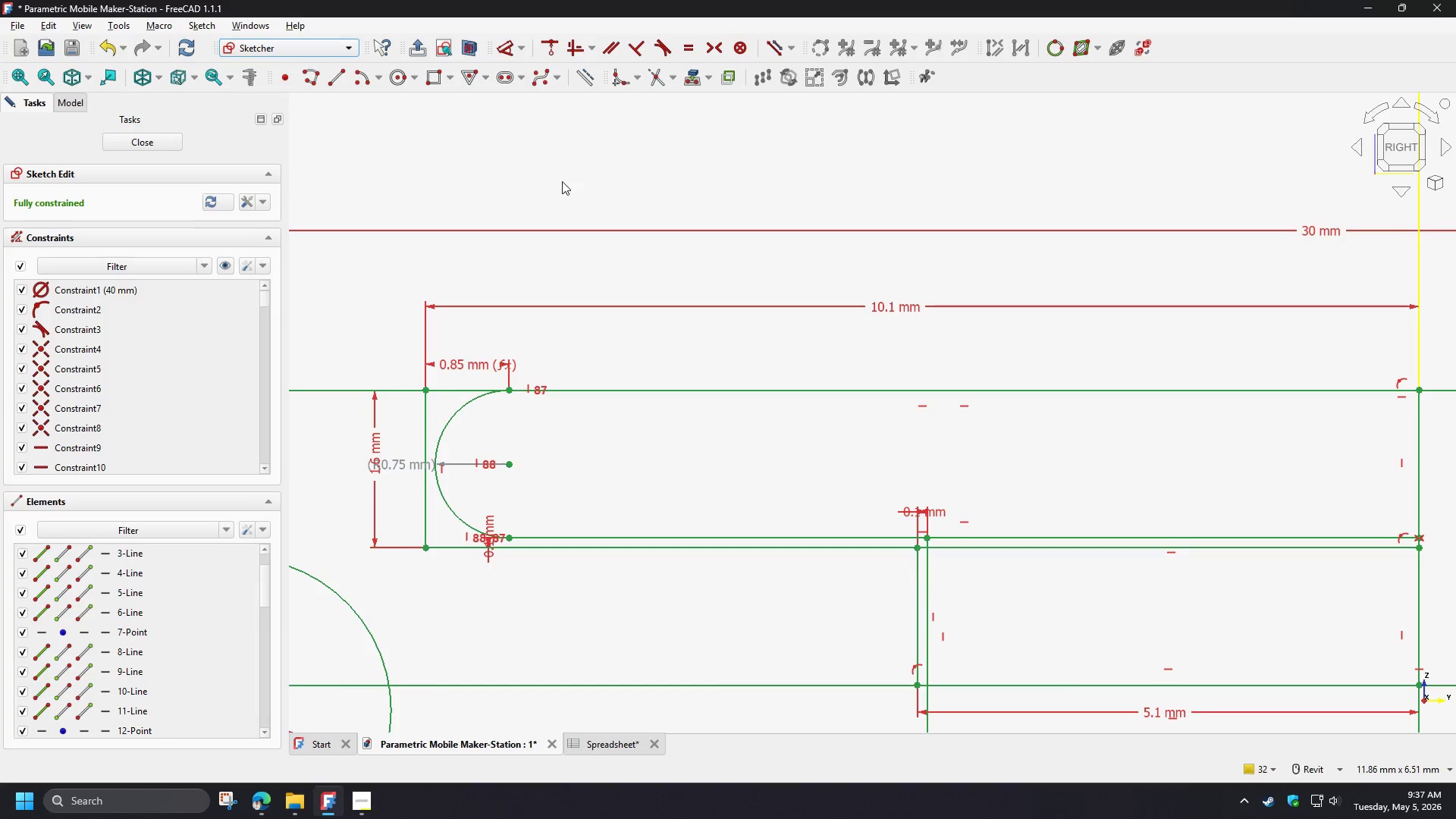 
left_click([692, 177])
 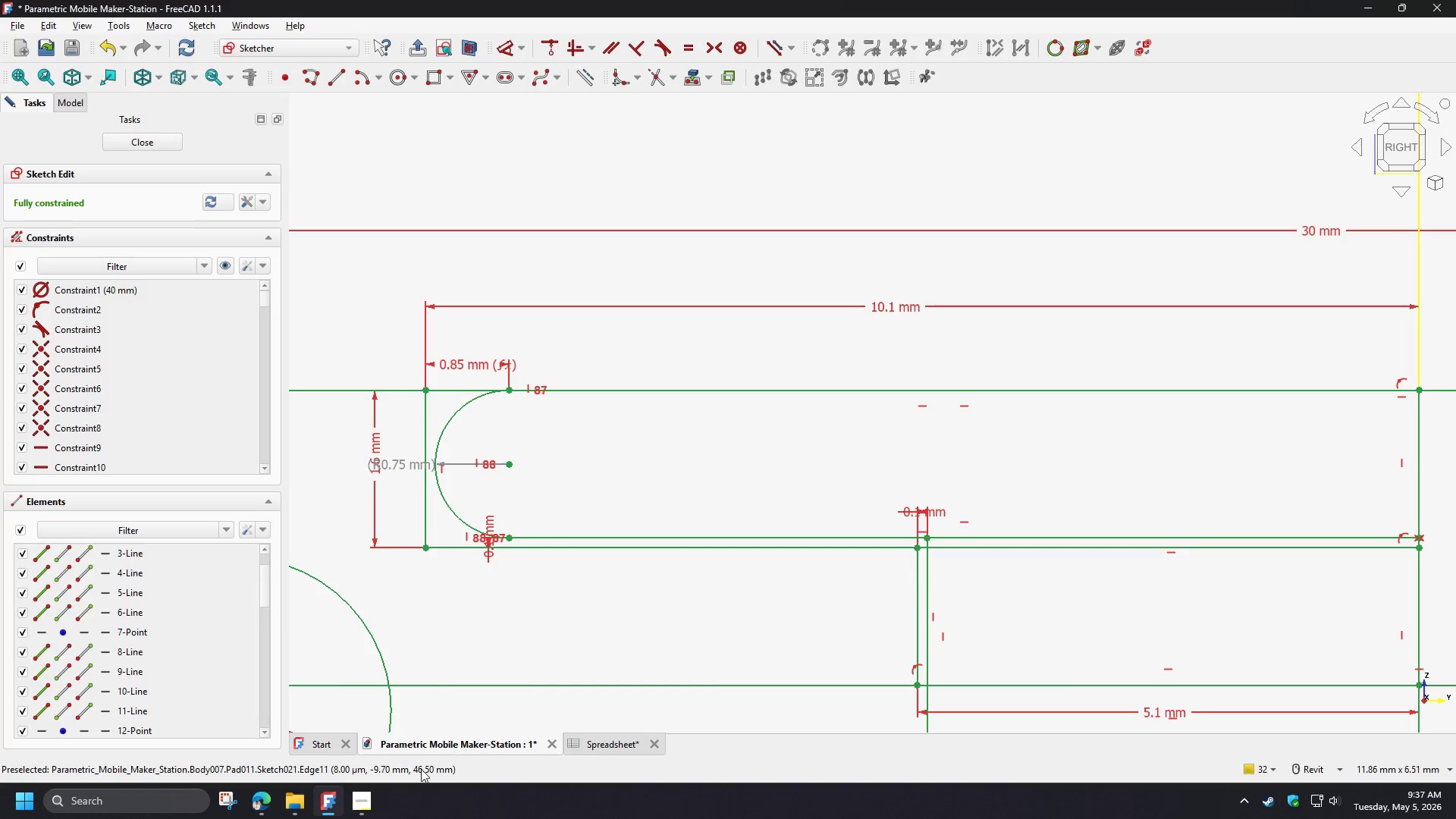 
left_click([262, 810])
 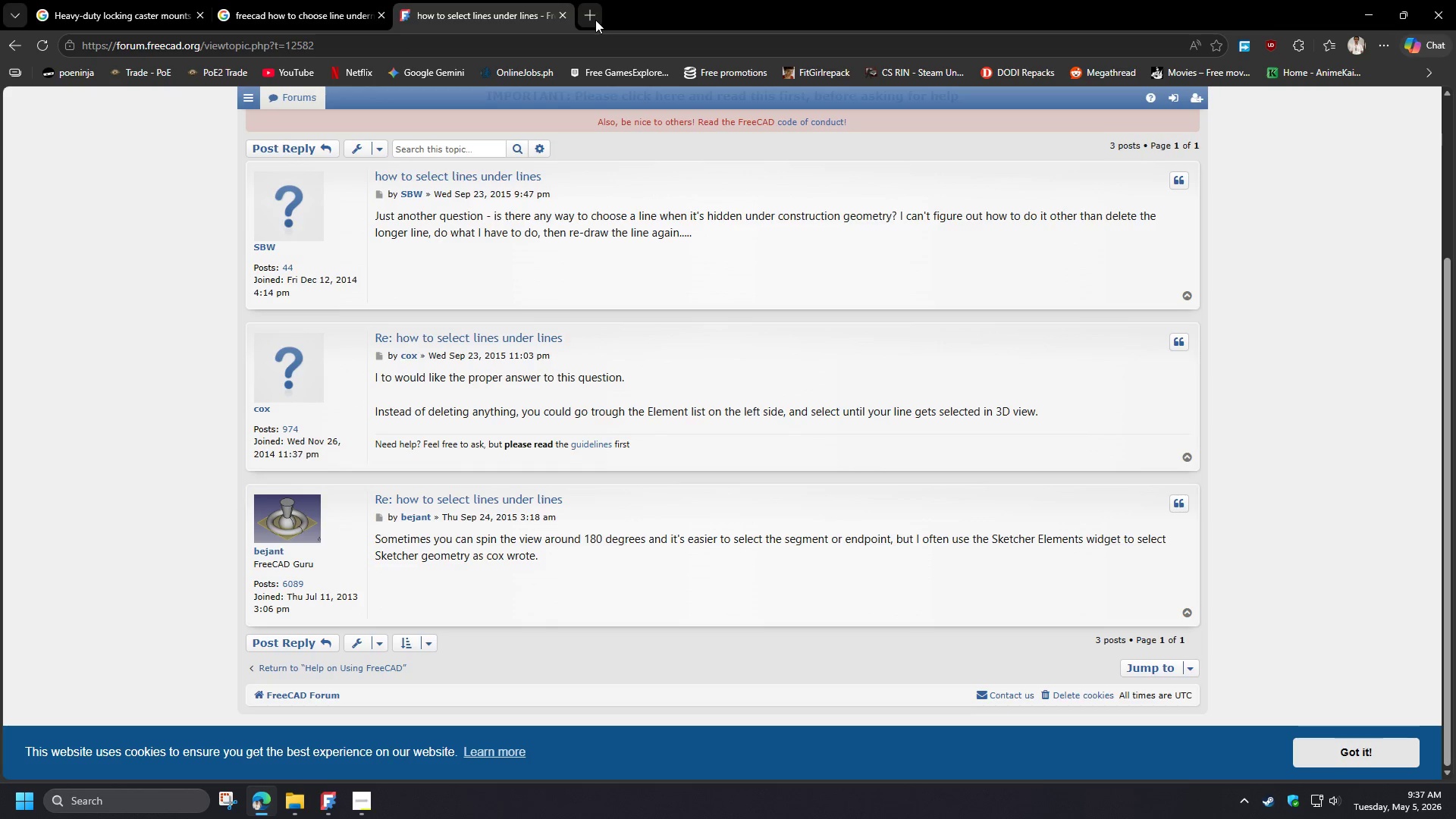 
left_click([313, 4])
 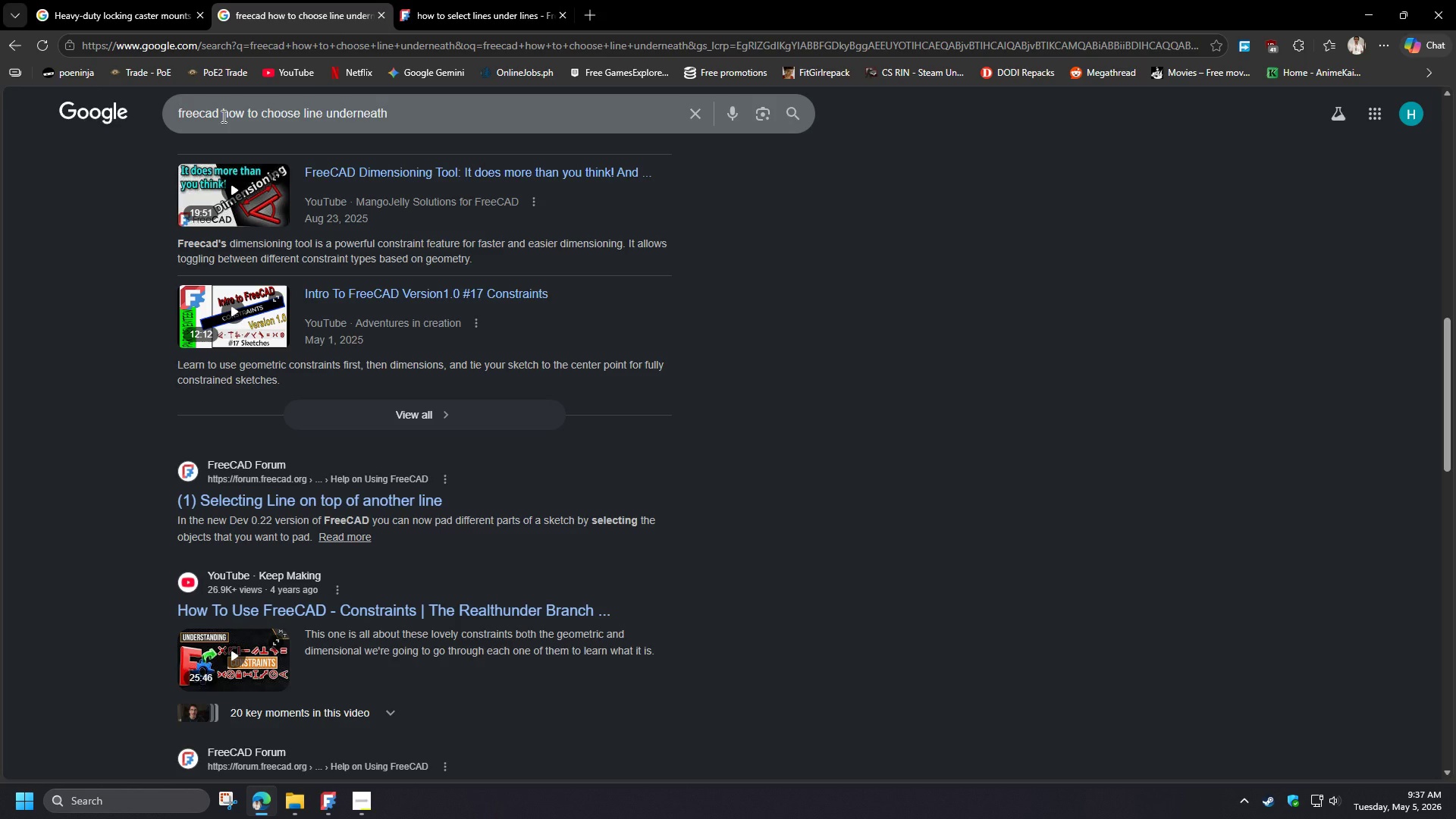 
left_click_drag(start_coordinate=[222, 116], to_coordinate=[430, 121])
 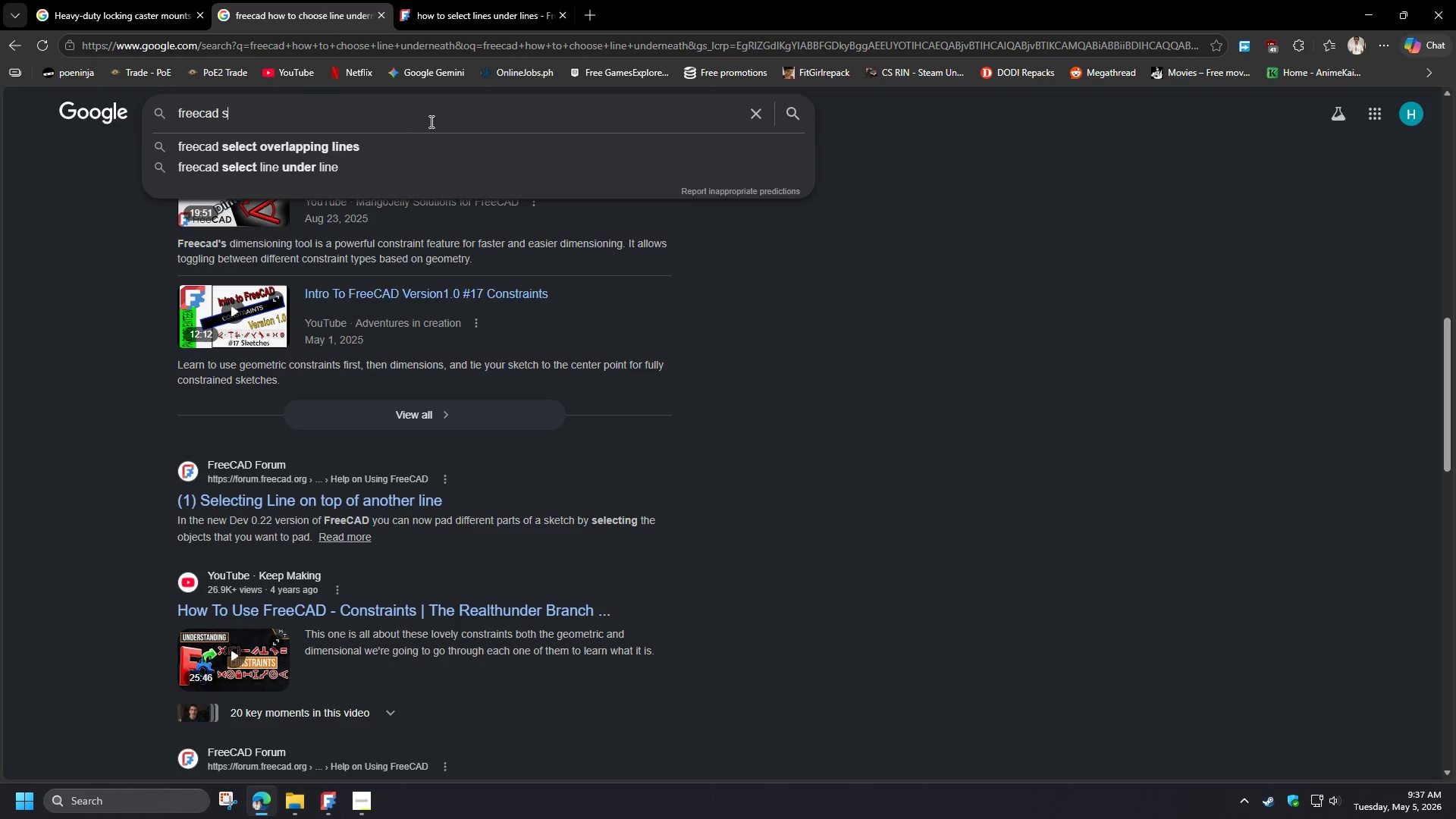 
type(sketh)
key(Backspace)
type(cher send line )
 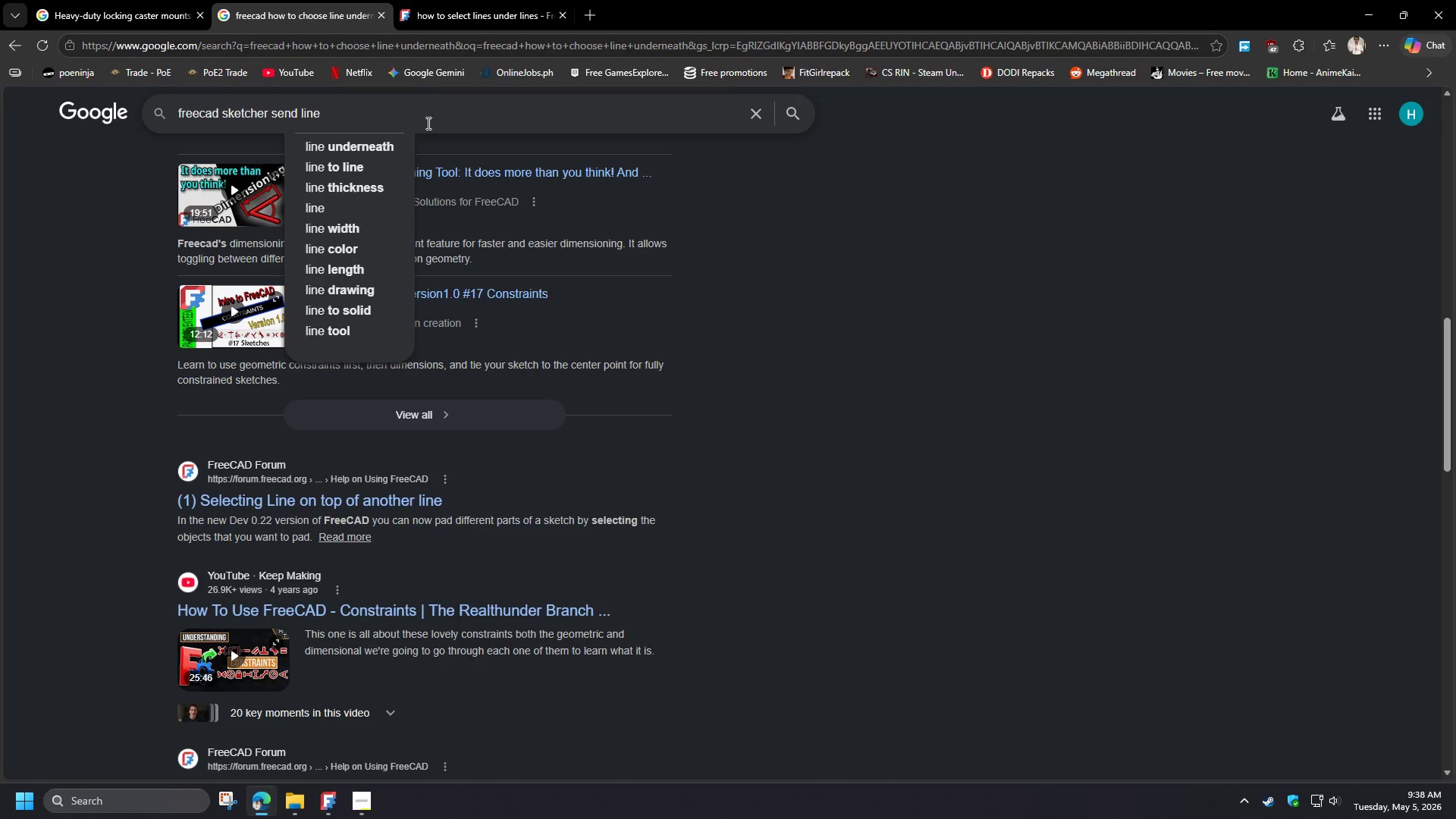 
left_click([388, 143])
 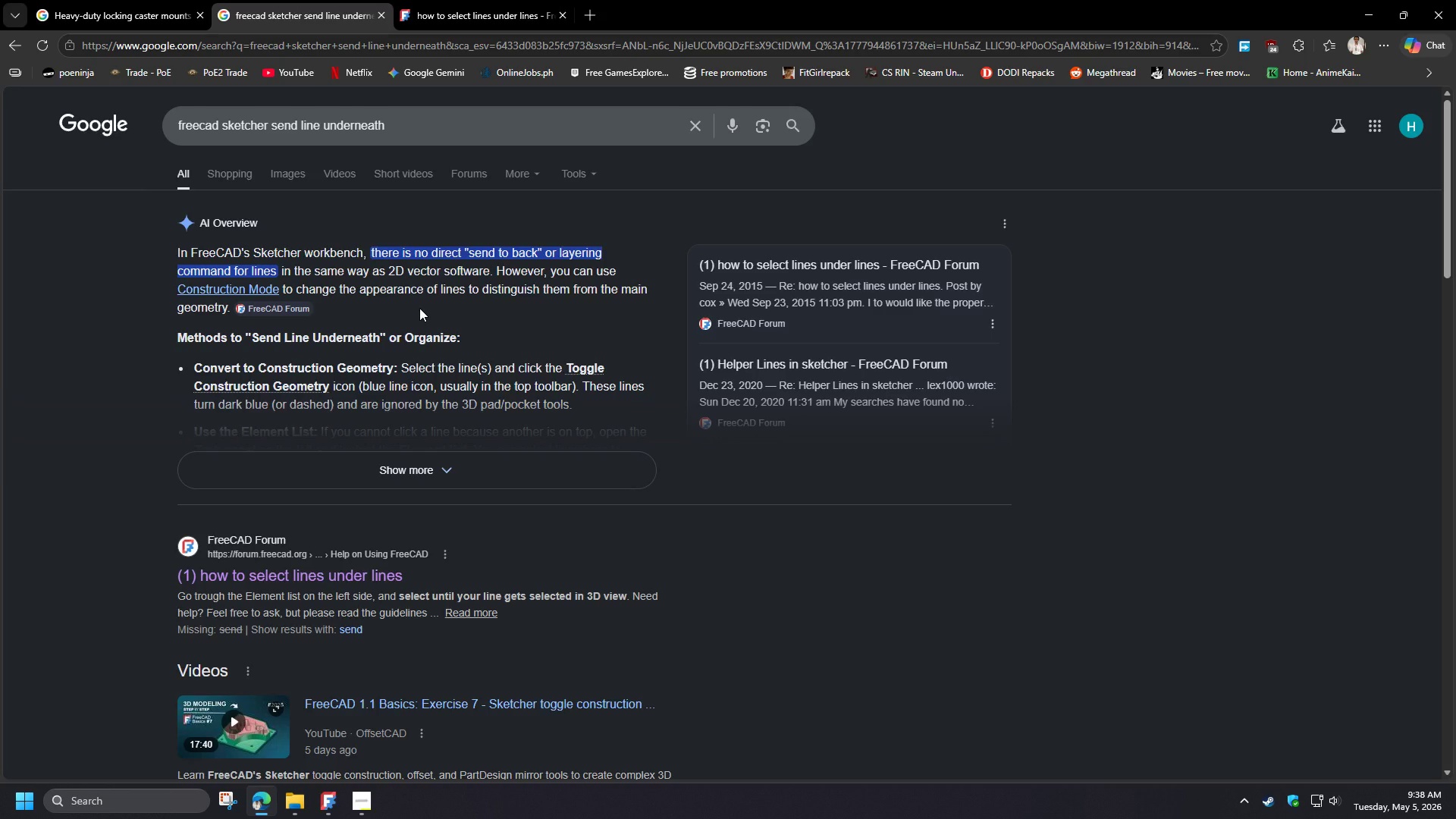 
wait(17.17)
 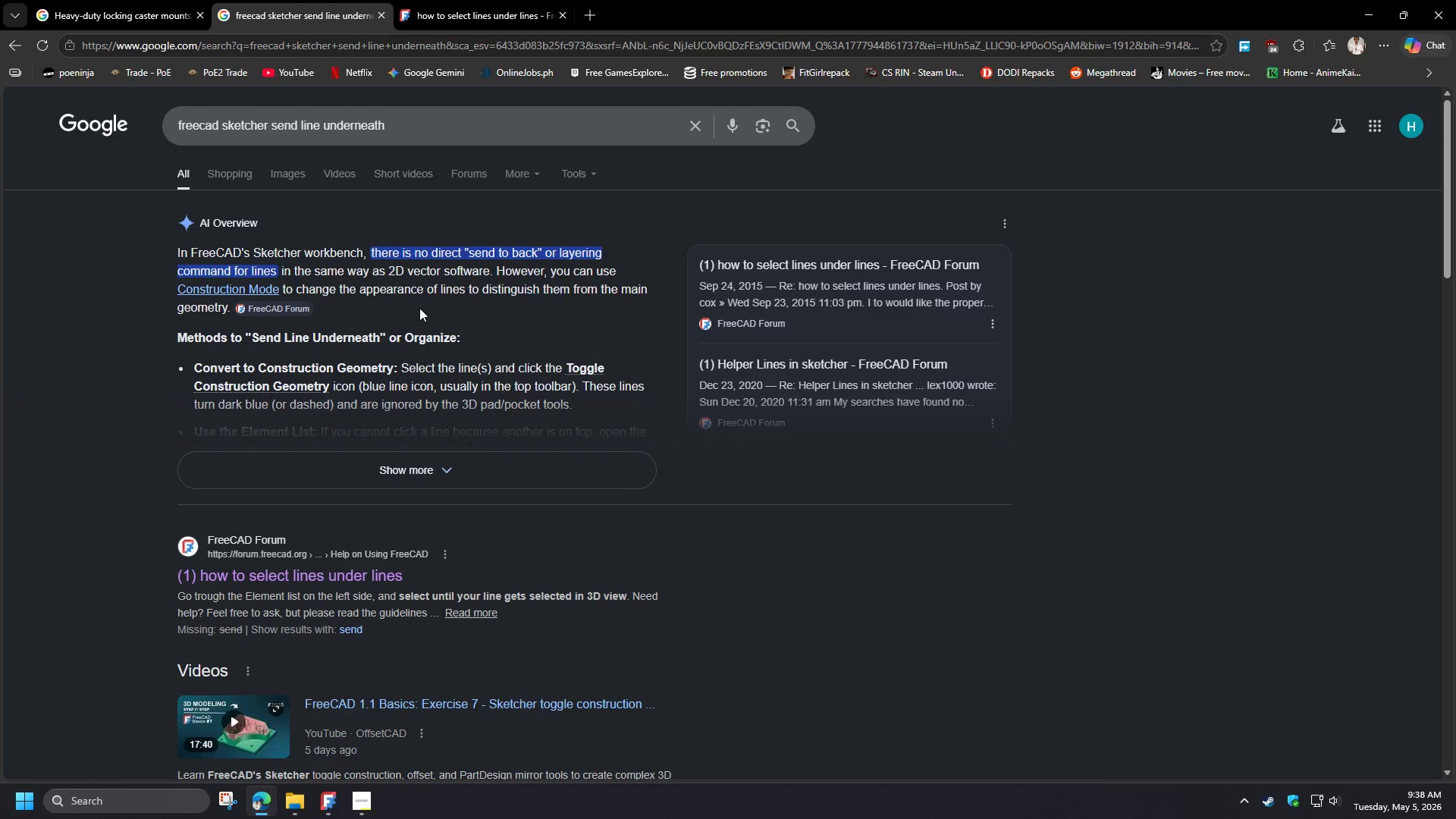 
left_click([453, 468])
 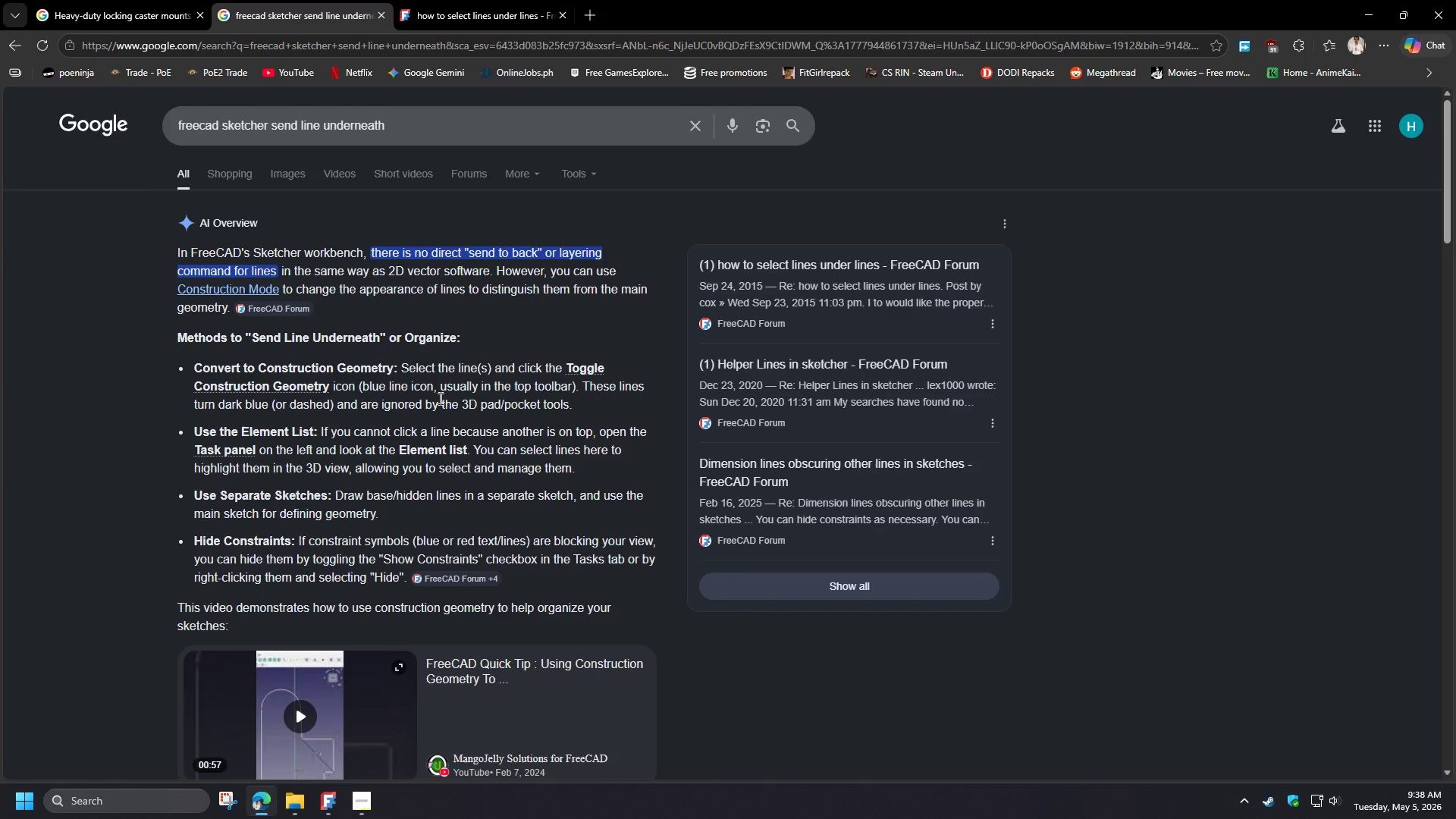 
scroll: coordinate [439, 398], scroll_direction: down, amount: 3.0
 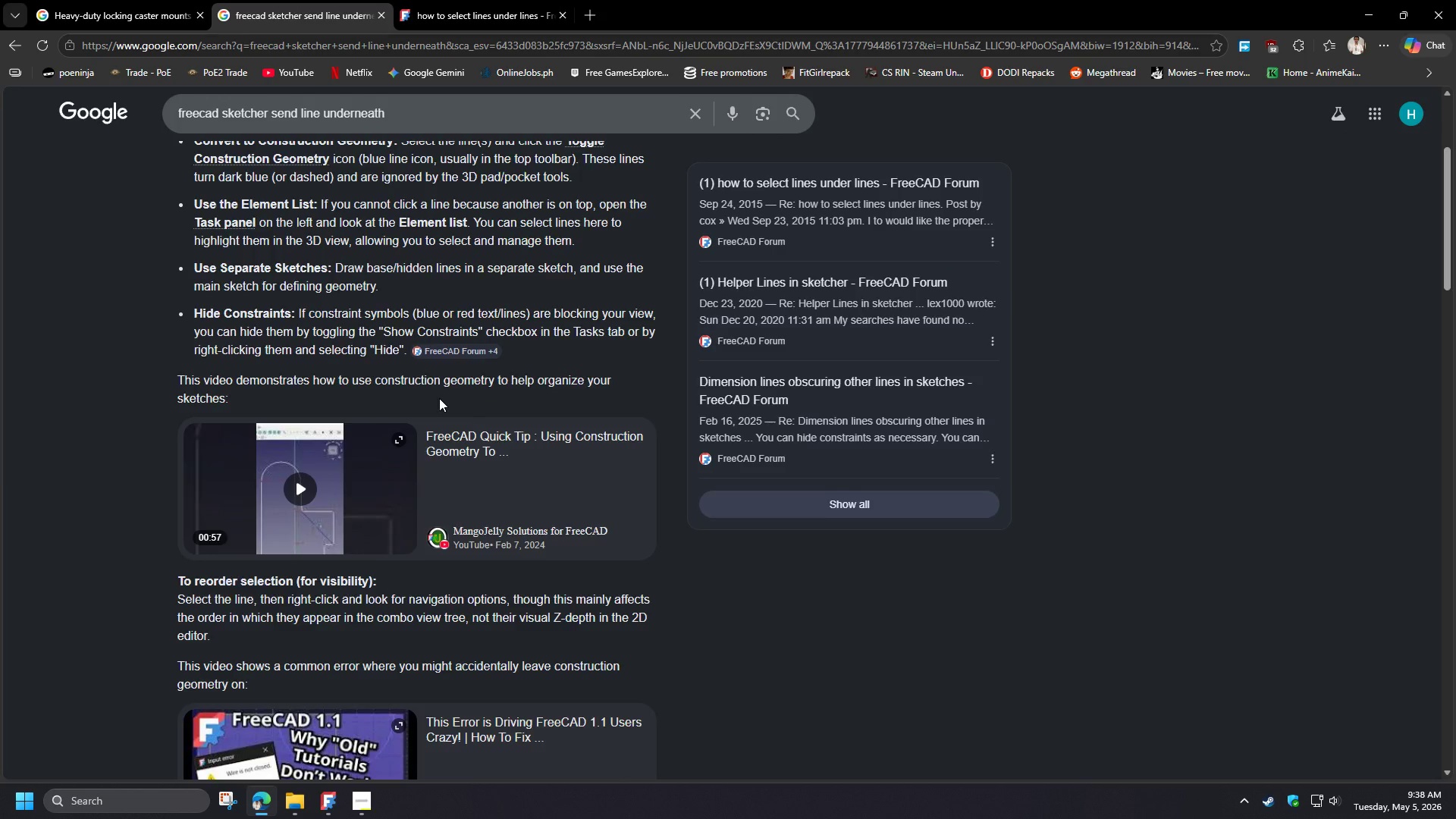 
scroll: coordinate [439, 398], scroll_direction: up, amount: 3.0
 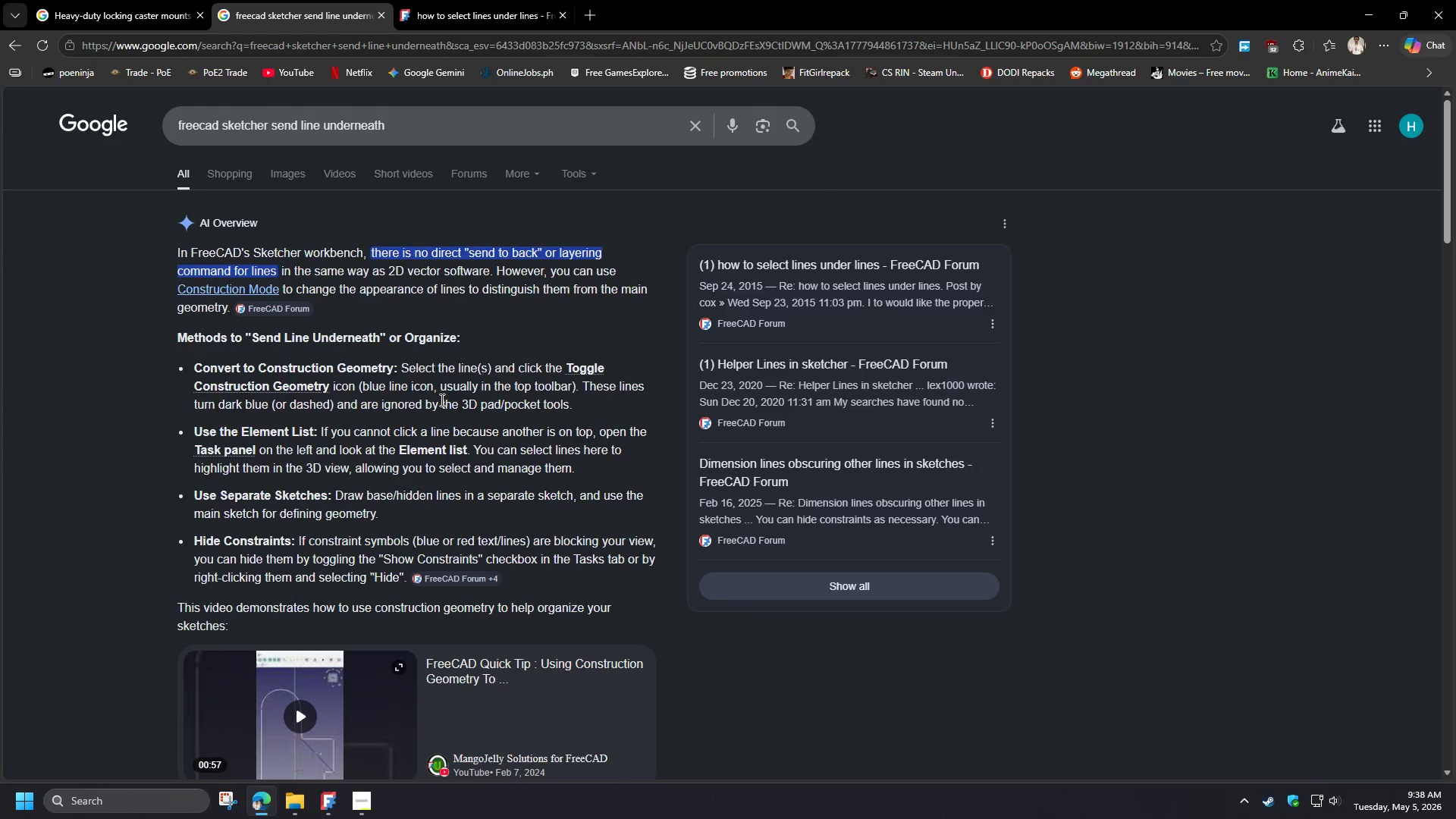 
wait(5.83)
 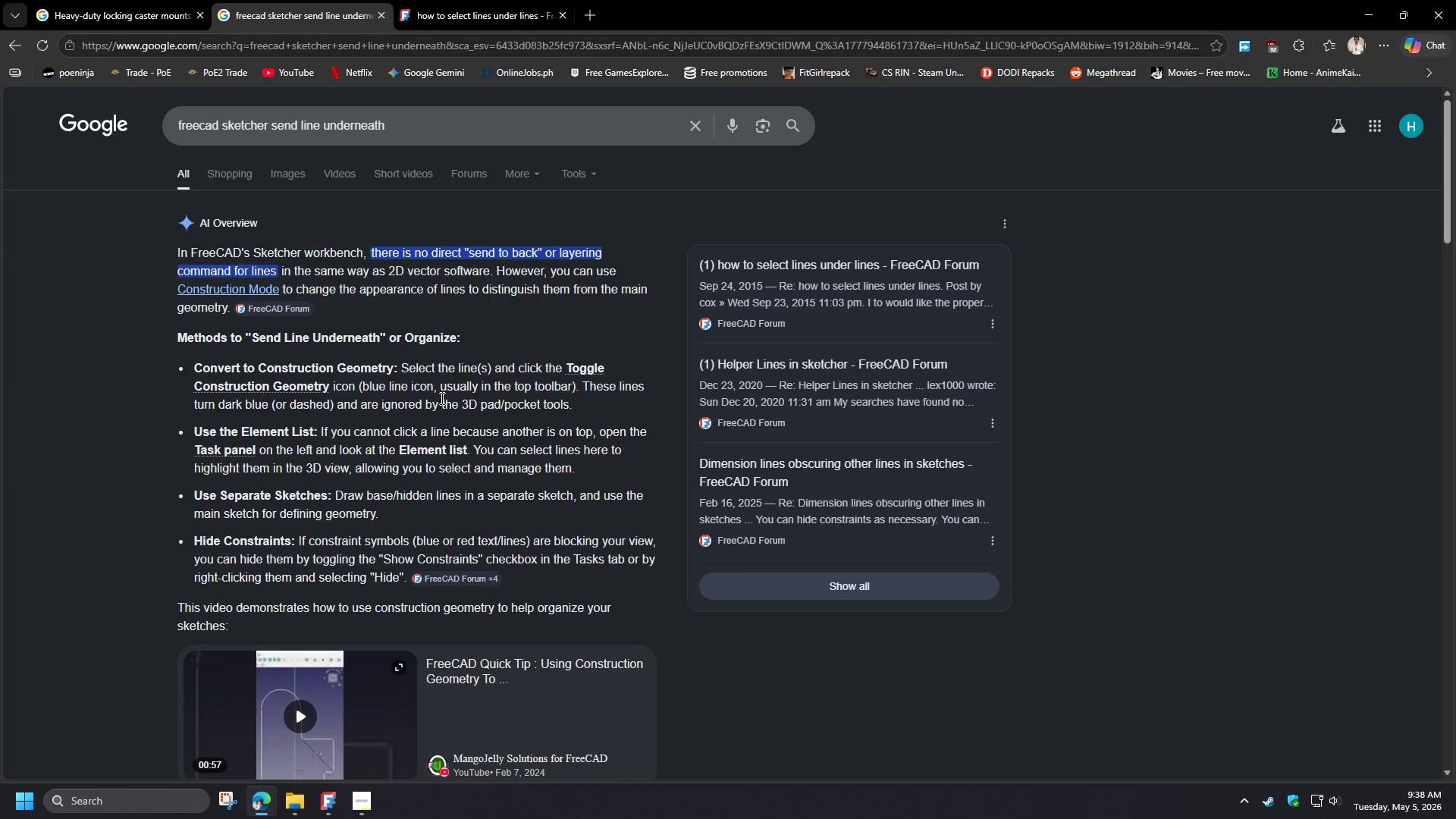 
left_click([1367, 2])
 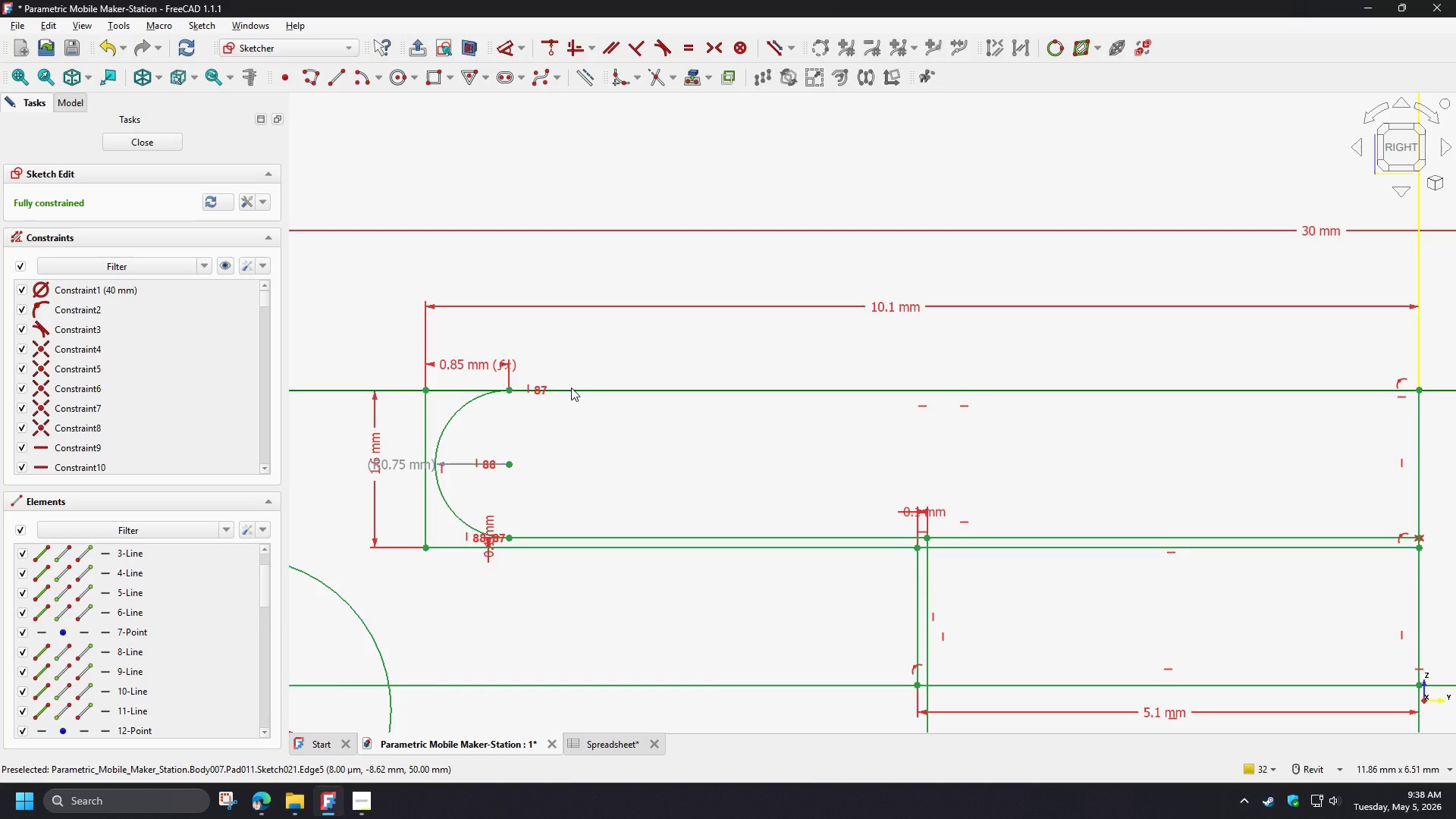 
left_click([571, 390])
 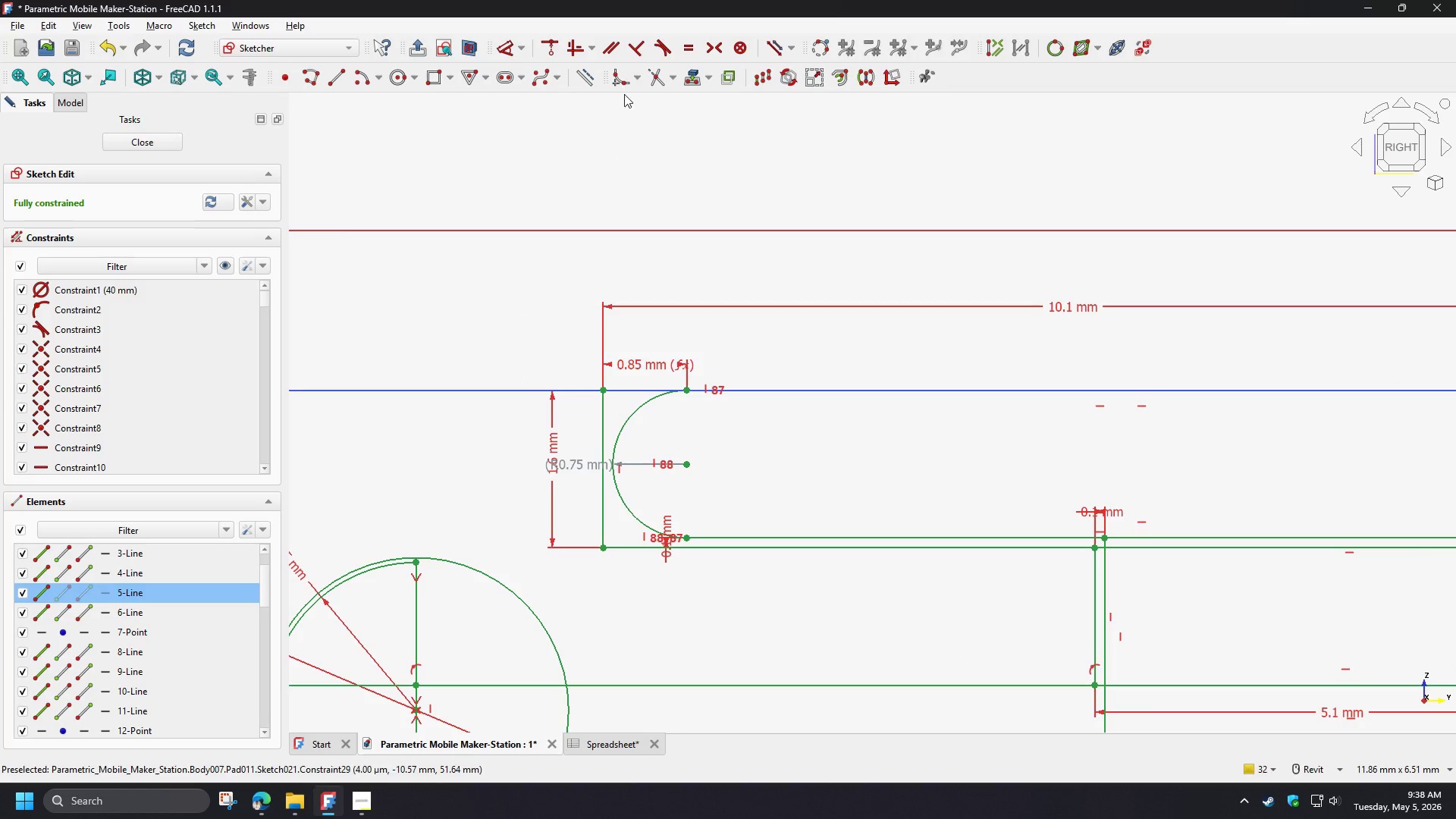 
left_click([577, 74])
 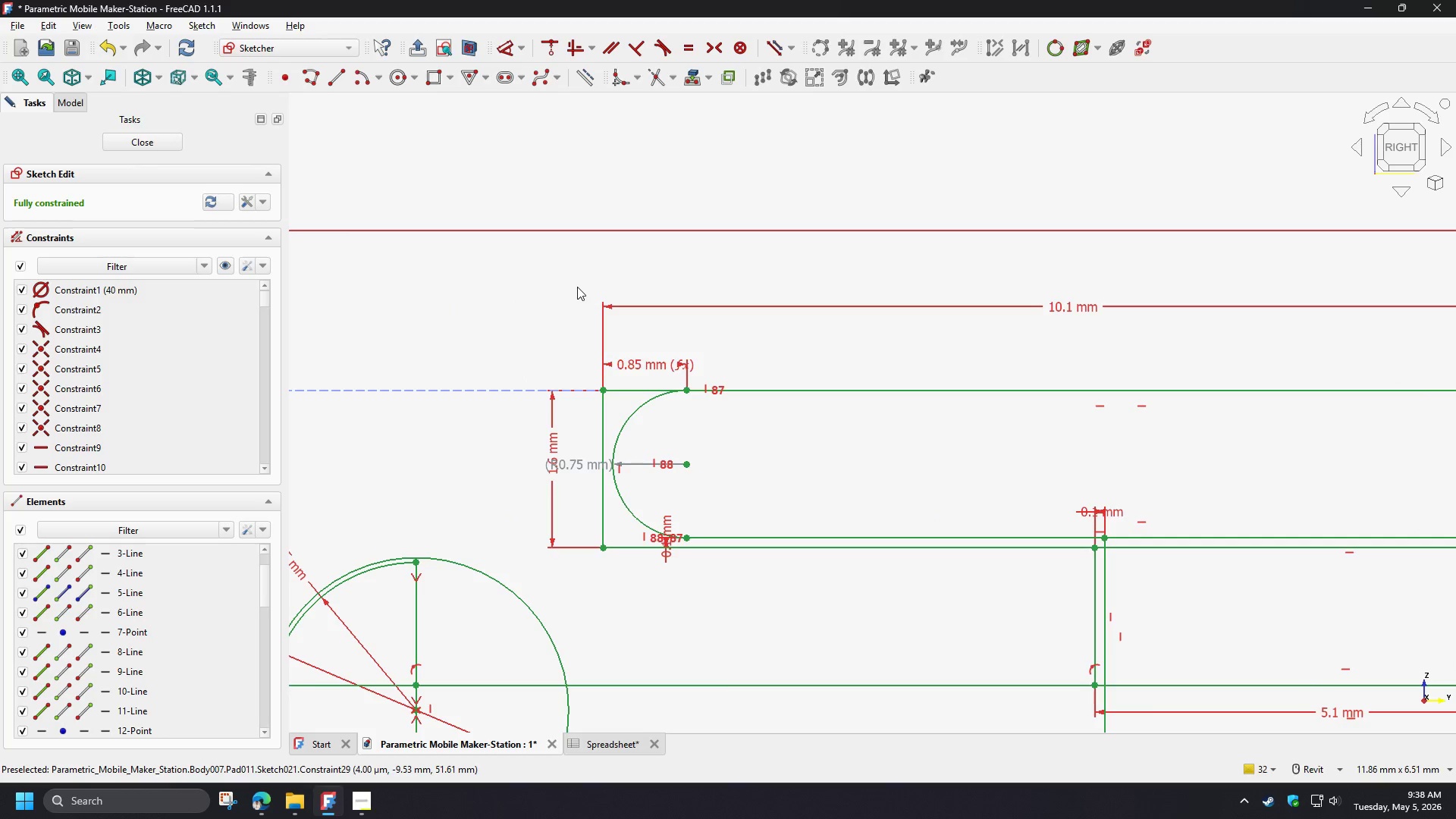 
scroll: coordinate [850, 366], scroll_direction: down, amount: 8.0
 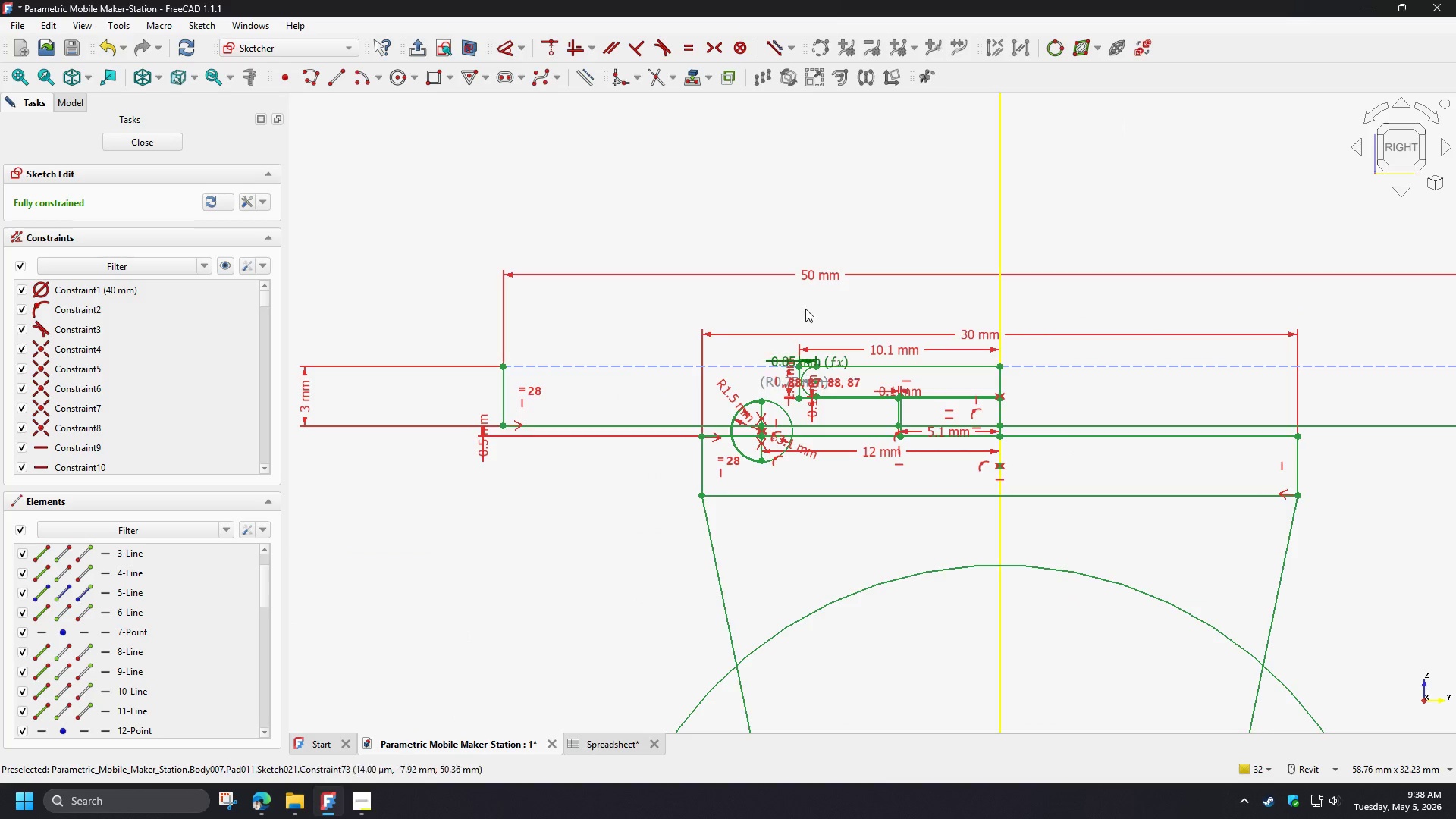 
left_click([419, 183])
 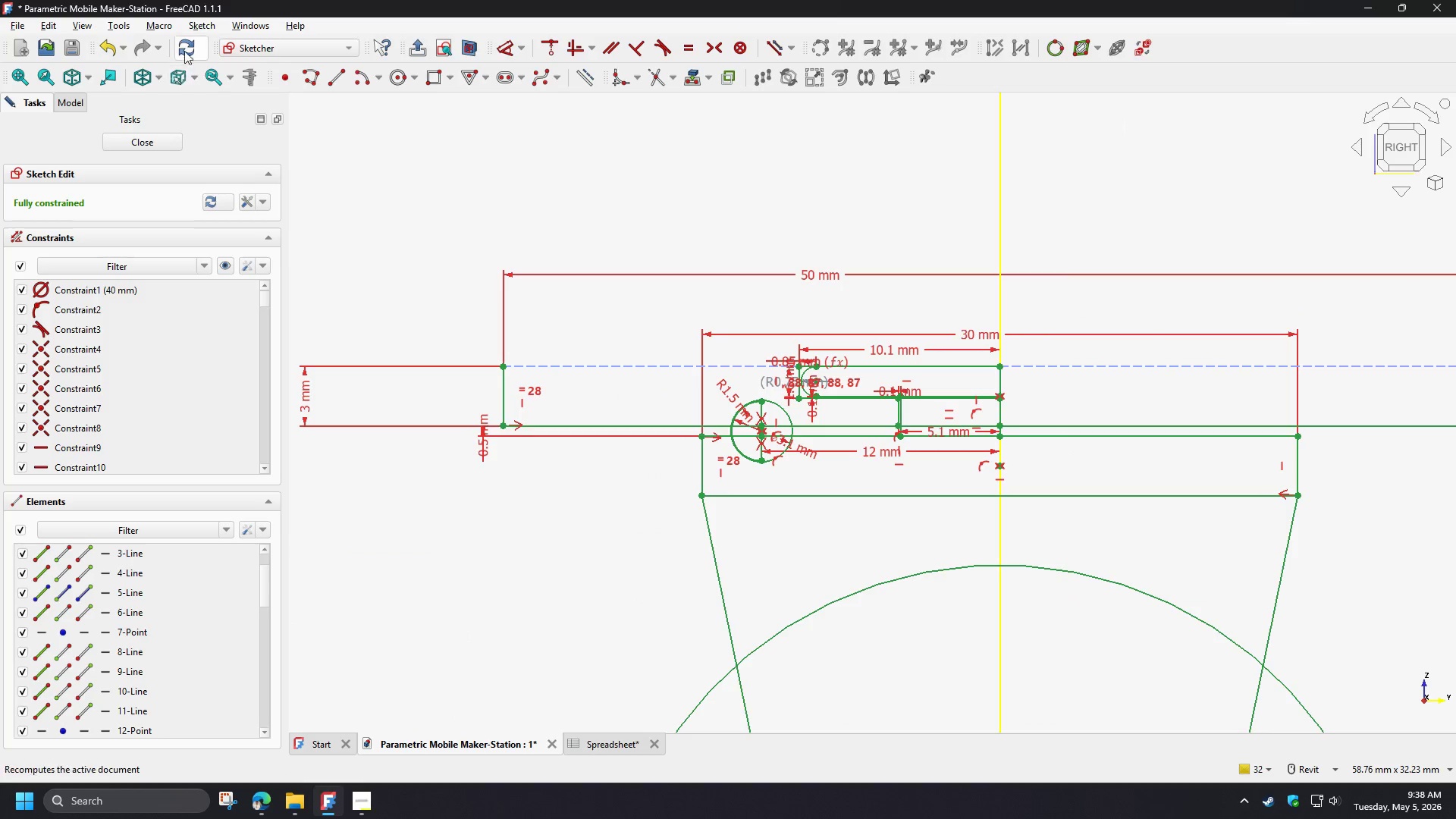 
left_click([181, 39])
 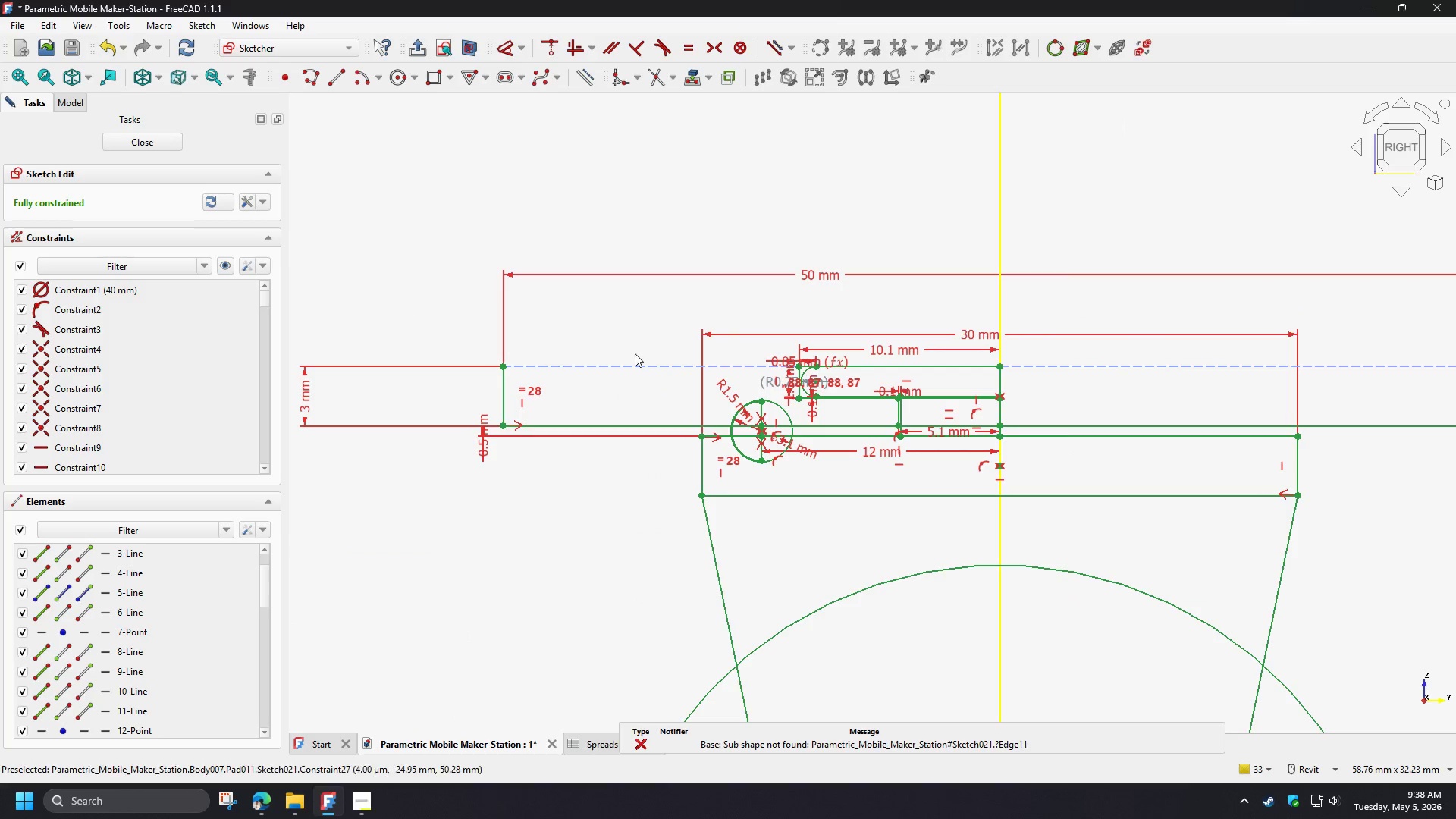 
scroll: coordinate [870, 350], scroll_direction: up, amount: 1.0
 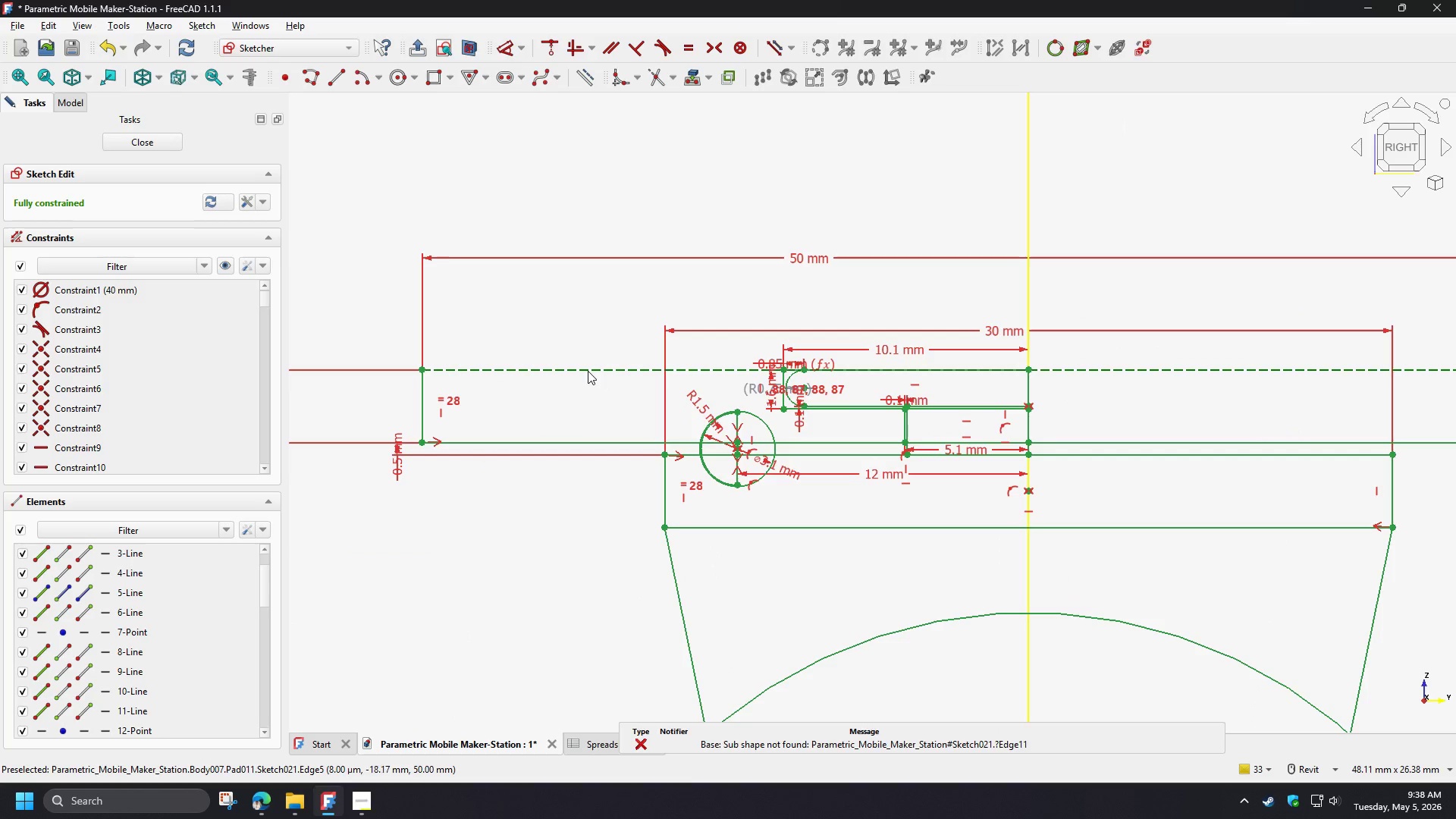 
left_click([588, 371])
 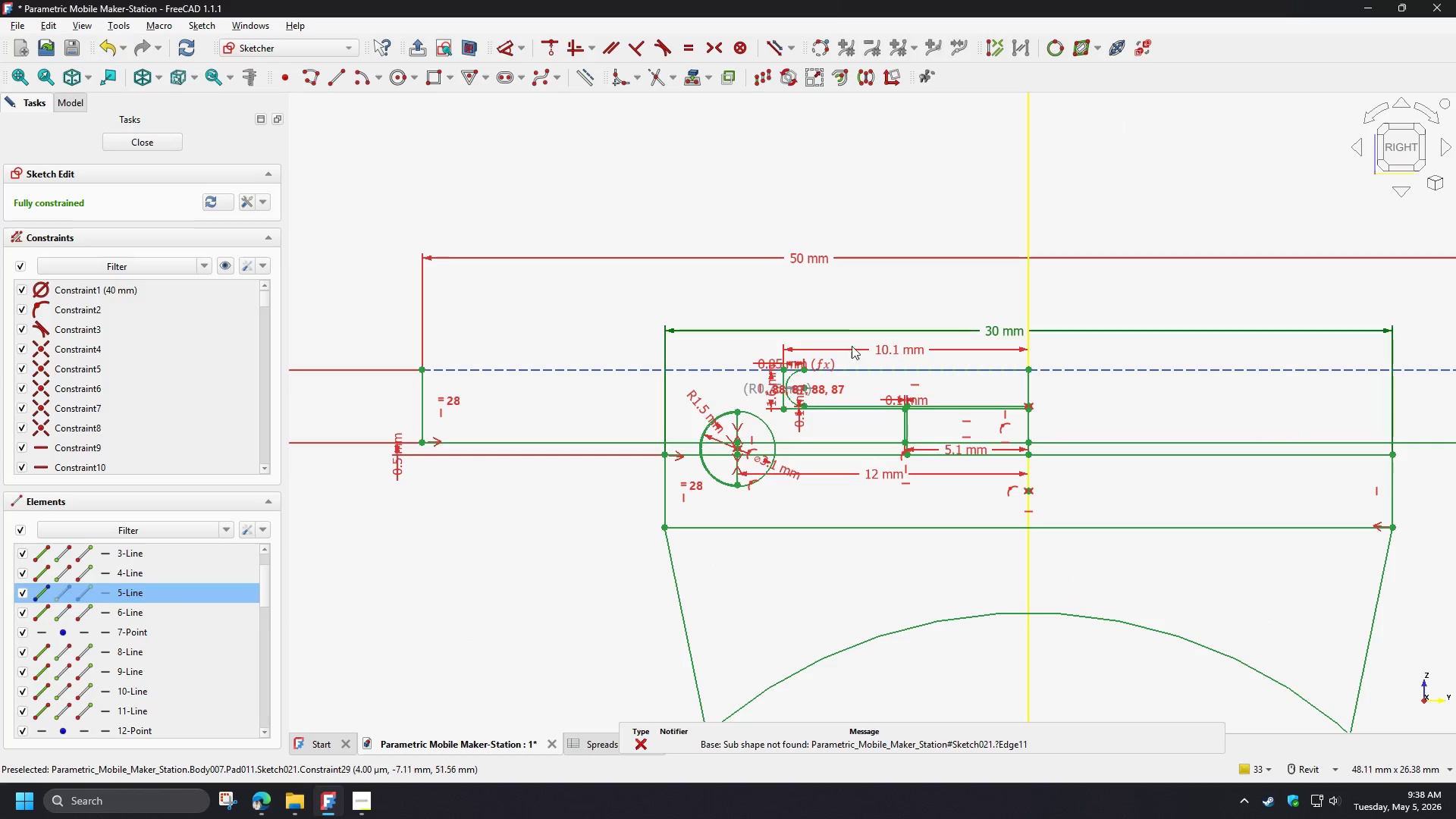 
scroll: coordinate [689, 297], scroll_direction: up, amount: 16.0
 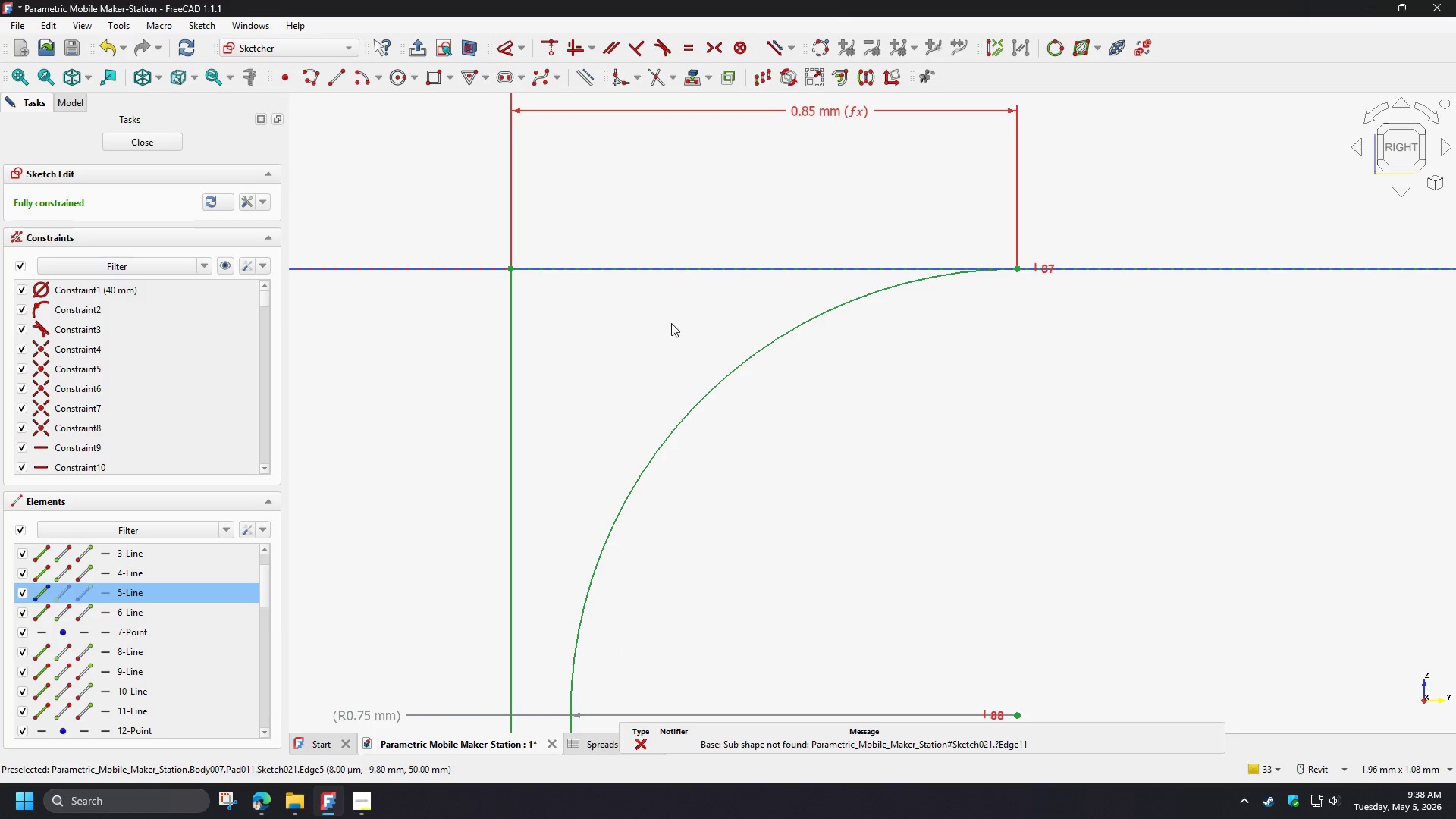 
scroll: coordinate [601, 370], scroll_direction: down, amount: 11.0
 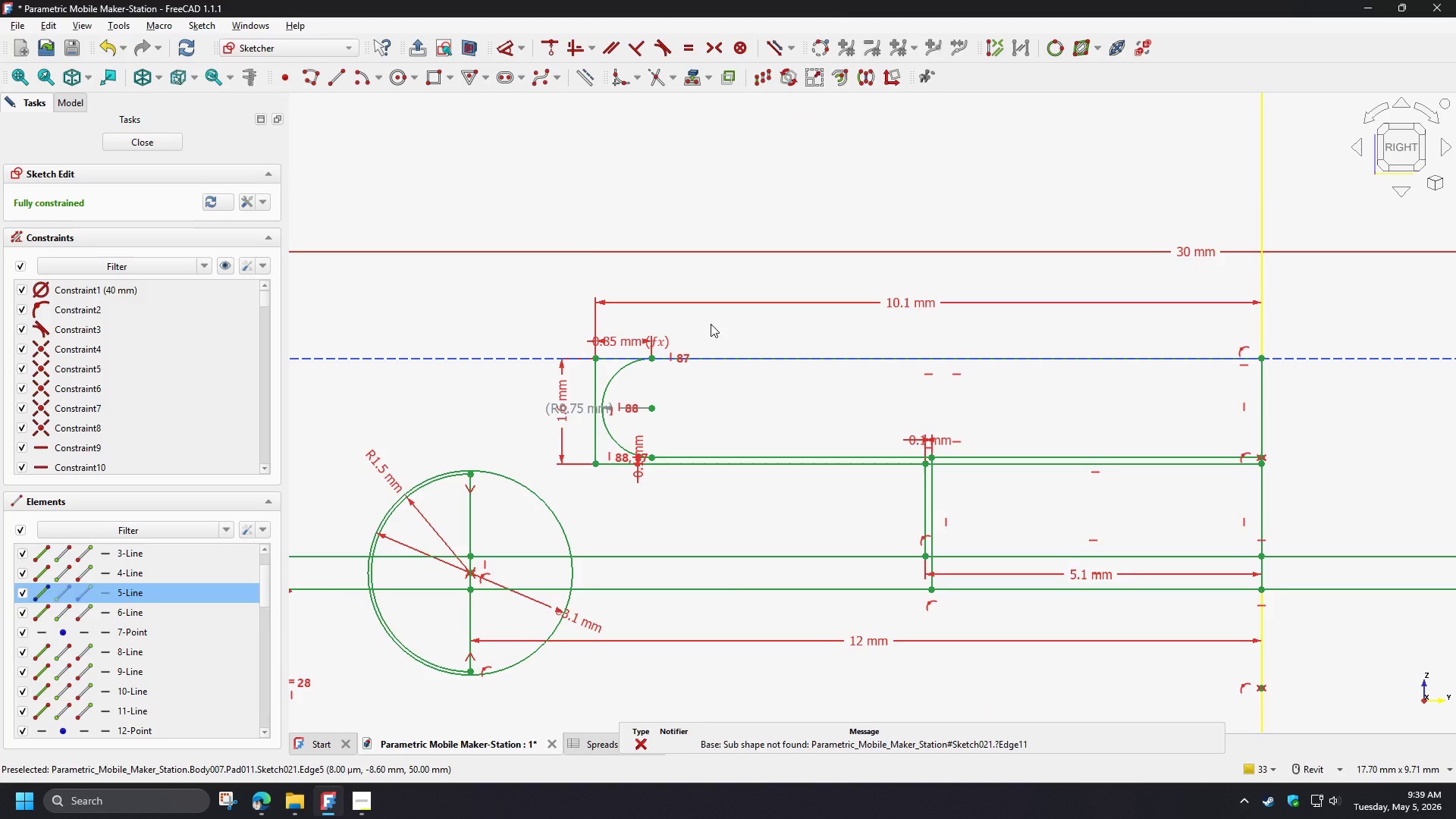 
left_click([711, 324])
 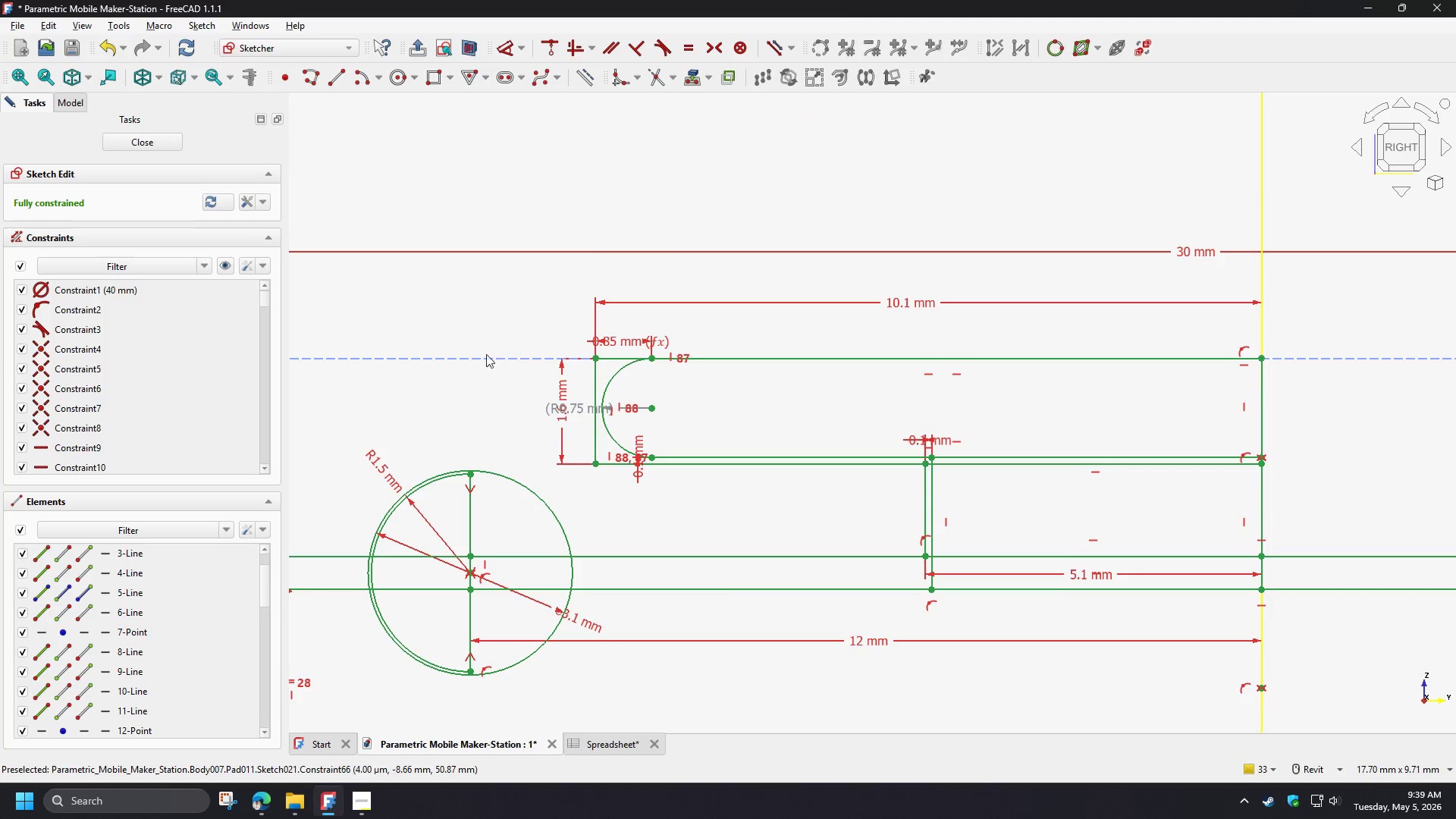 
left_click([468, 357])
 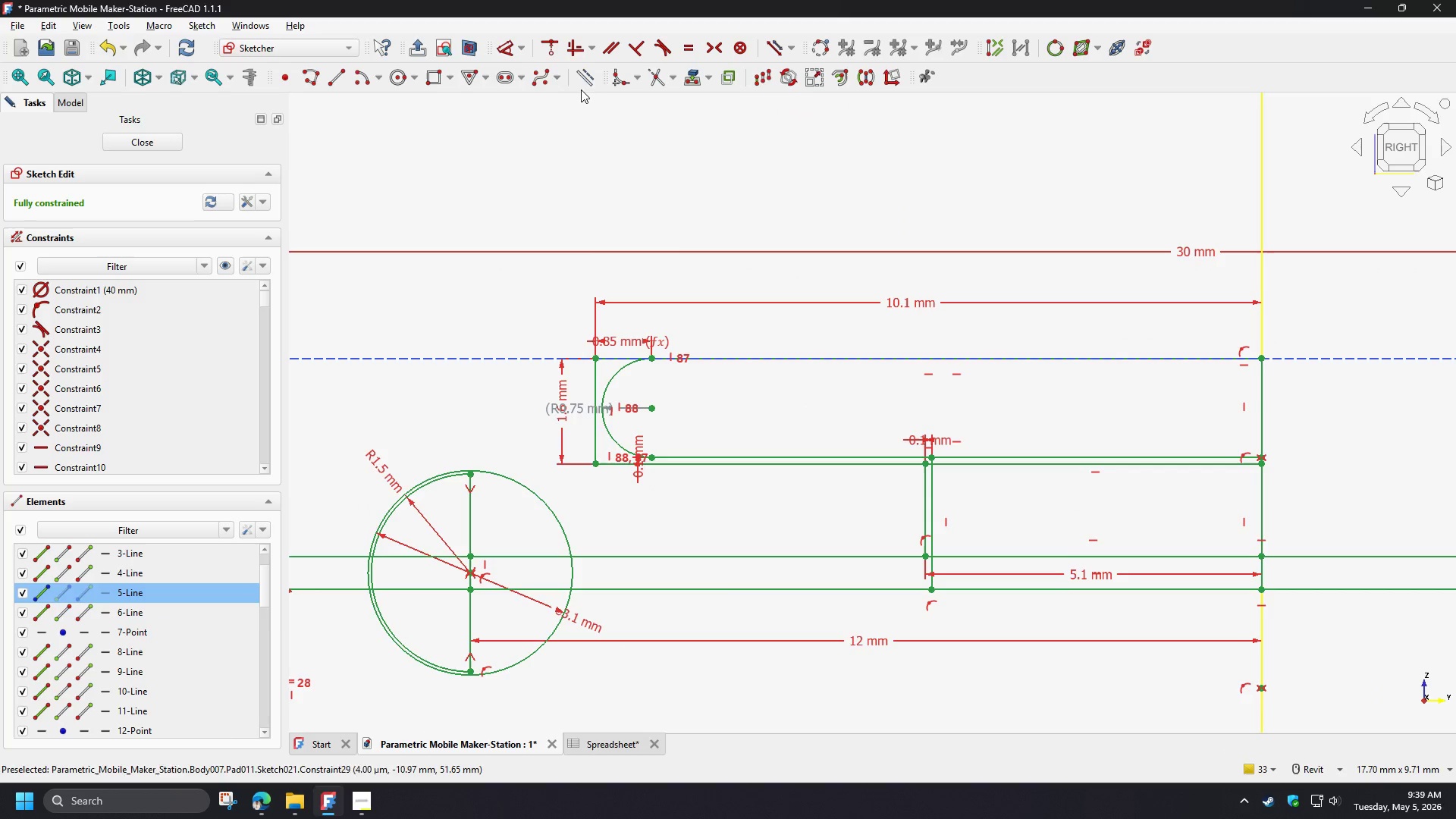 
left_click([581, 84])
 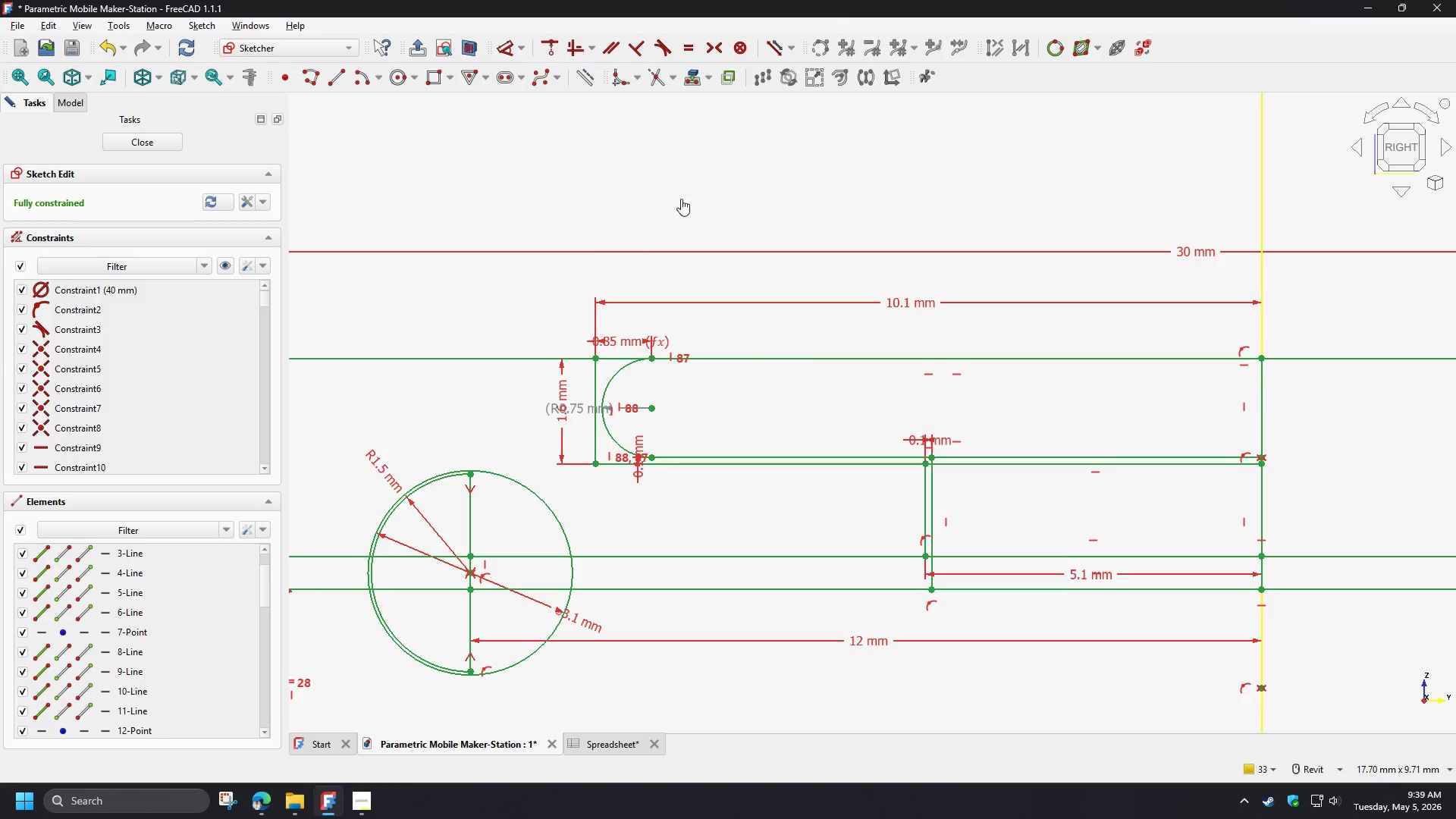 
left_click([681, 199])
 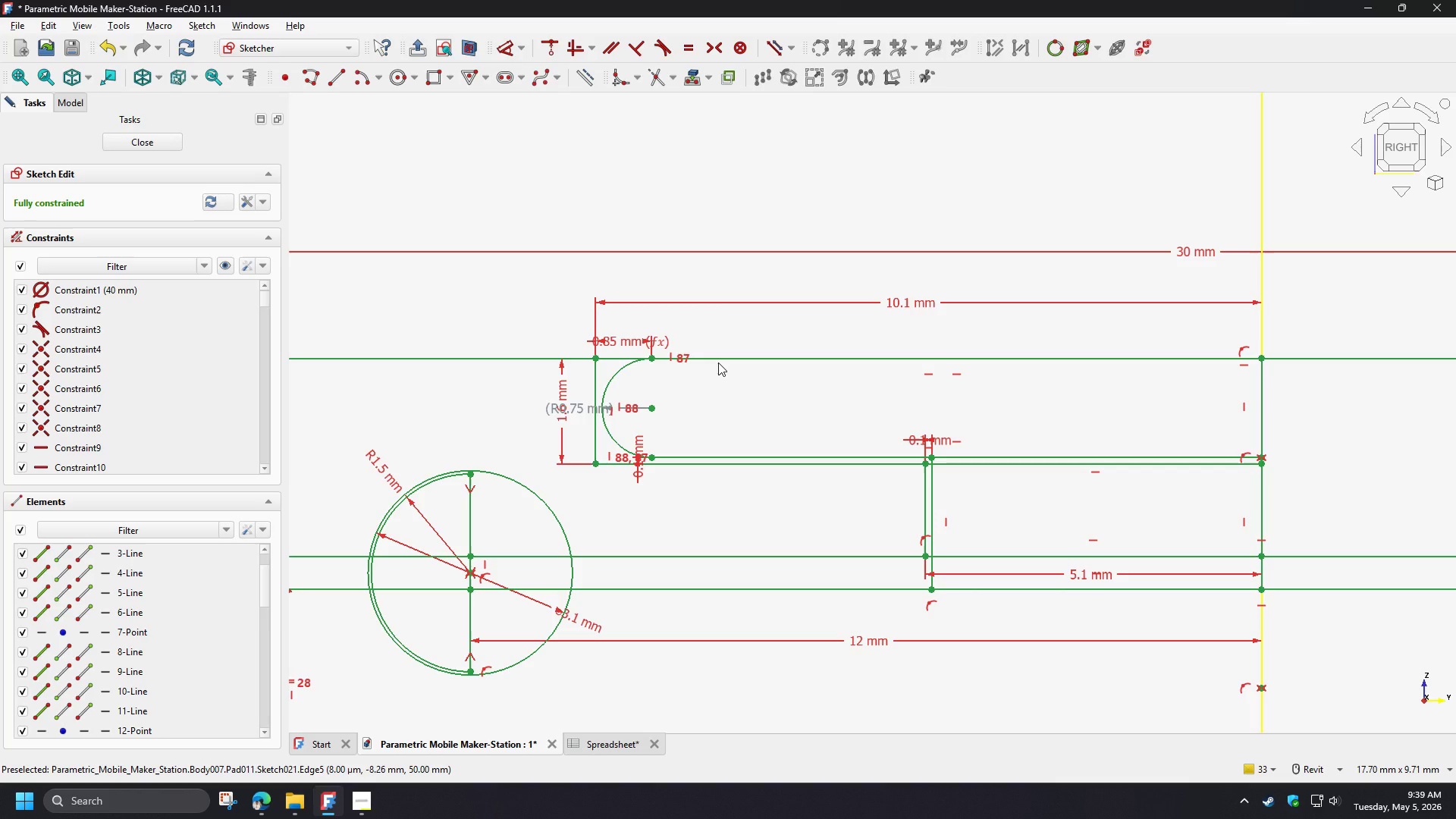 
wait(8.5)
 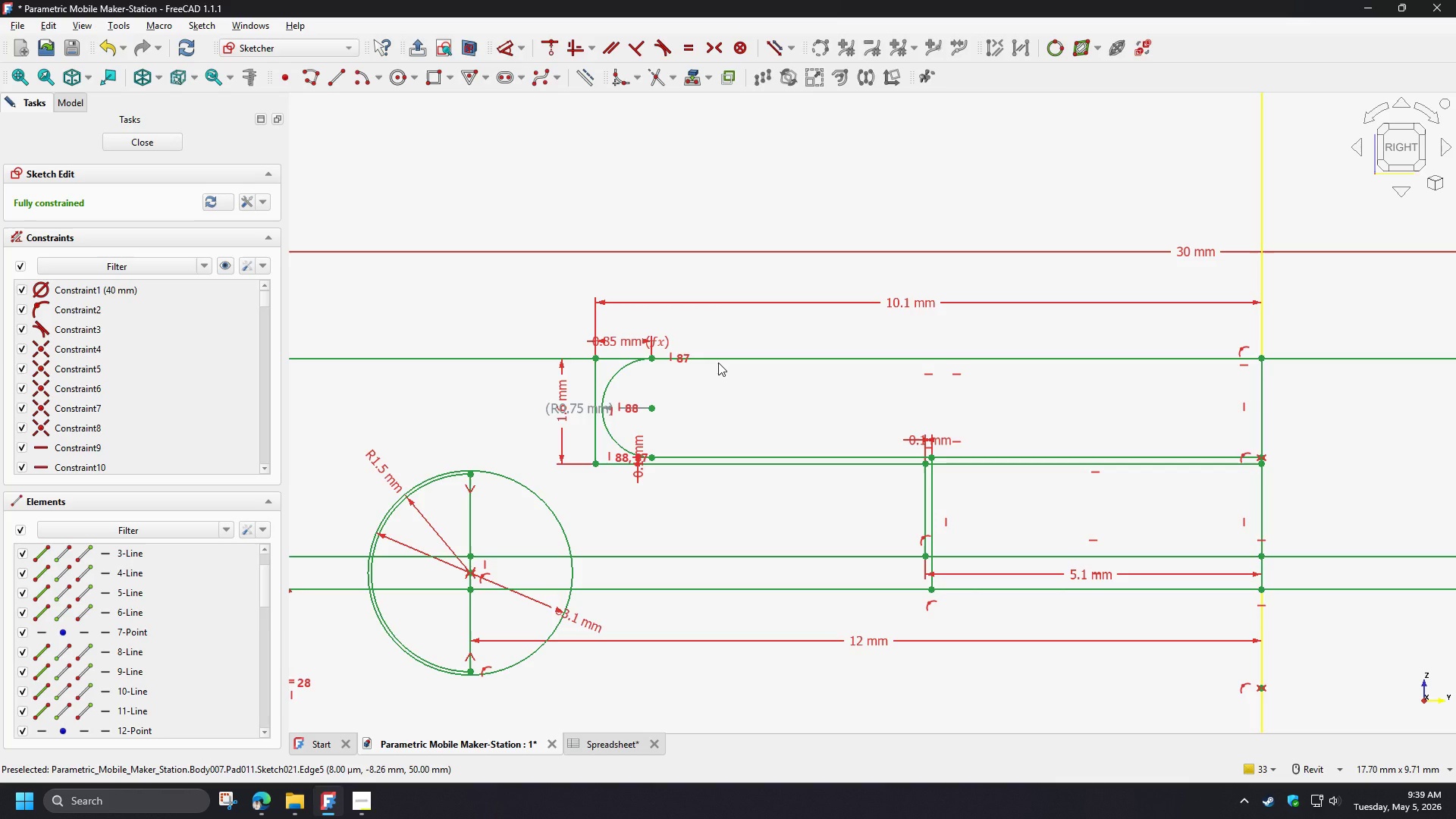 
left_click([160, 135])
 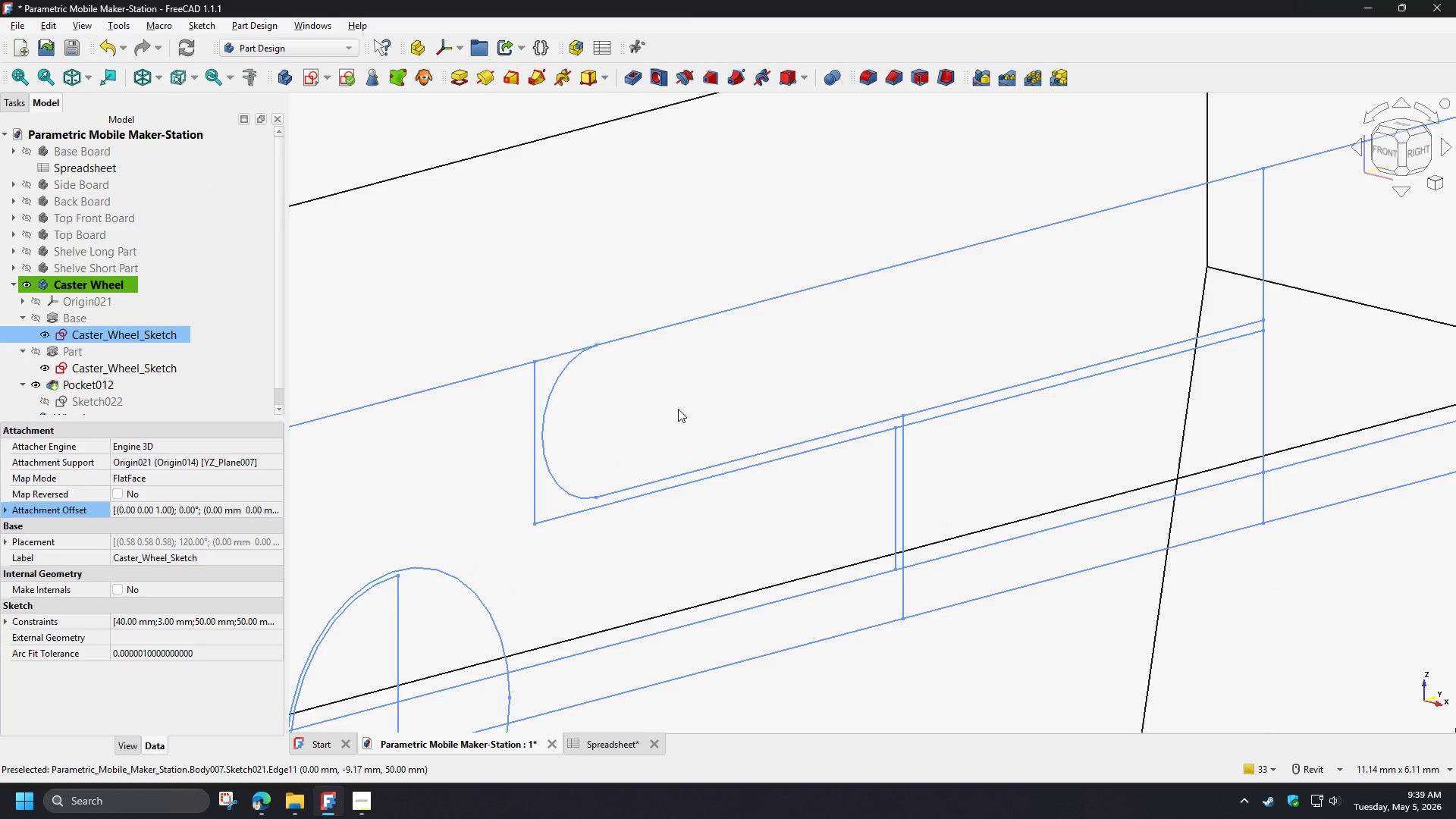 
left_click([661, 393])
 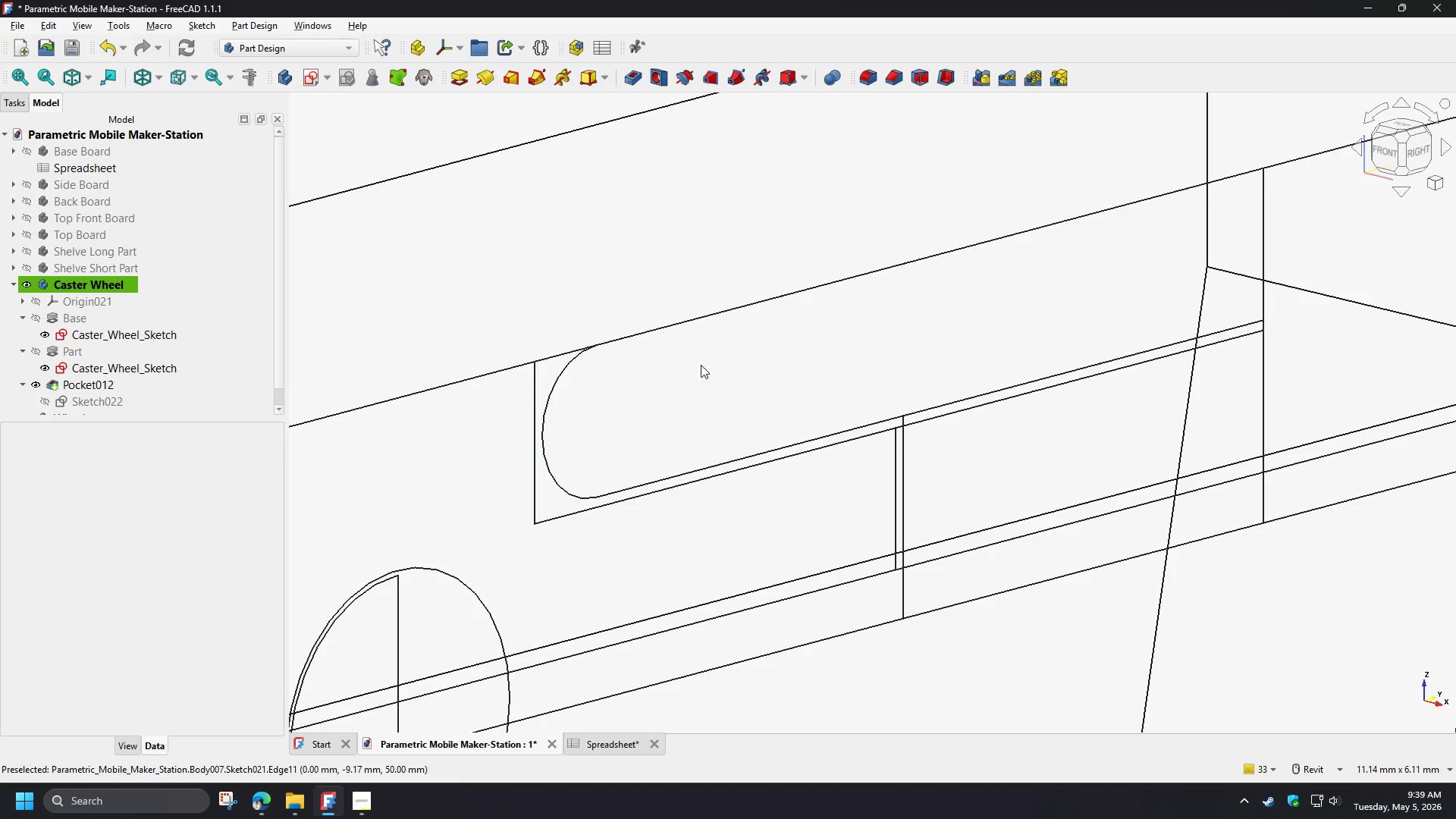 
scroll: coordinate [629, 355], scroll_direction: down, amount: 1.0
 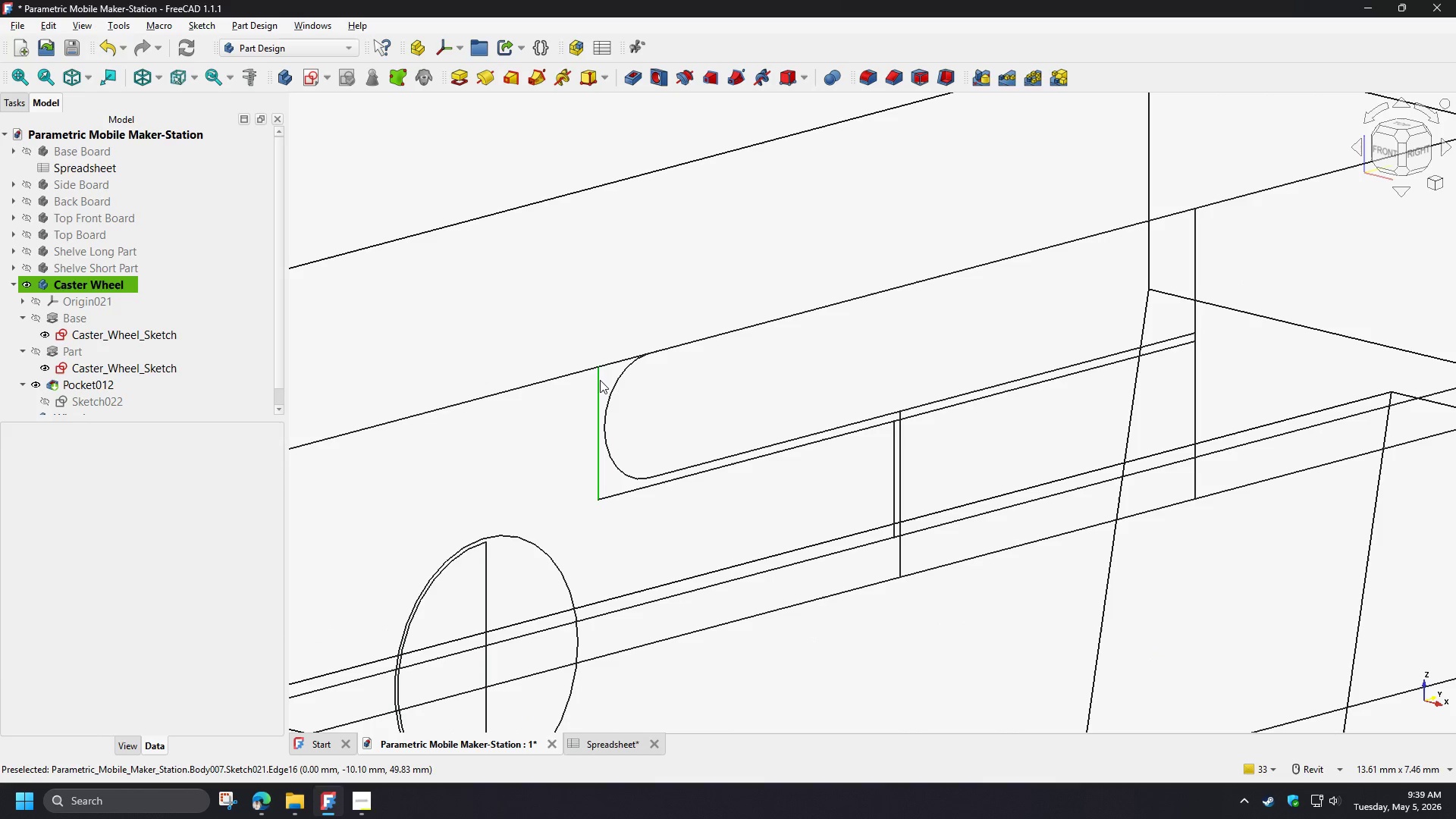 
left_click([599, 380])
 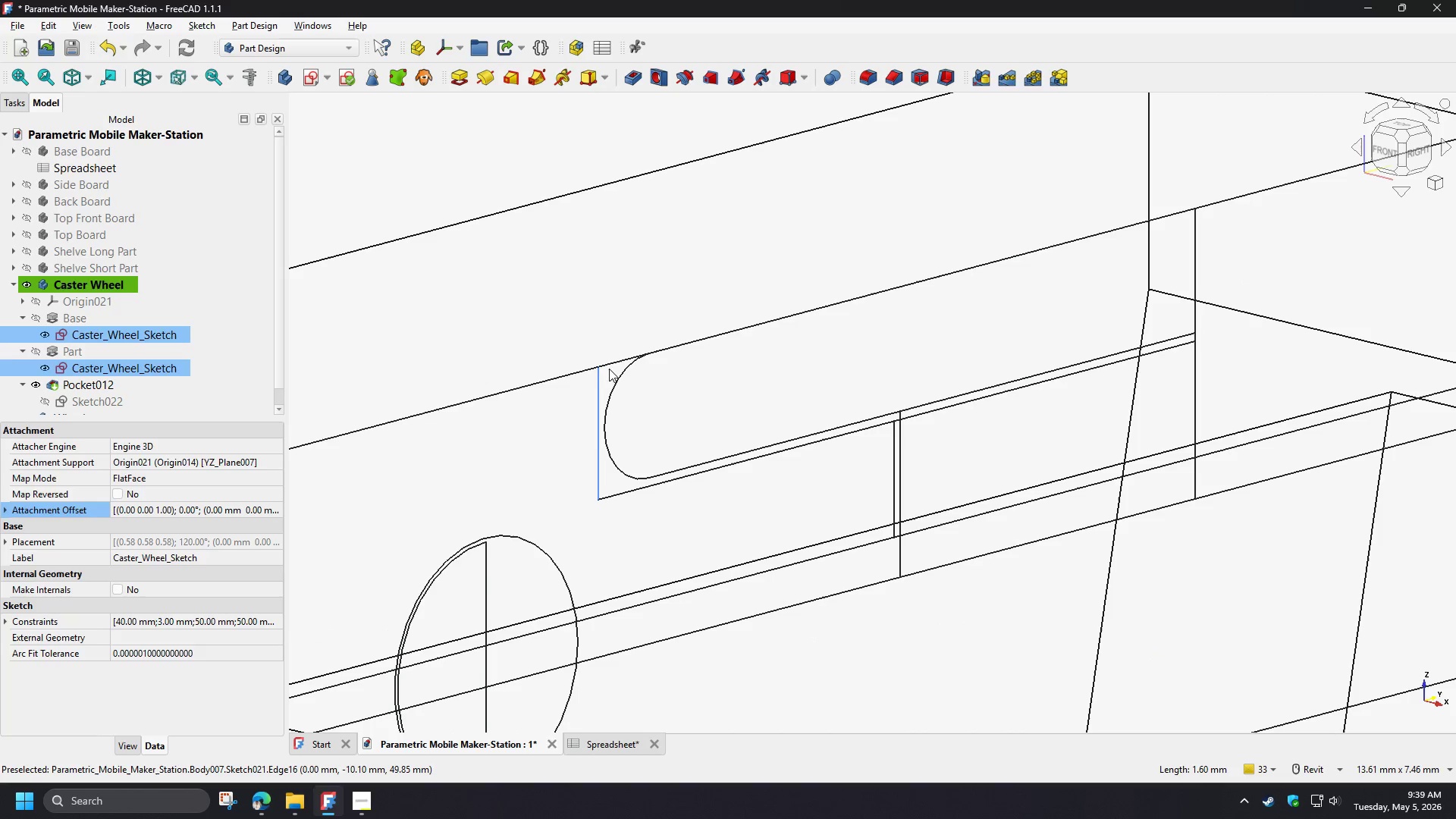 
hold_key(key=ControlLeft, duration=1.52)
left_click([610, 366])
 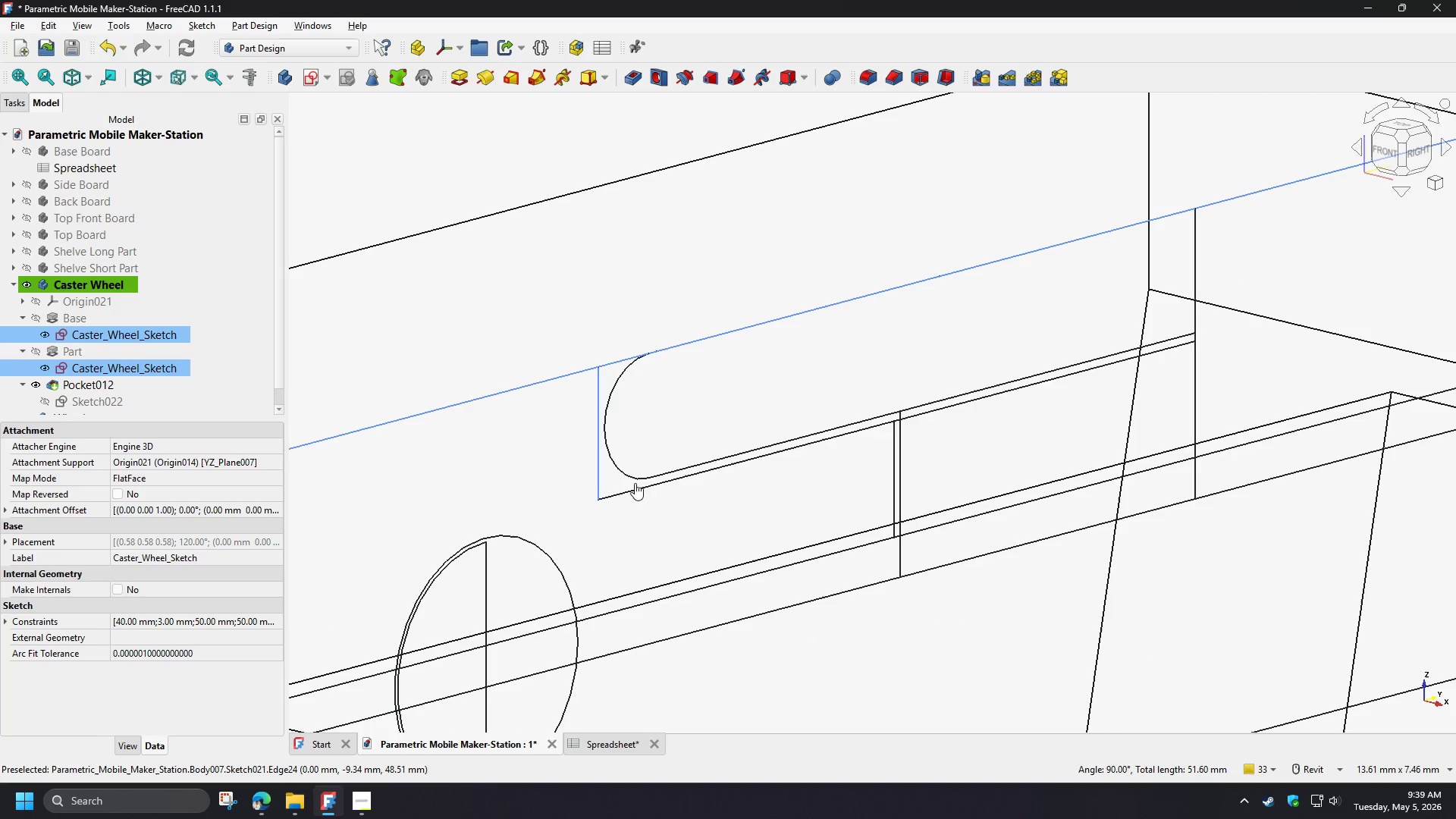 
hold_key(key=ControlLeft, duration=1.5)
left_click([629, 491])
 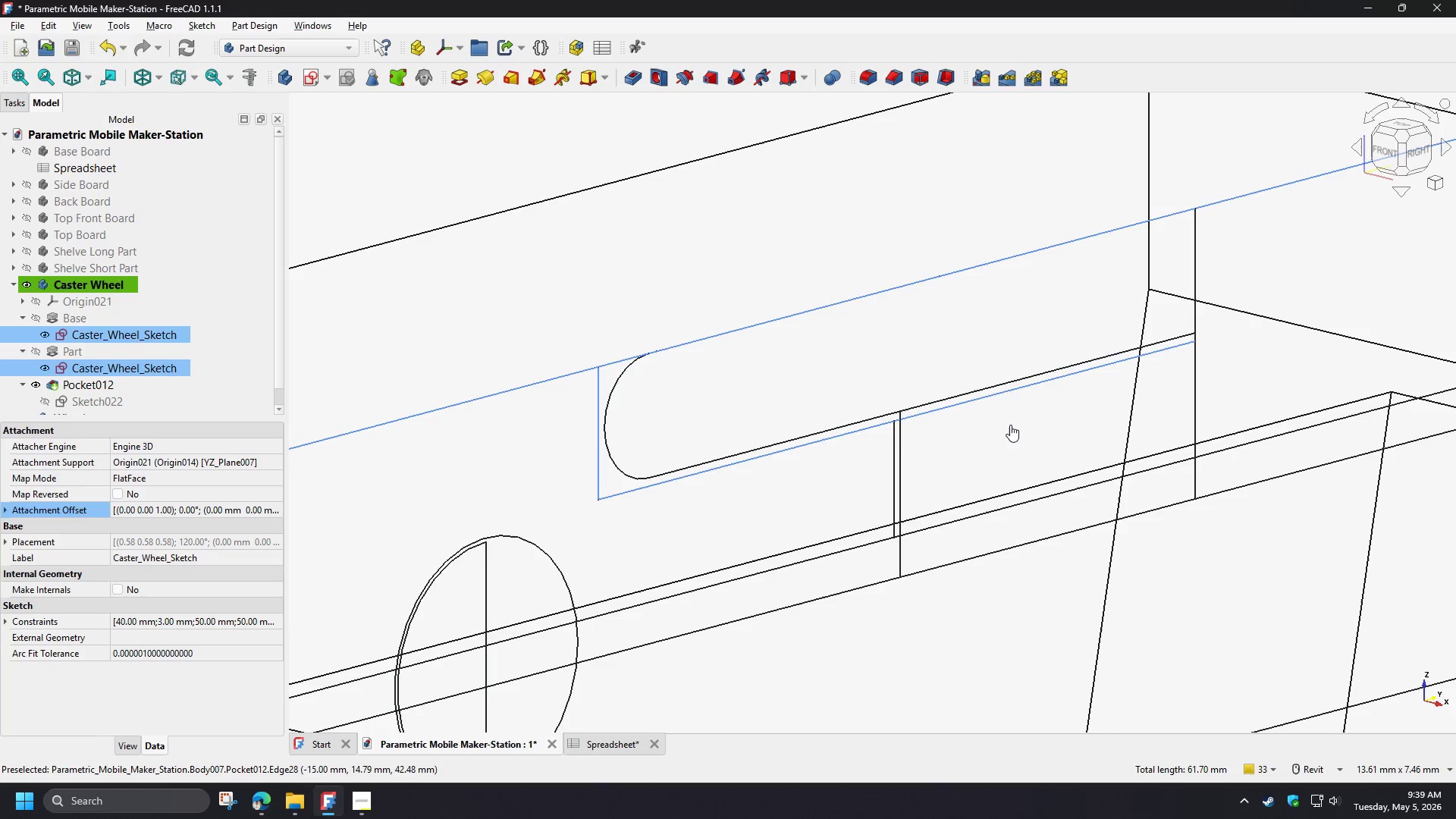 
hold_key(key=ControlLeft, duration=1.52)
 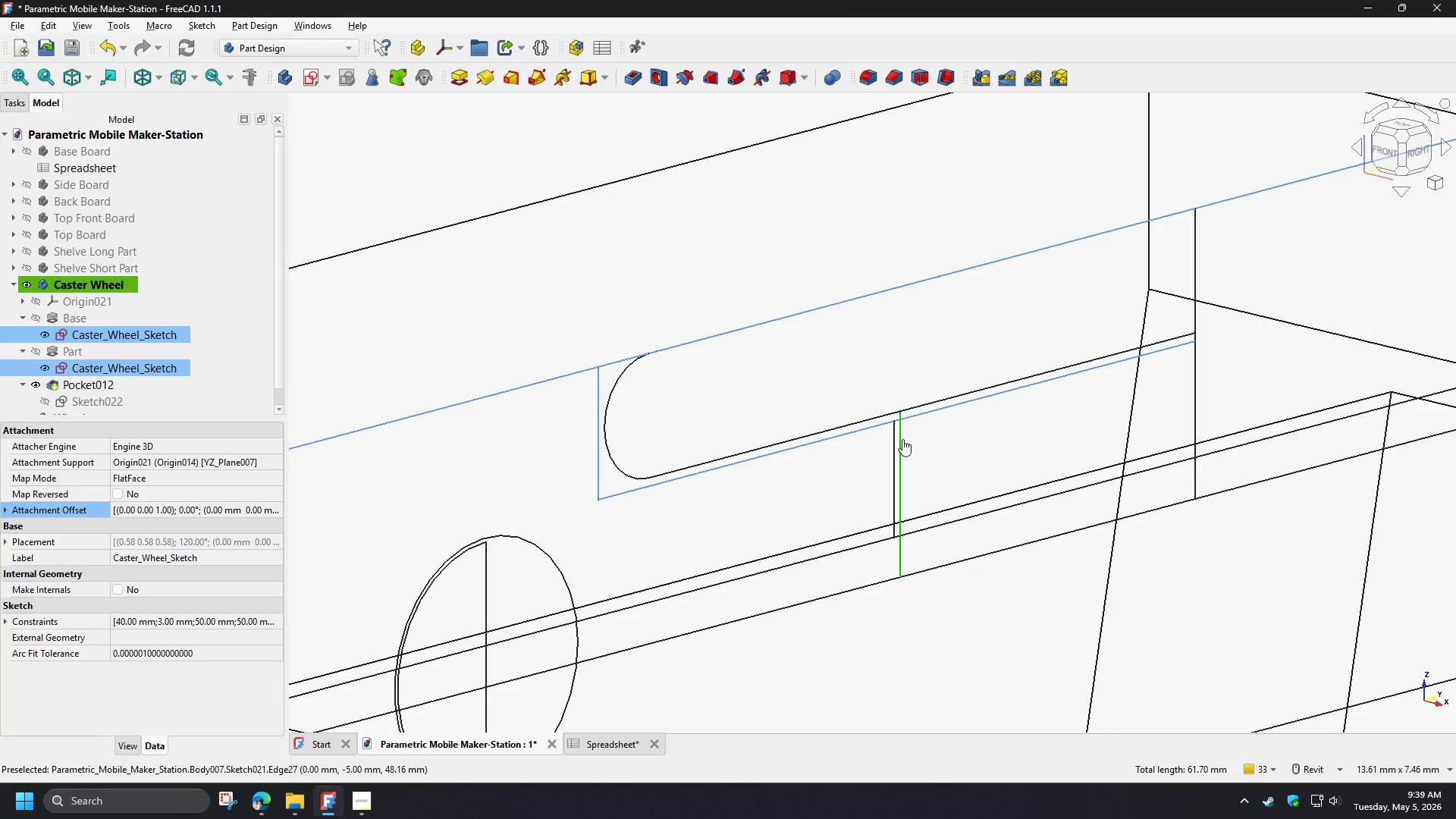 
hold_key(key=ControlLeft, duration=1.51)
 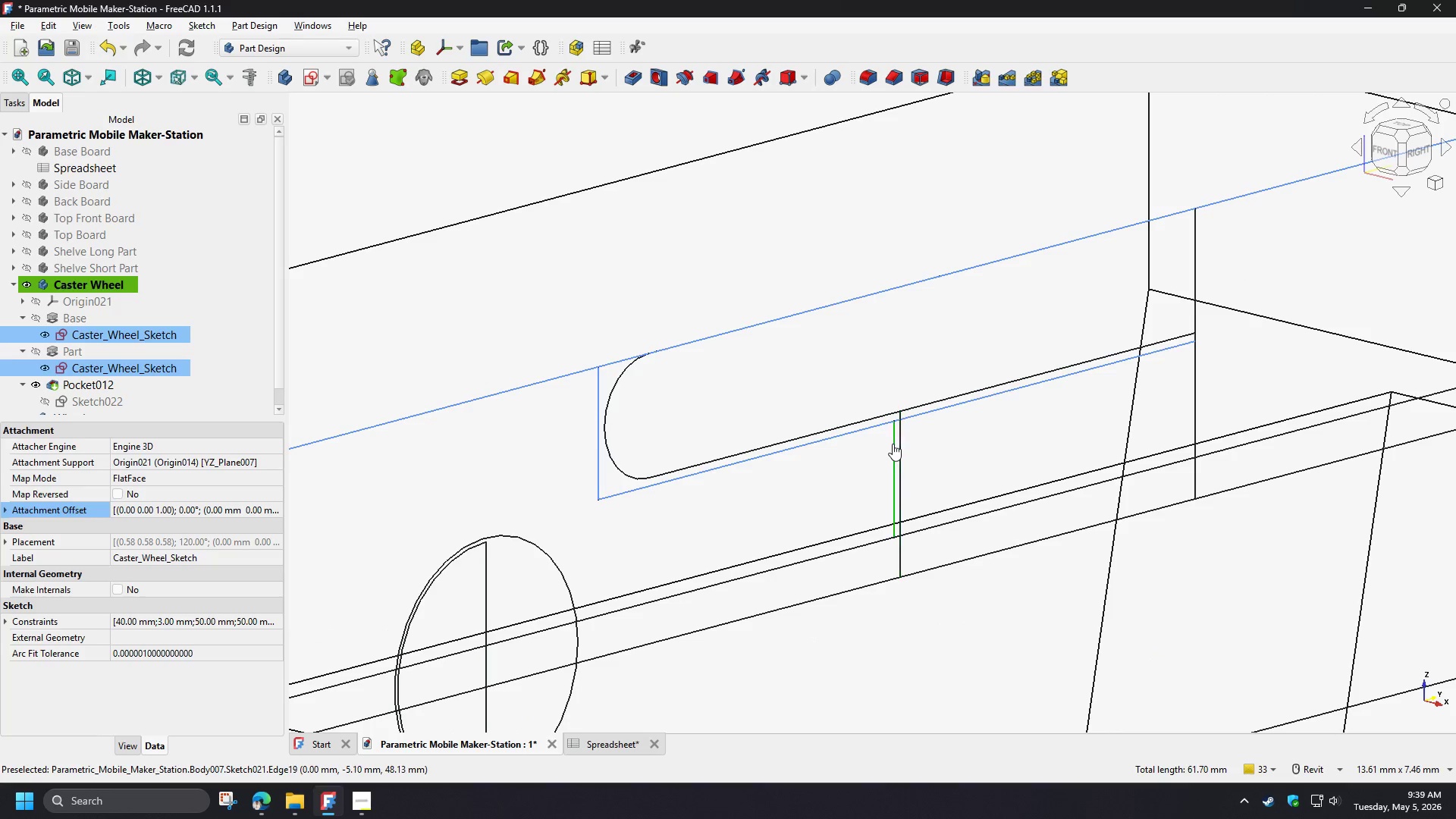 
hold_key(key=ControlLeft, duration=1.52)
 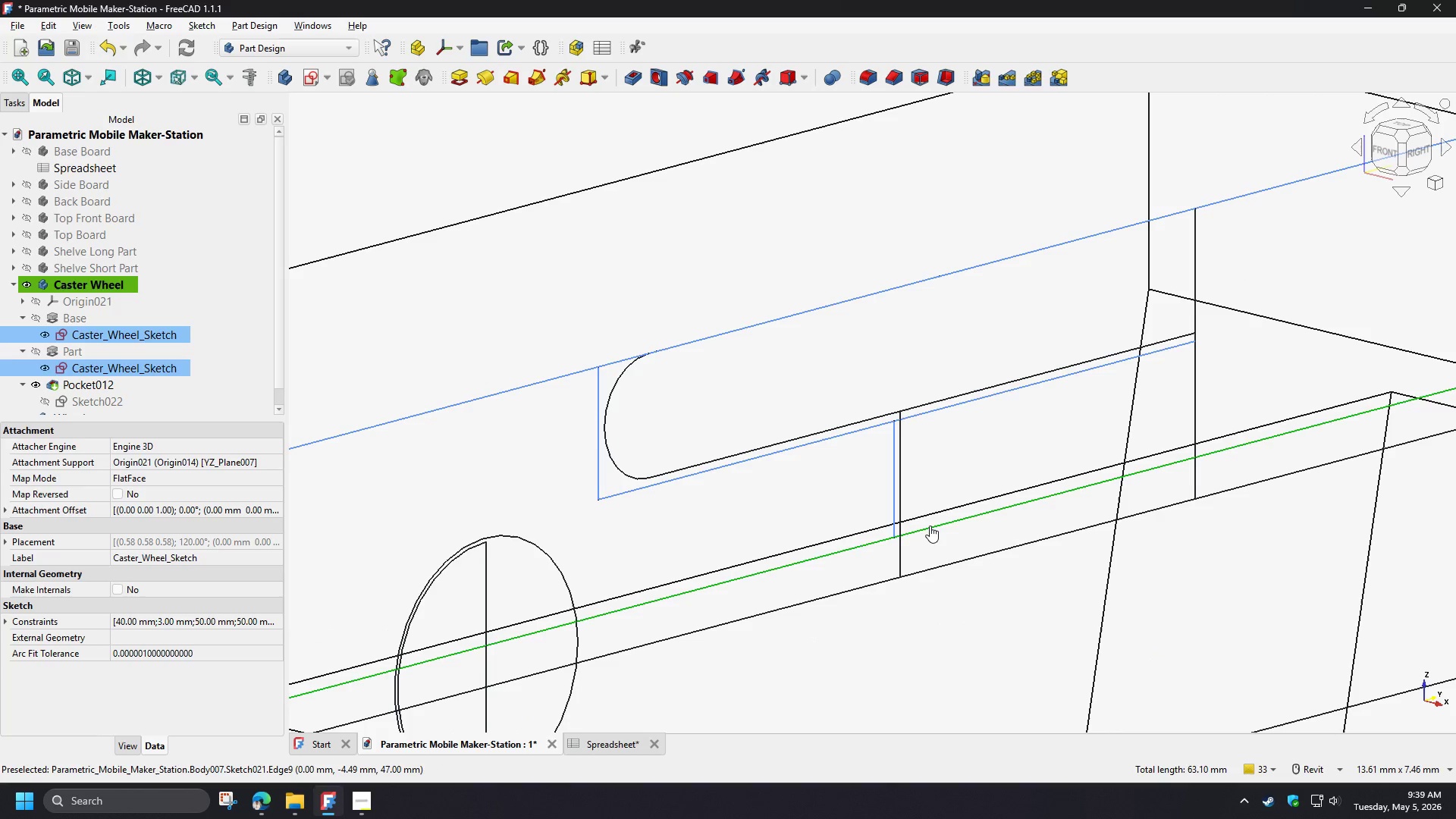 
hold_key(key=ControlLeft, duration=1.5)
left_click([891, 444])
 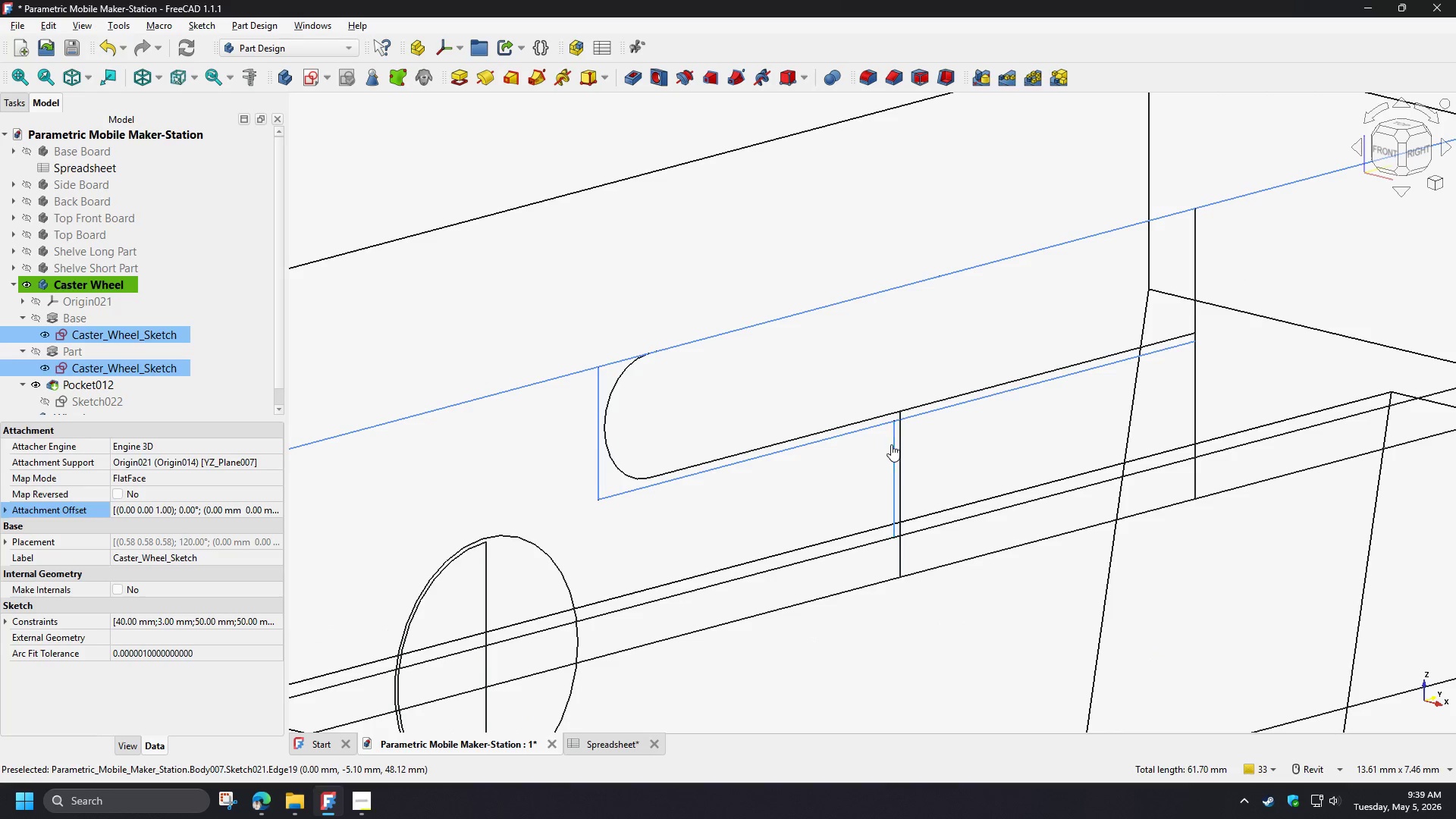 
left_click([930, 526])
 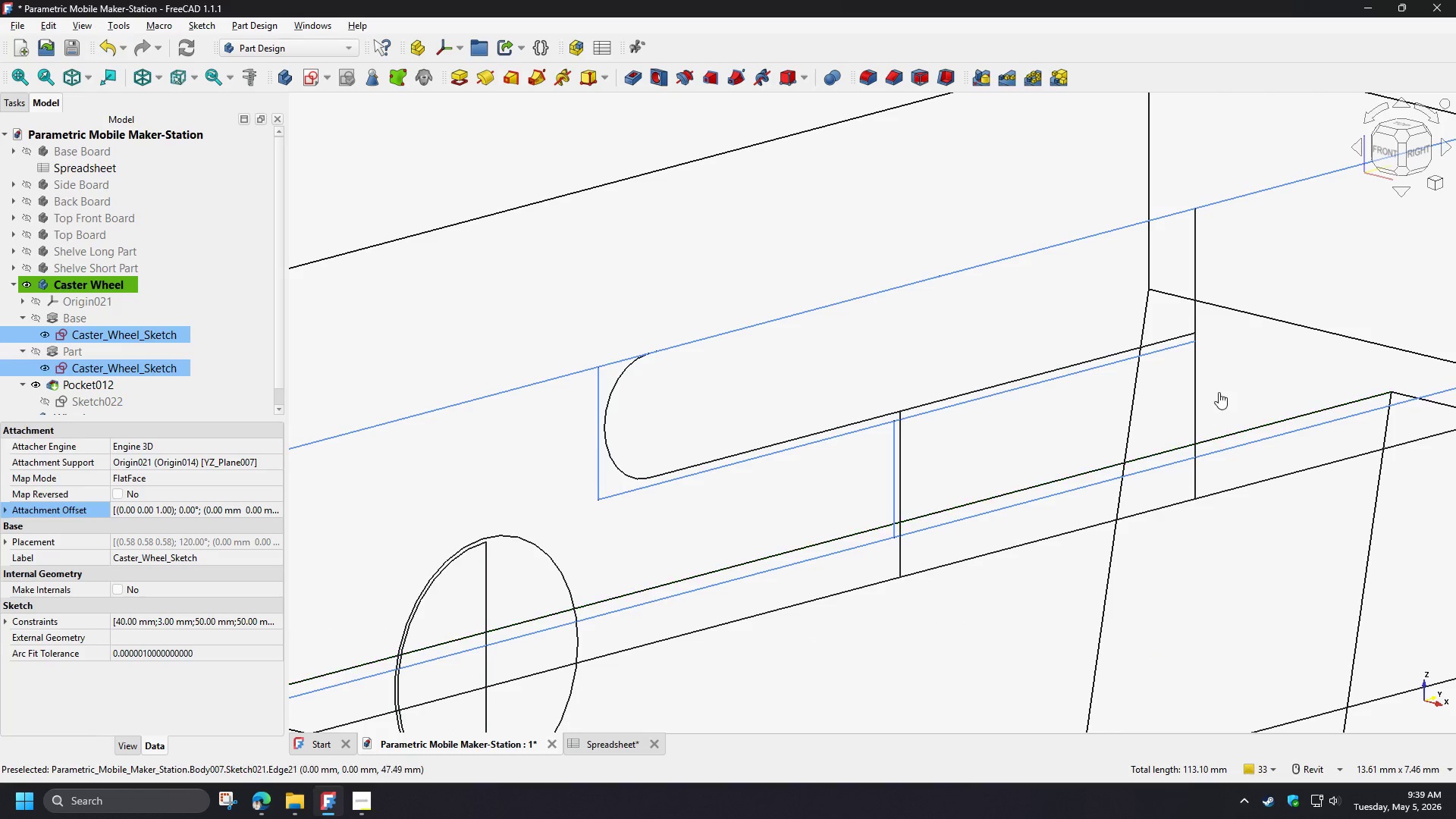 
hold_key(key=ControlLeft, duration=1.5)
left_click([1197, 364])
 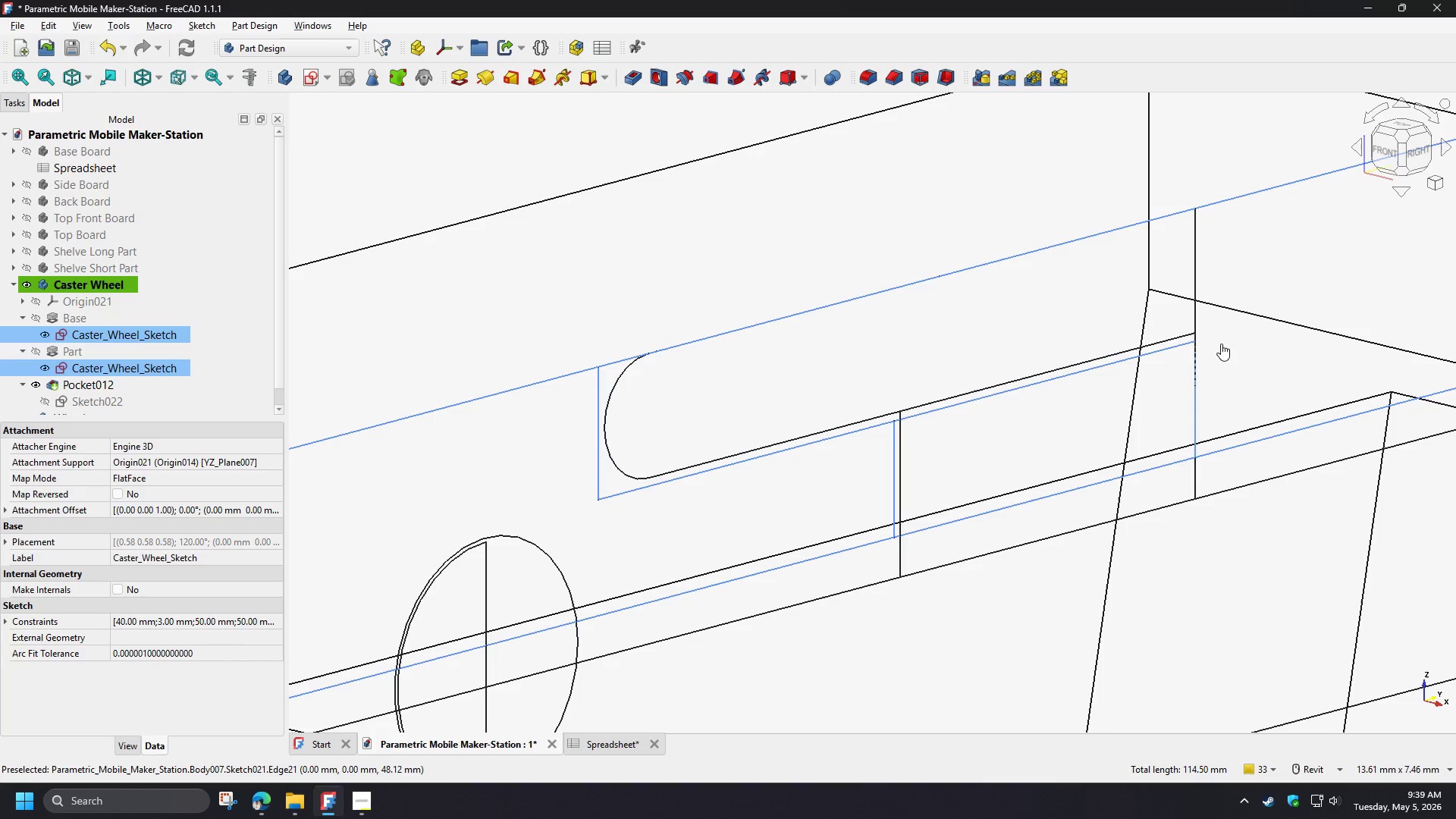 
hold_key(key=ControlLeft, duration=1.51)
 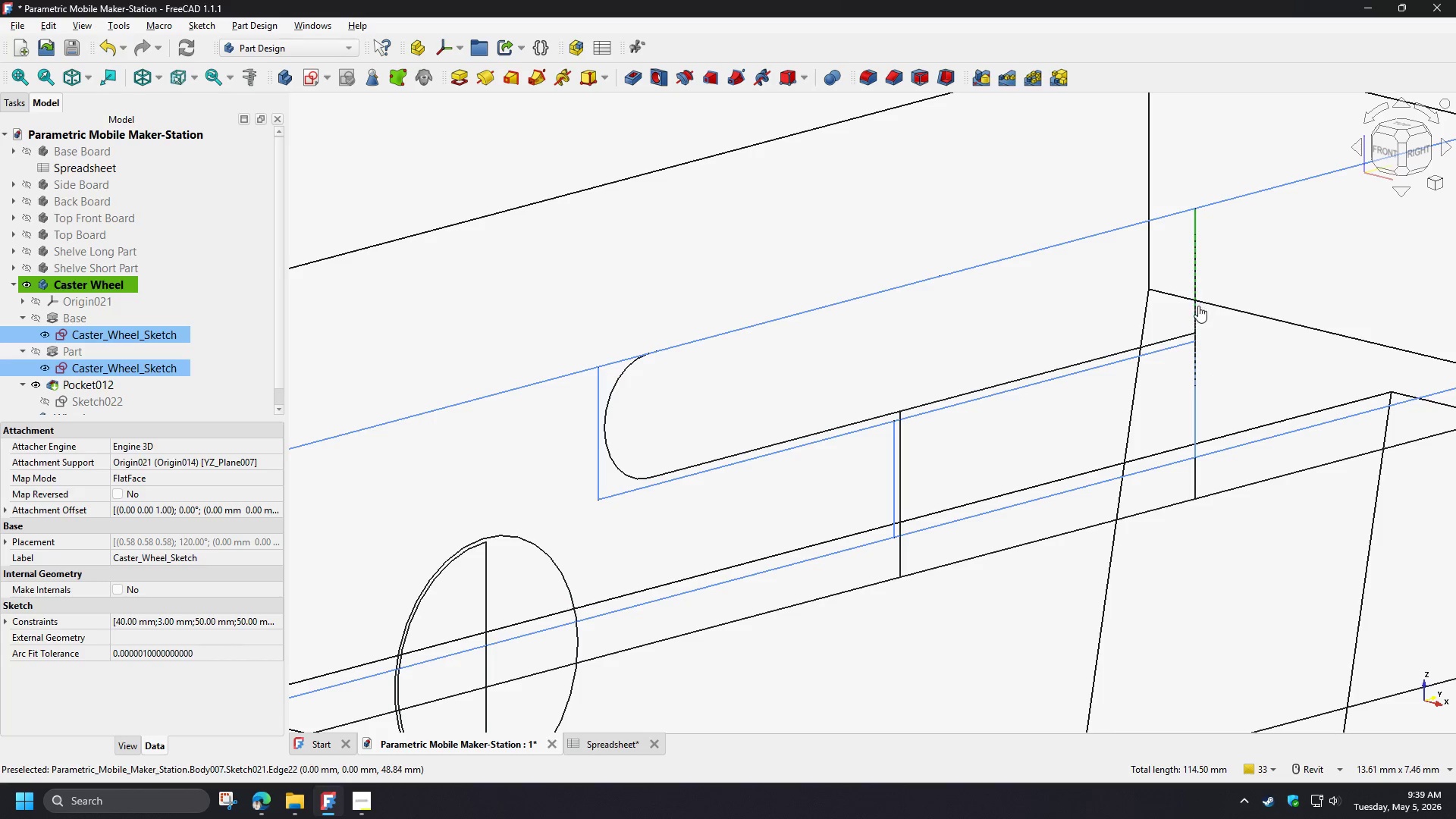 
hold_key(key=ControlLeft, duration=1.5)
 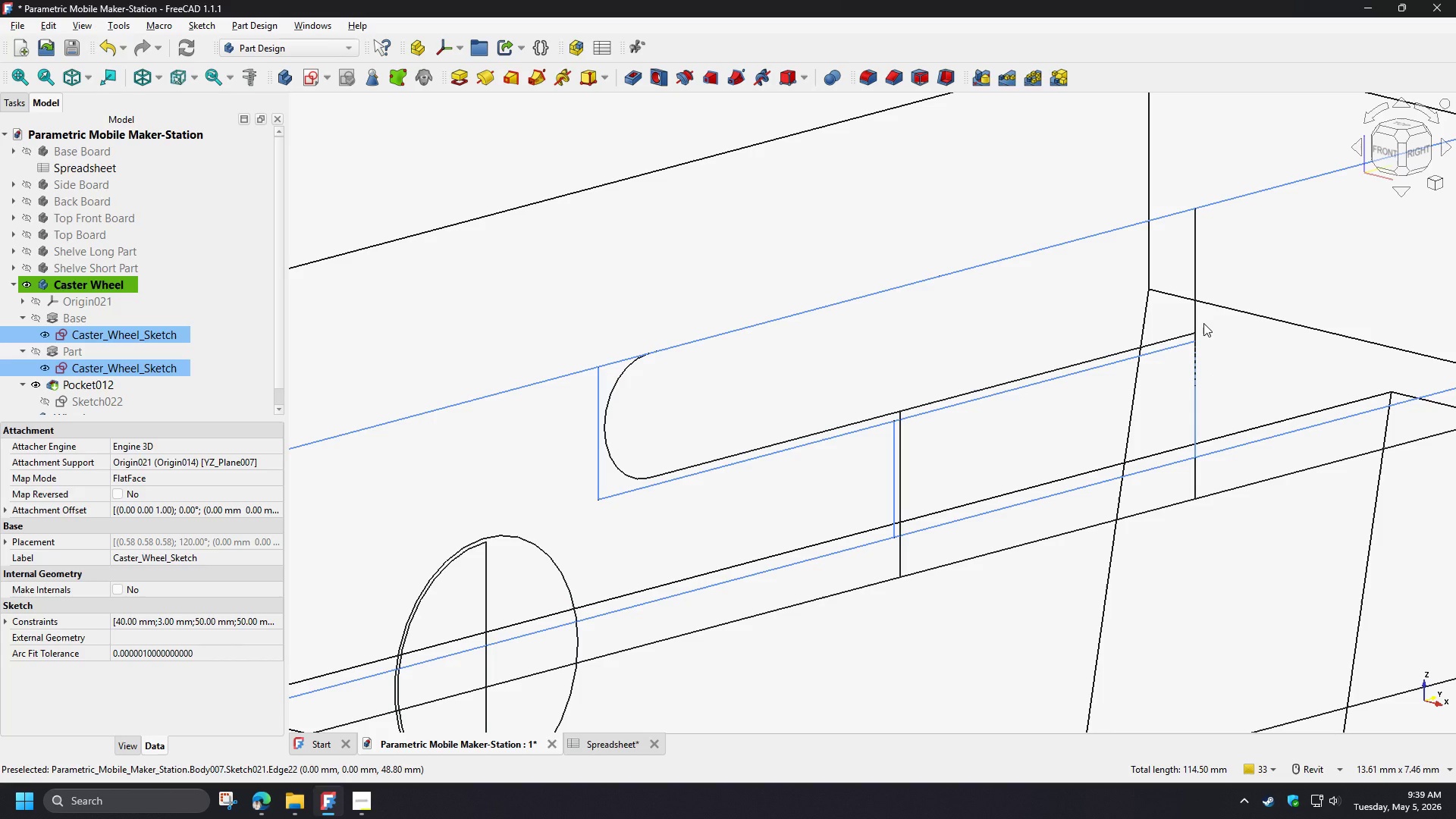 
key(Control+ControlLeft)
 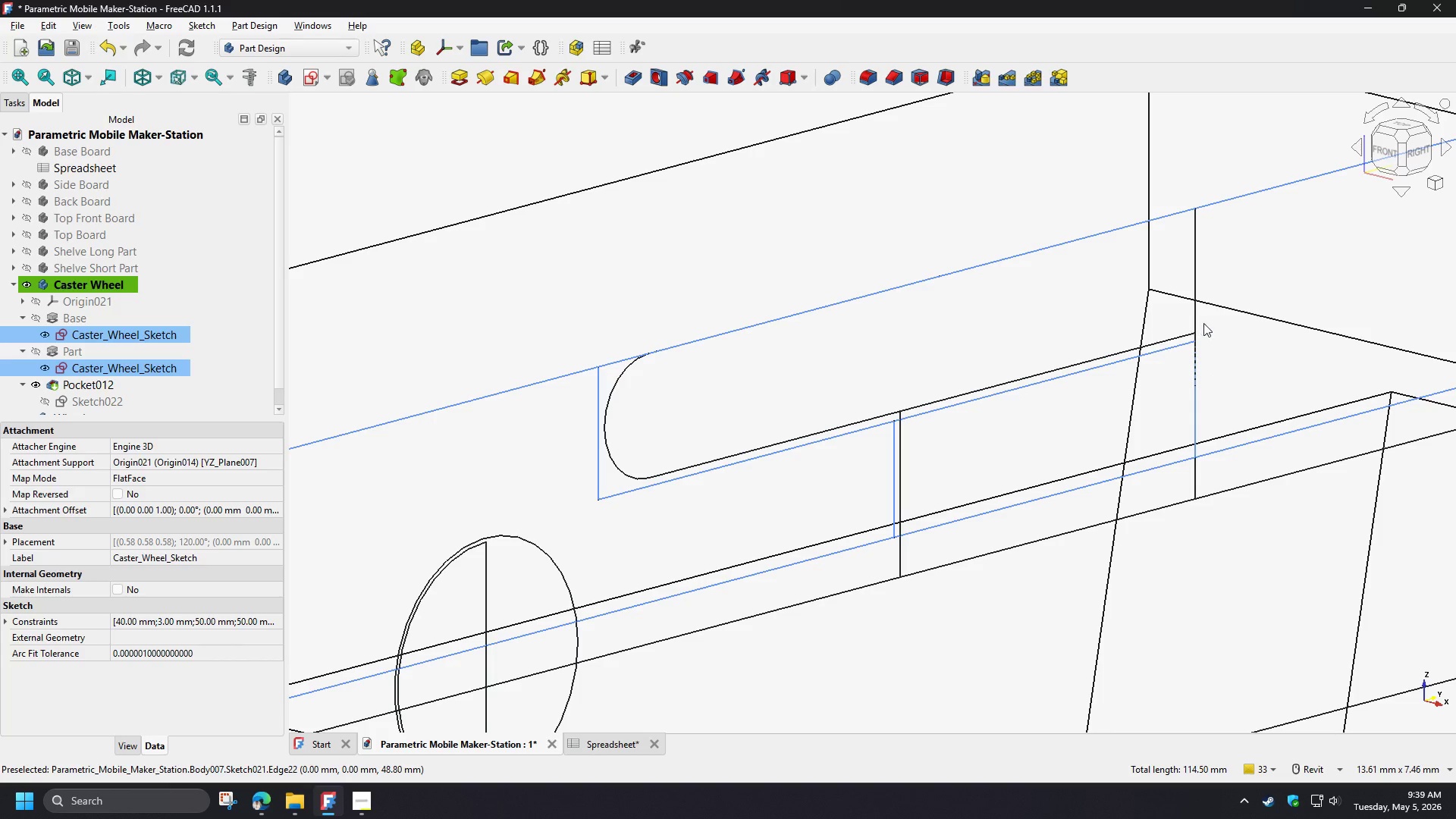 
key(Control+ControlLeft)
 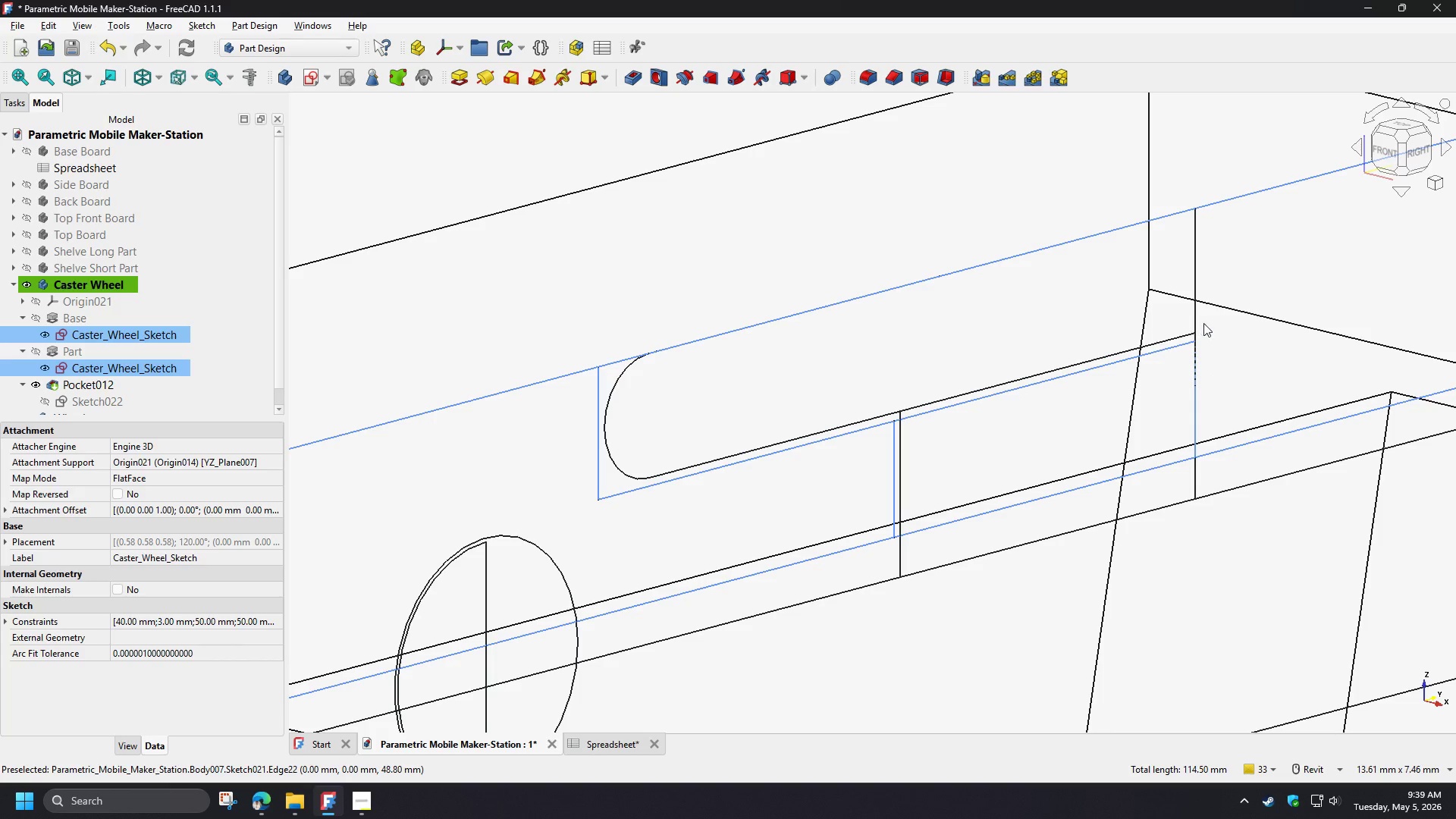 
key(Control+ControlLeft)
 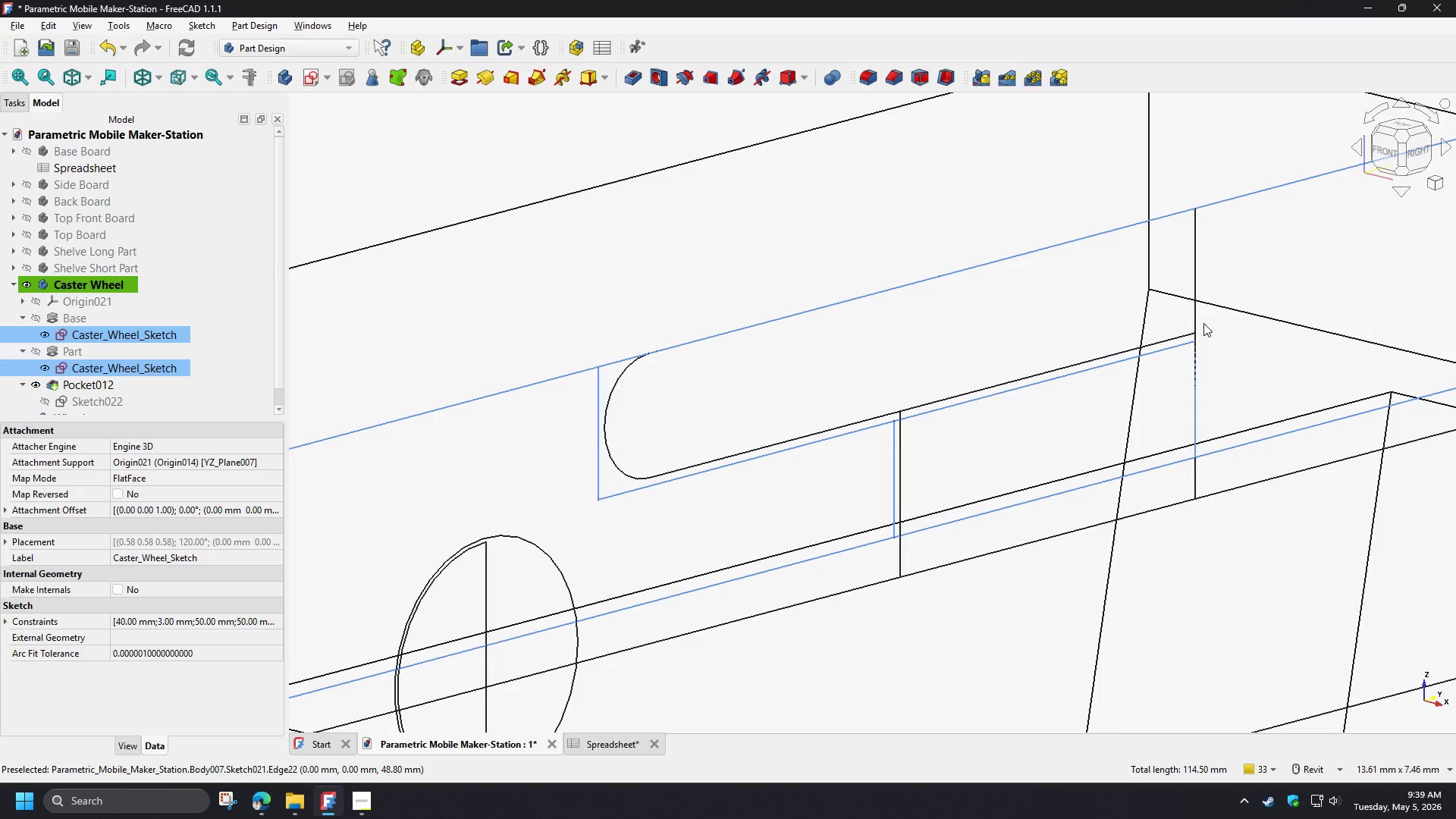 
key(Control+ControlLeft)
 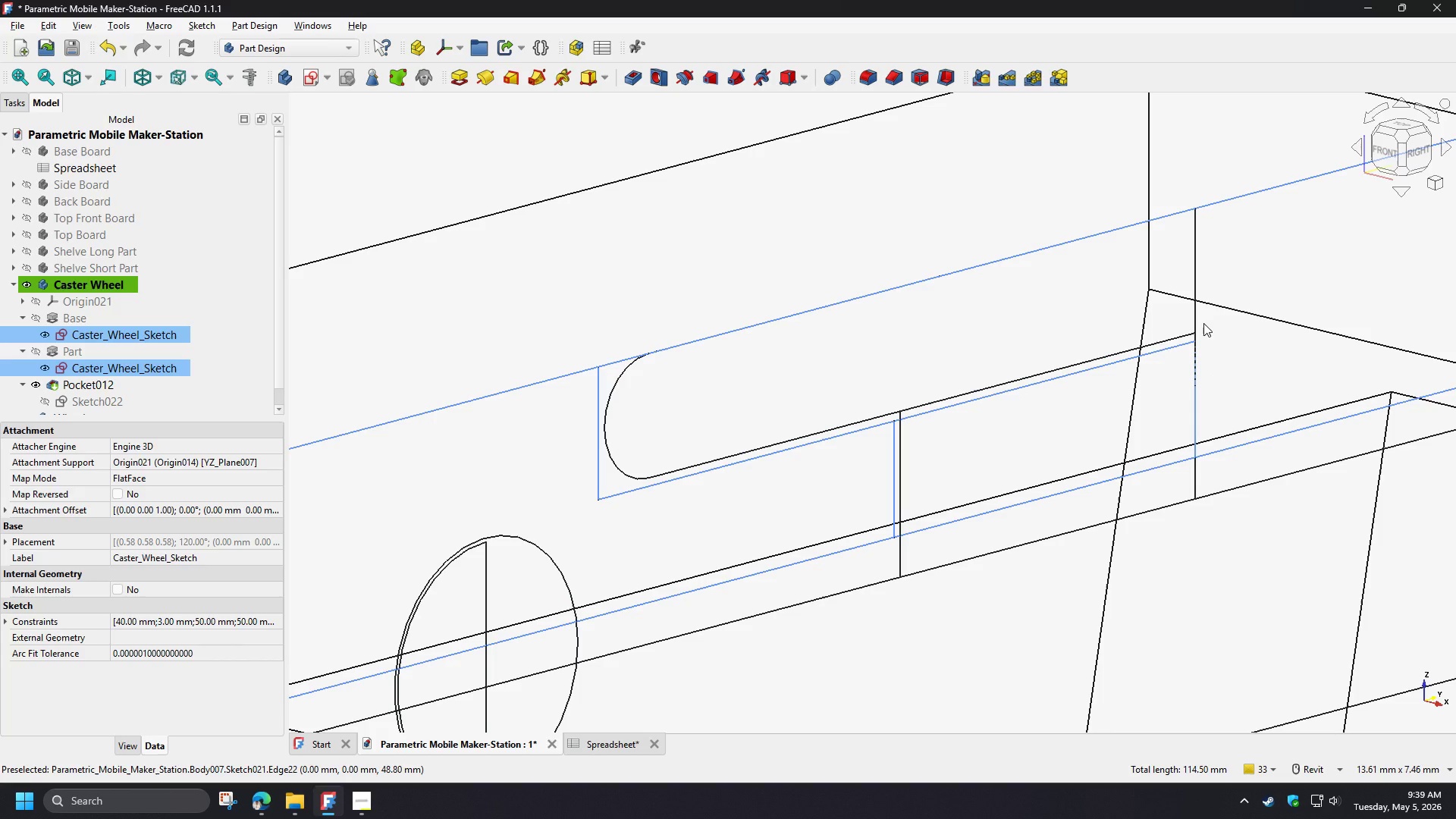 
key(Control+ControlLeft)
 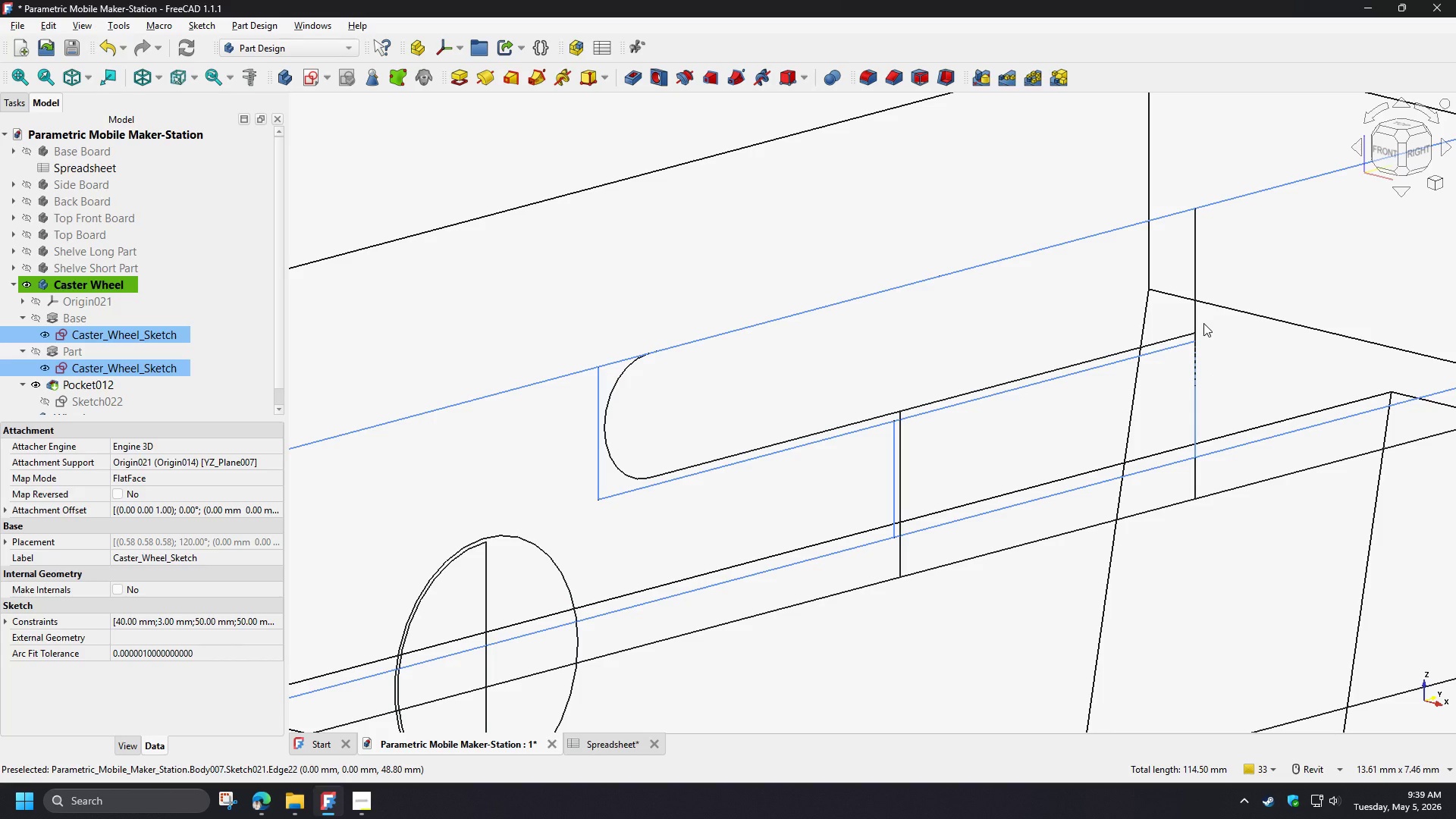 
key(Control+ControlLeft)
 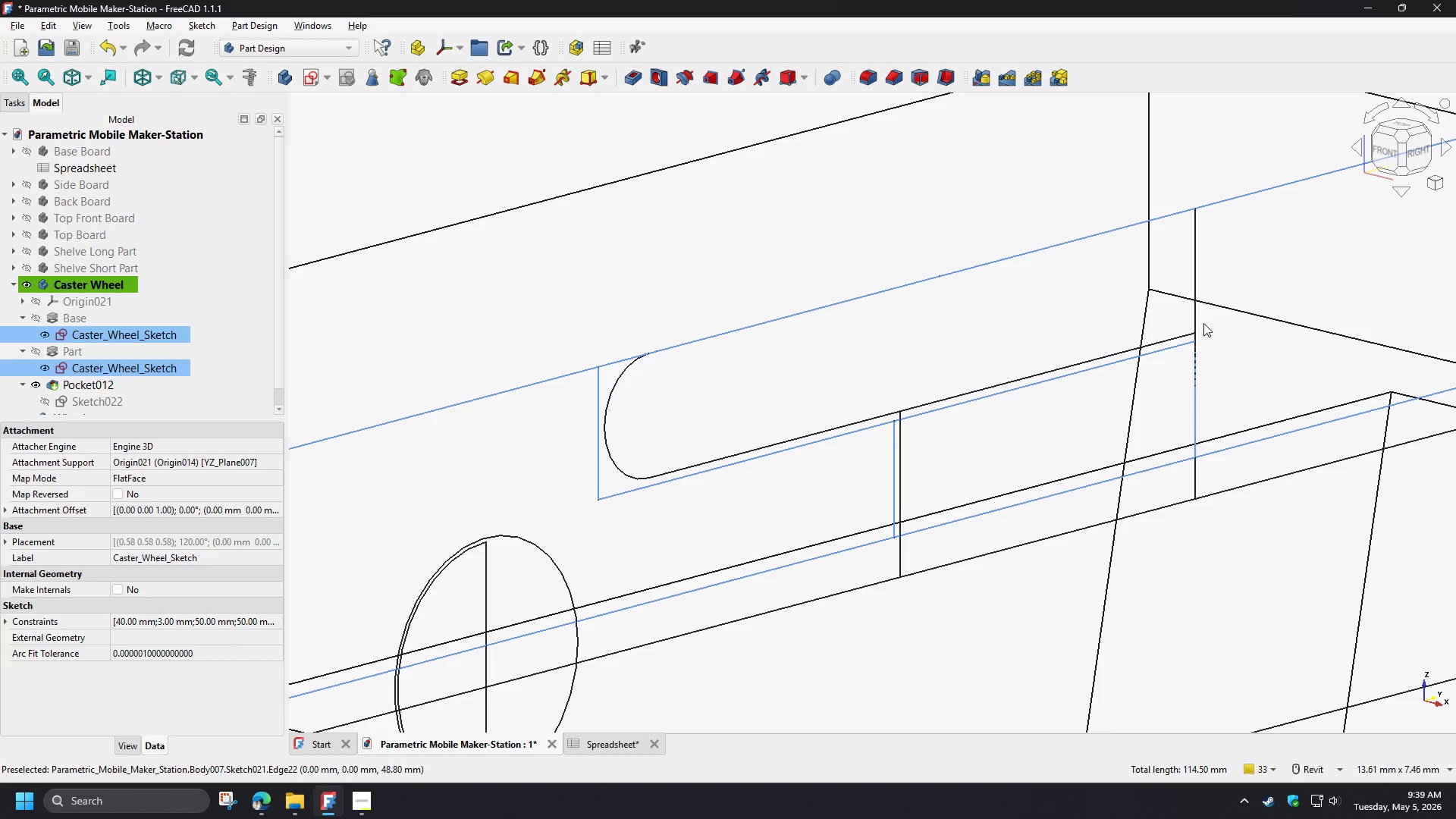 
key(Control+ControlLeft)
 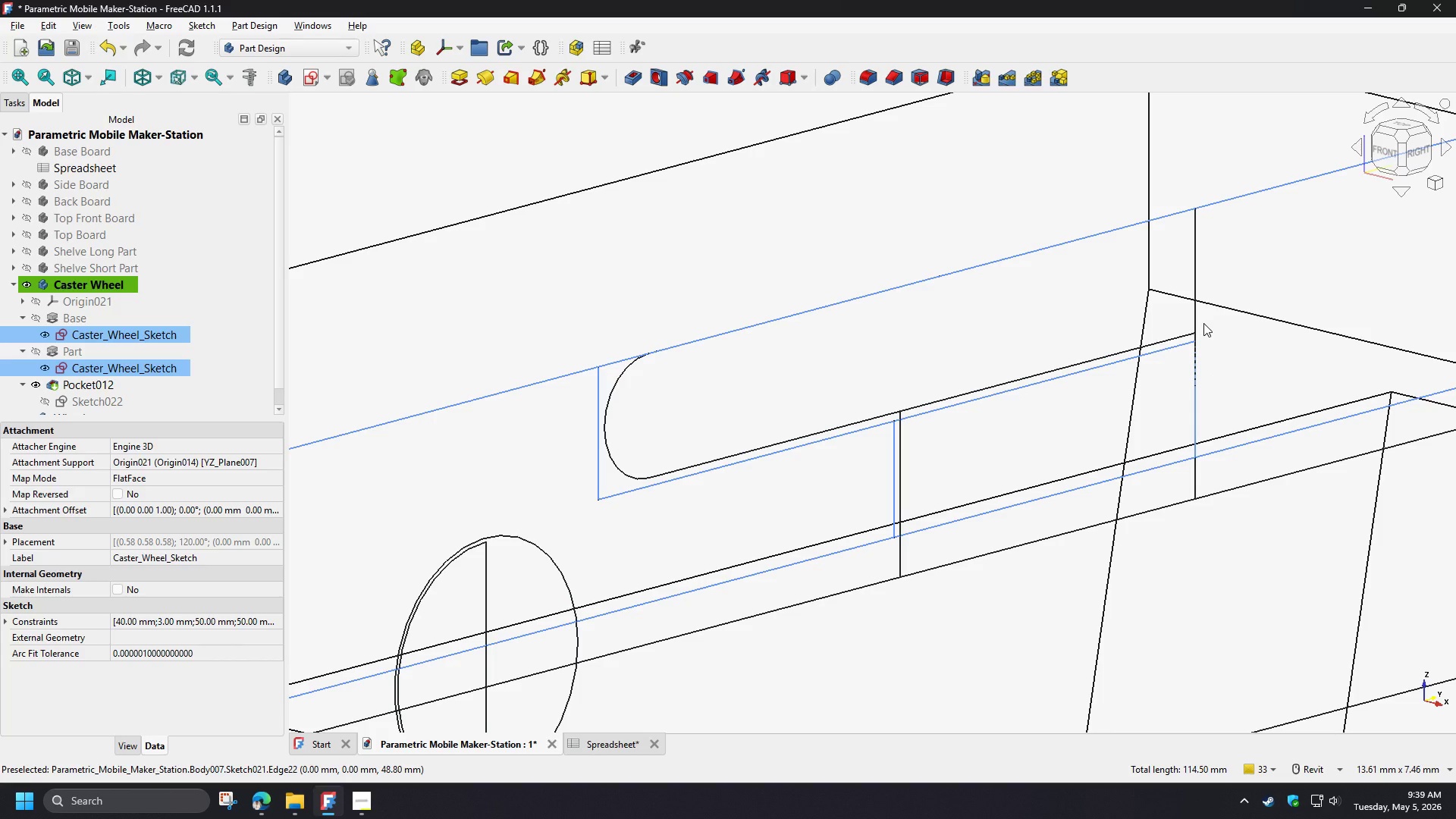 
hold_key(key=ControlLeft, duration=1.33)
 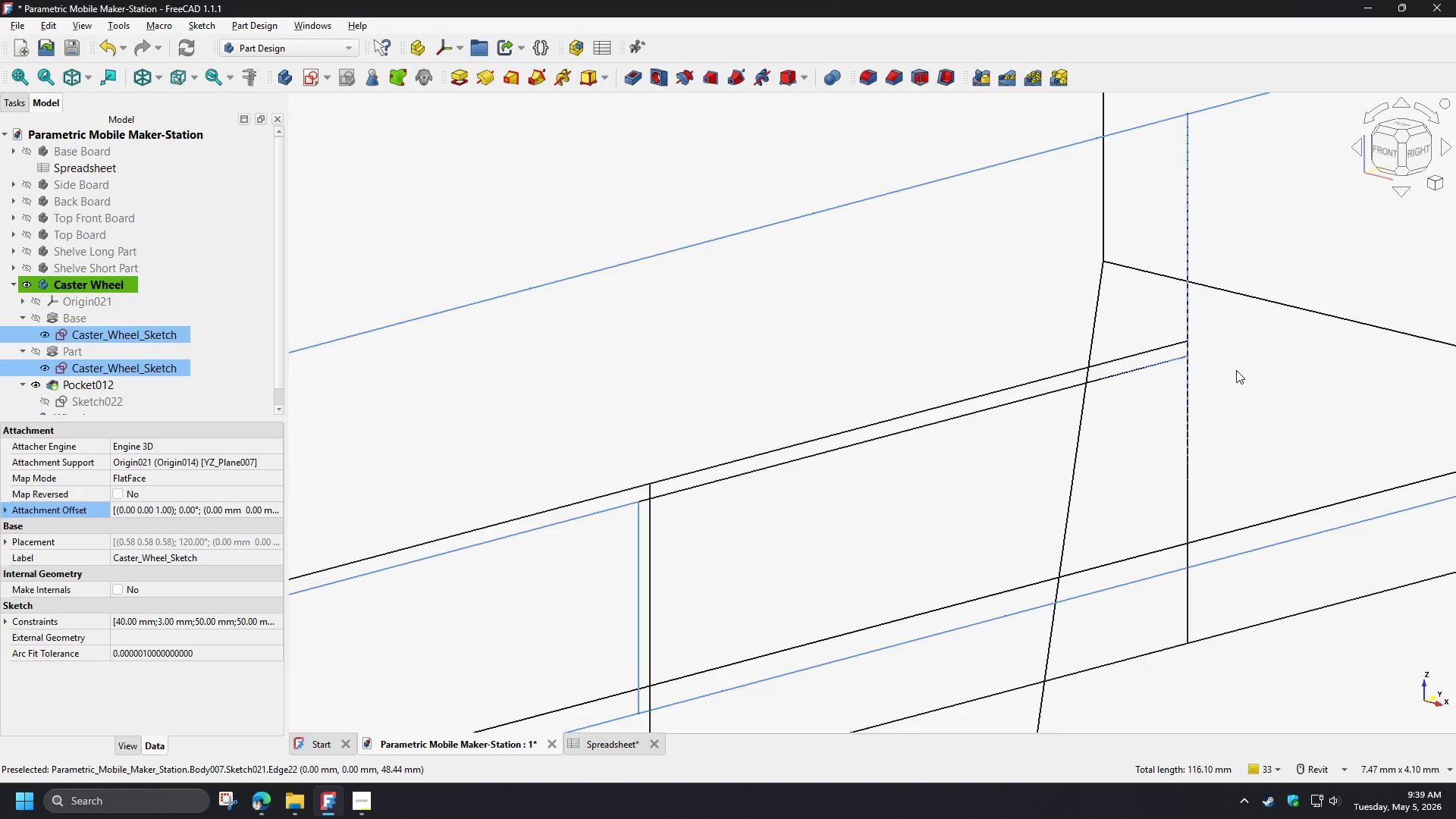 
scroll: coordinate [1203, 323], scroll_direction: up, amount: 3.0
 